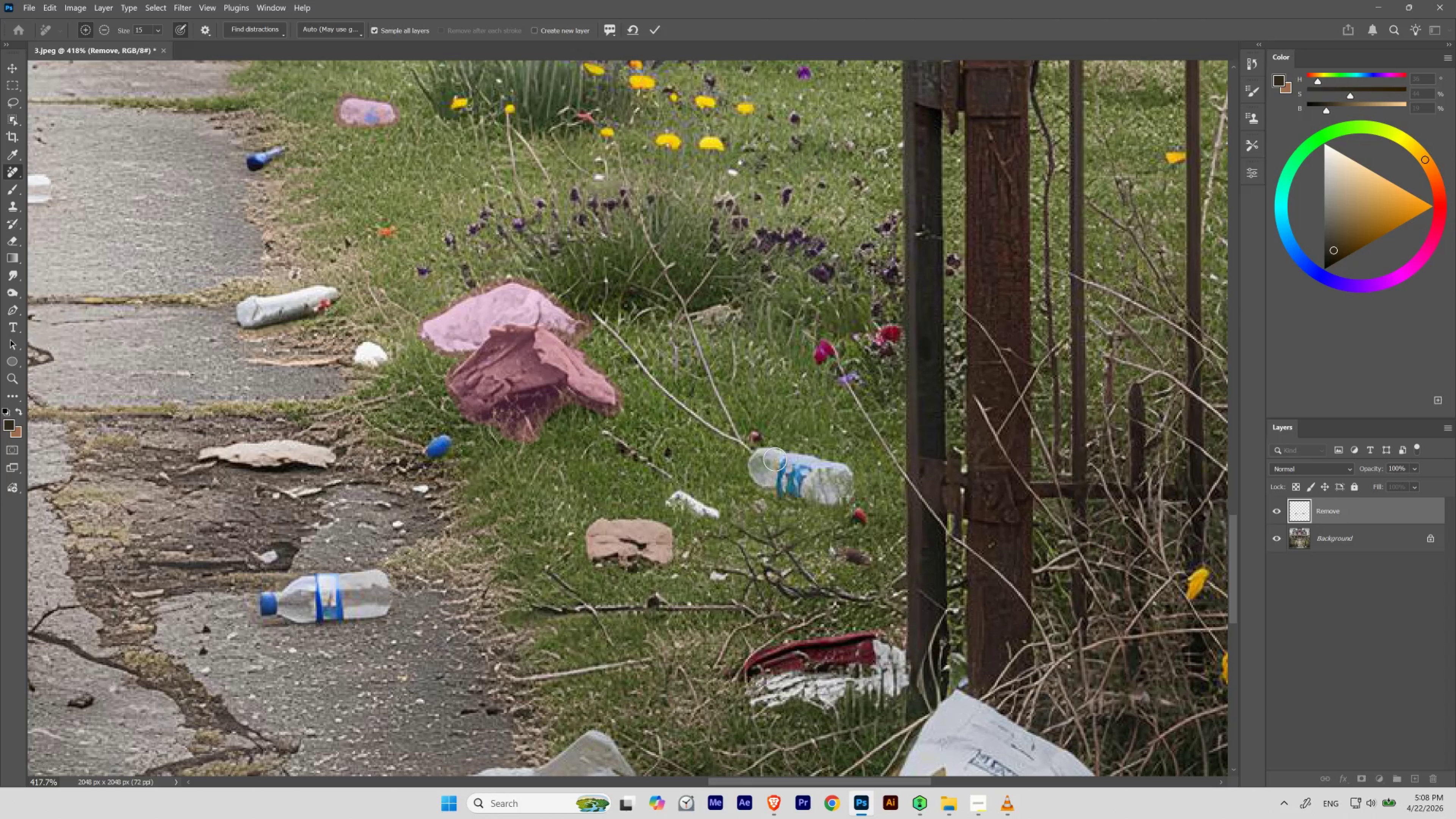 
hold_key(key=Space, duration=16.47)
 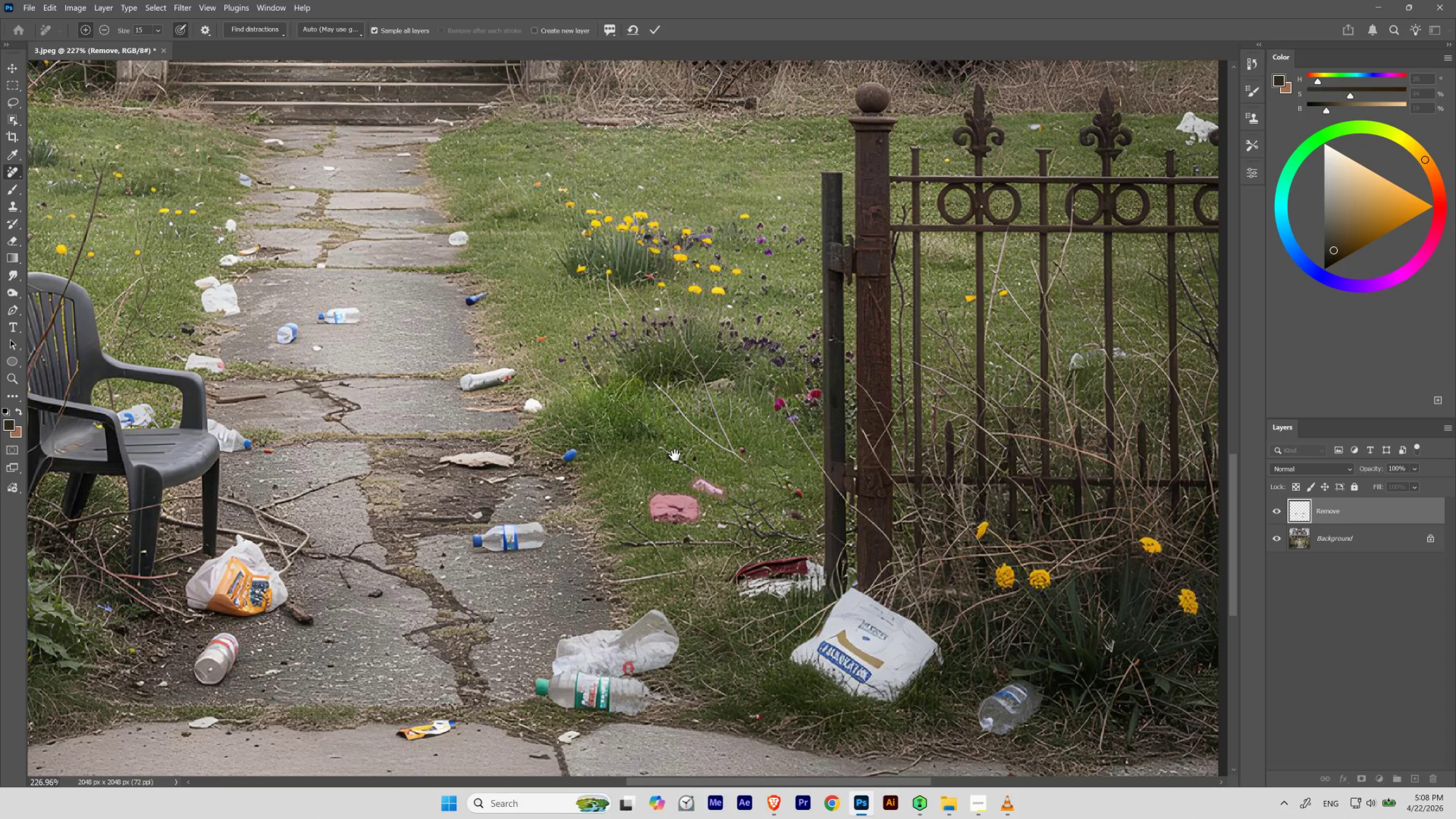 
key(Enter)
 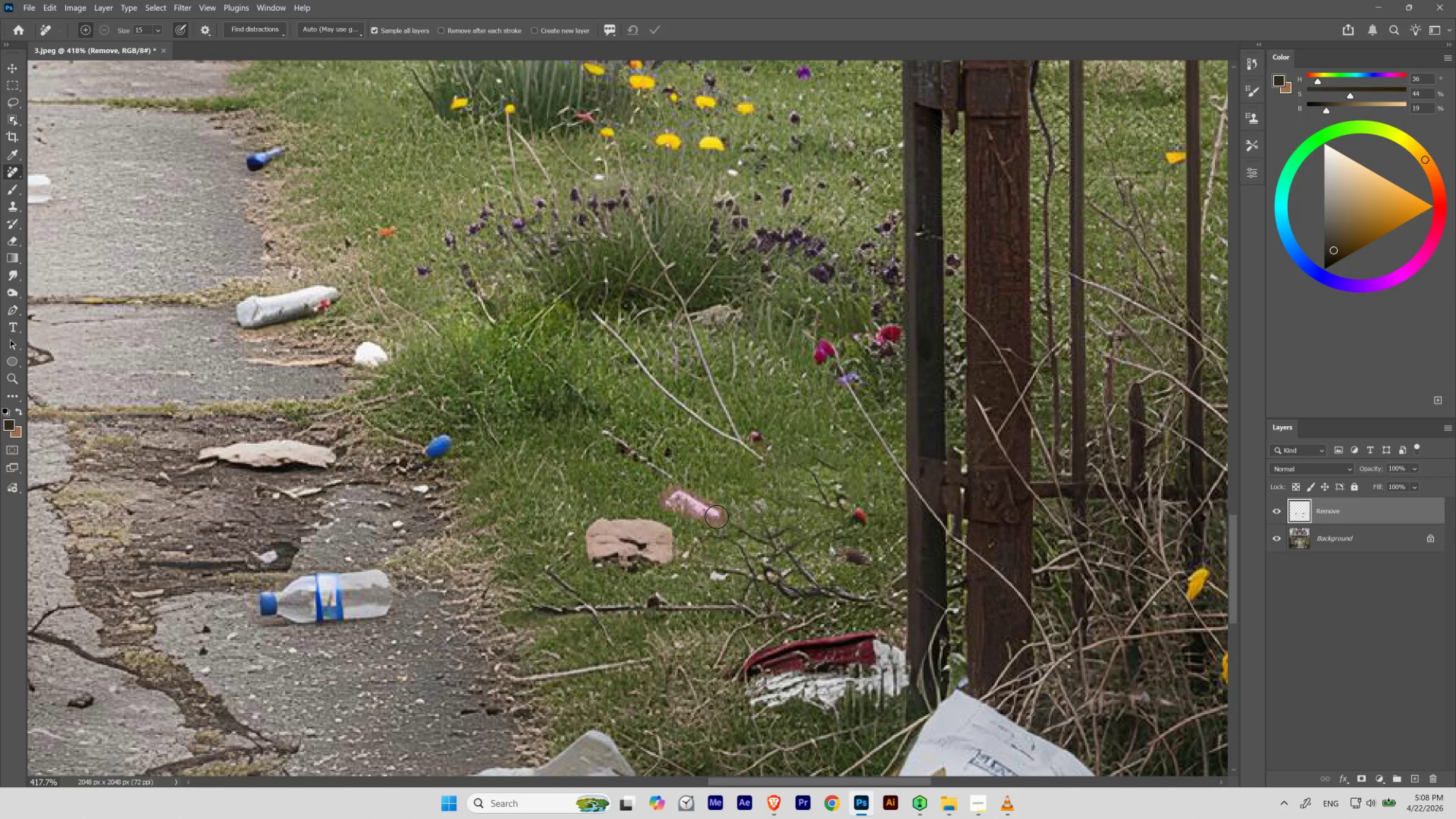 
hold_key(key=ControlLeft, duration=0.48)
 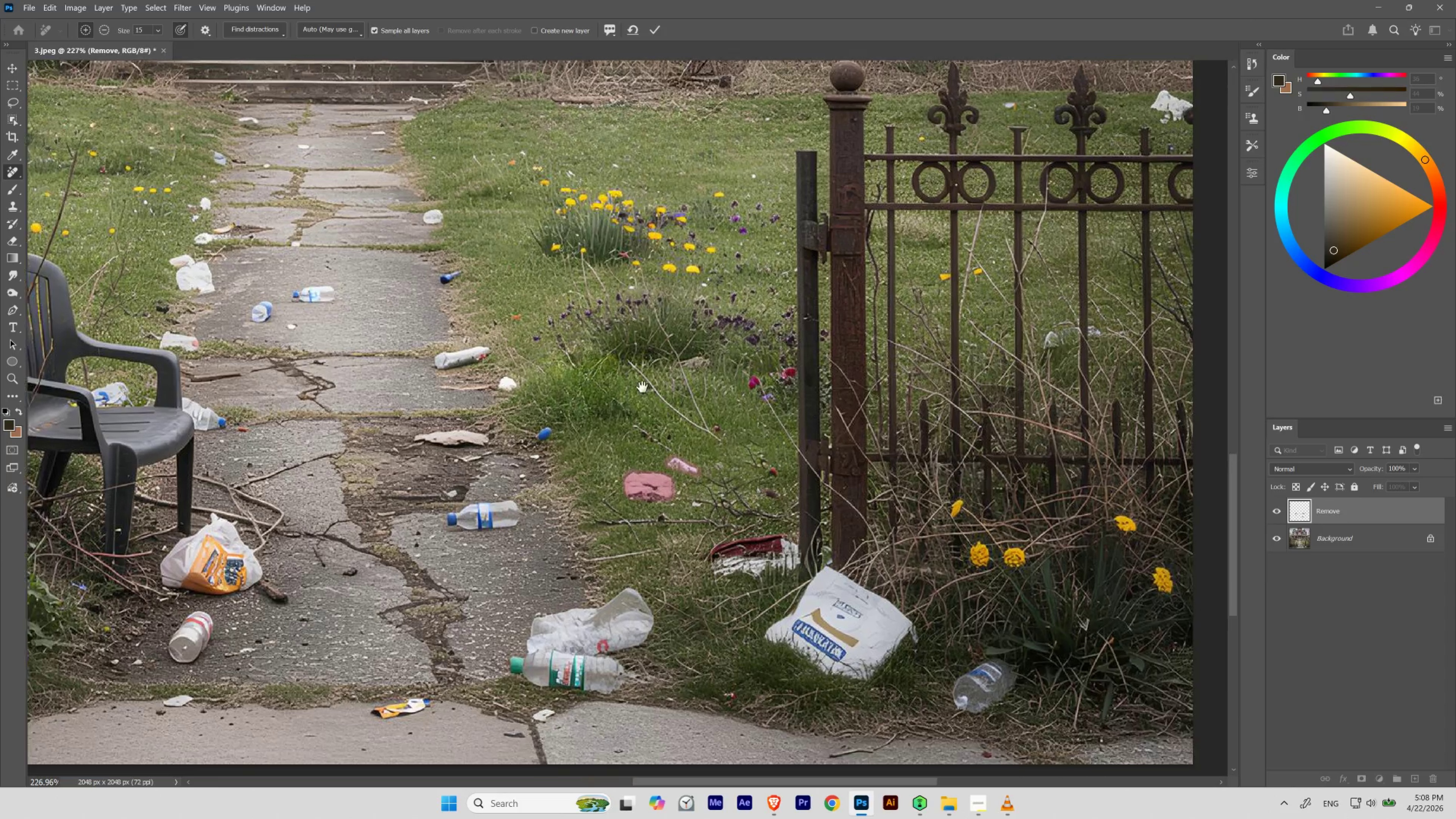 
hold_key(key=Space, duration=1.5)
 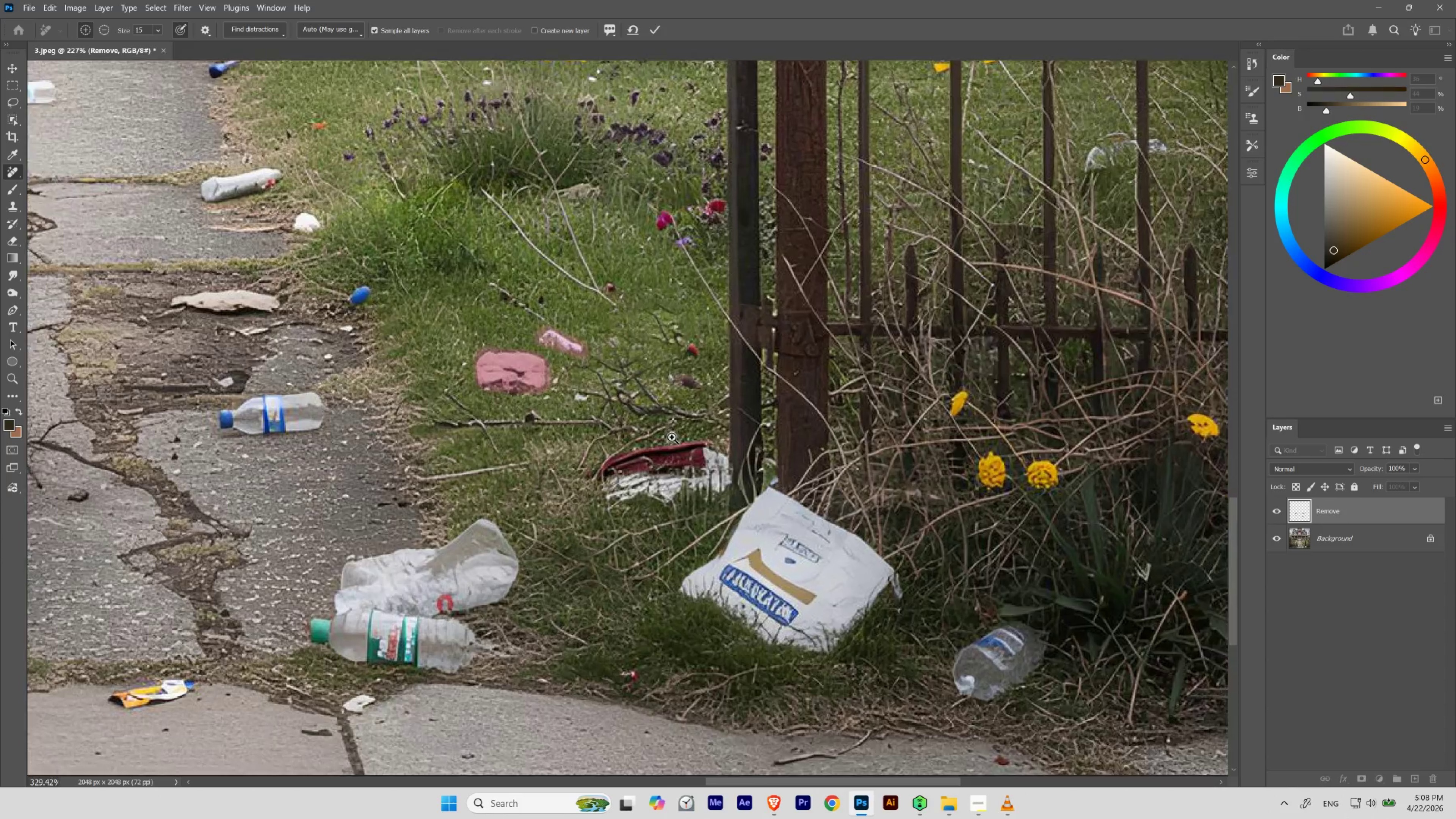 
left_click_drag(start_coordinate=[726, 466], to_coordinate=[696, 487])
 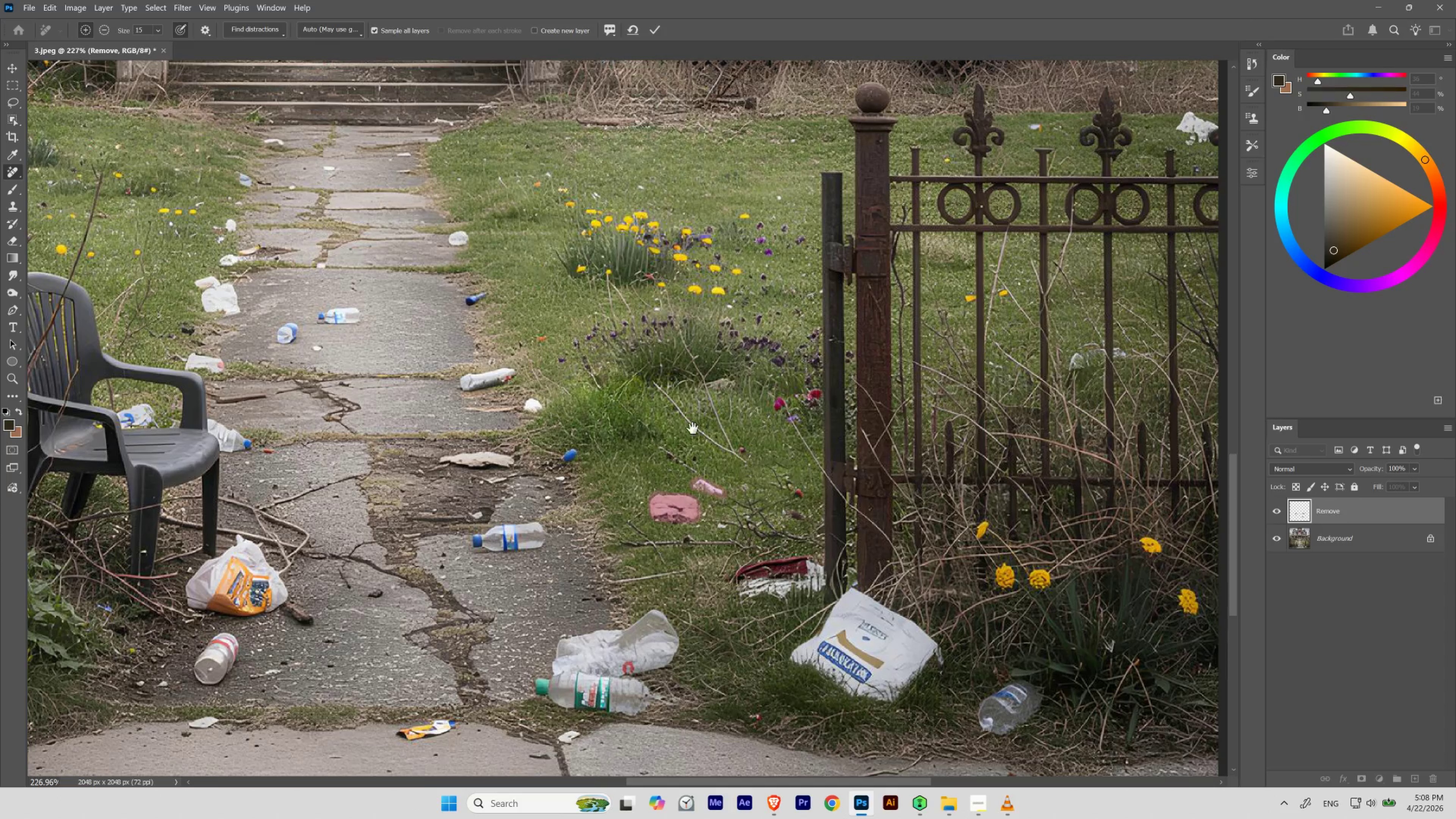 
left_click_drag(start_coordinate=[689, 433], to_coordinate=[570, 312])
 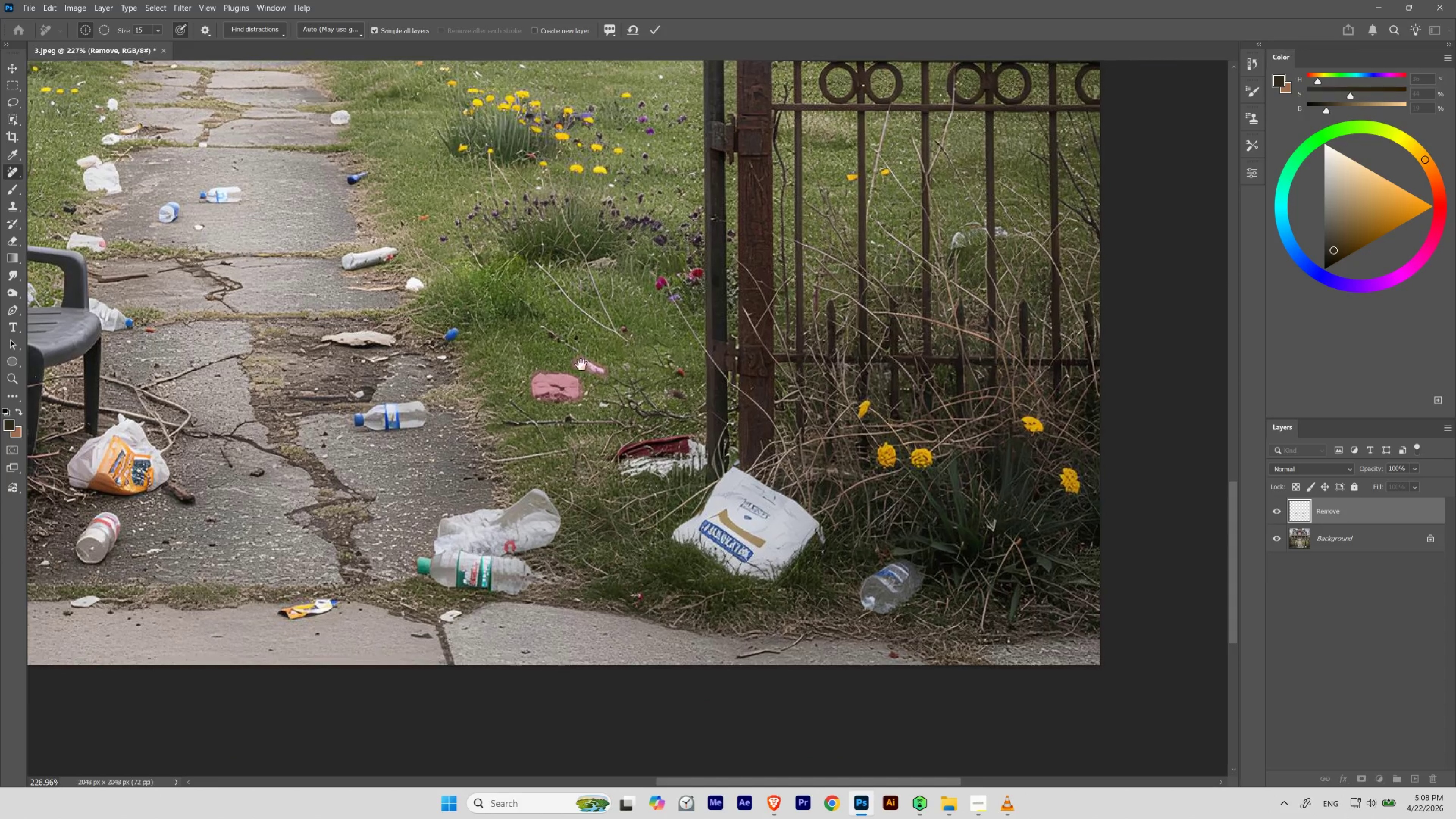 
hold_key(key=Space, duration=0.83)
 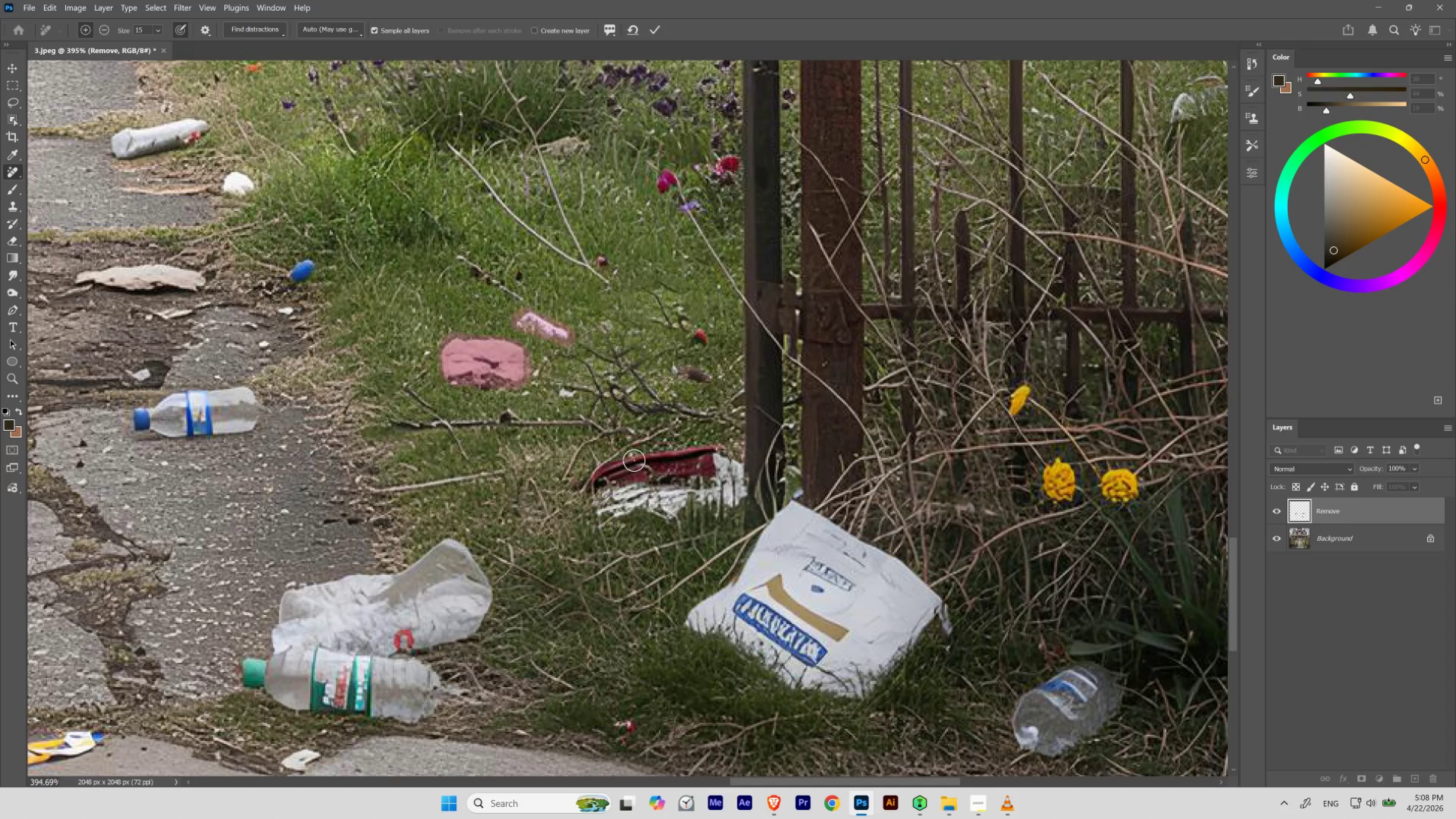 
hold_key(key=ControlLeft, duration=0.75)
left_click_drag(start_coordinate=[654, 421], to_coordinate=[673, 442])
 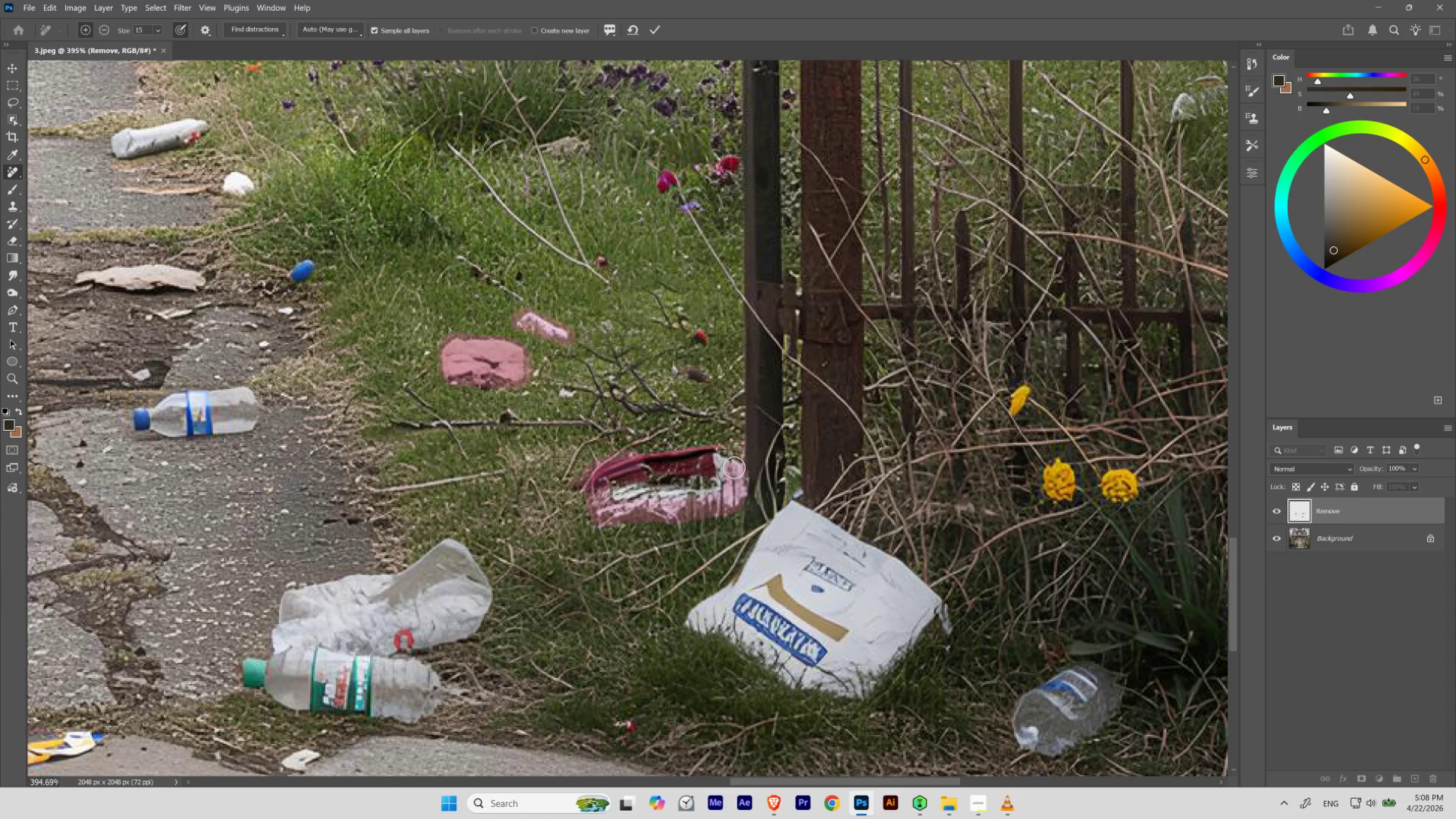 
wait(10.14)
 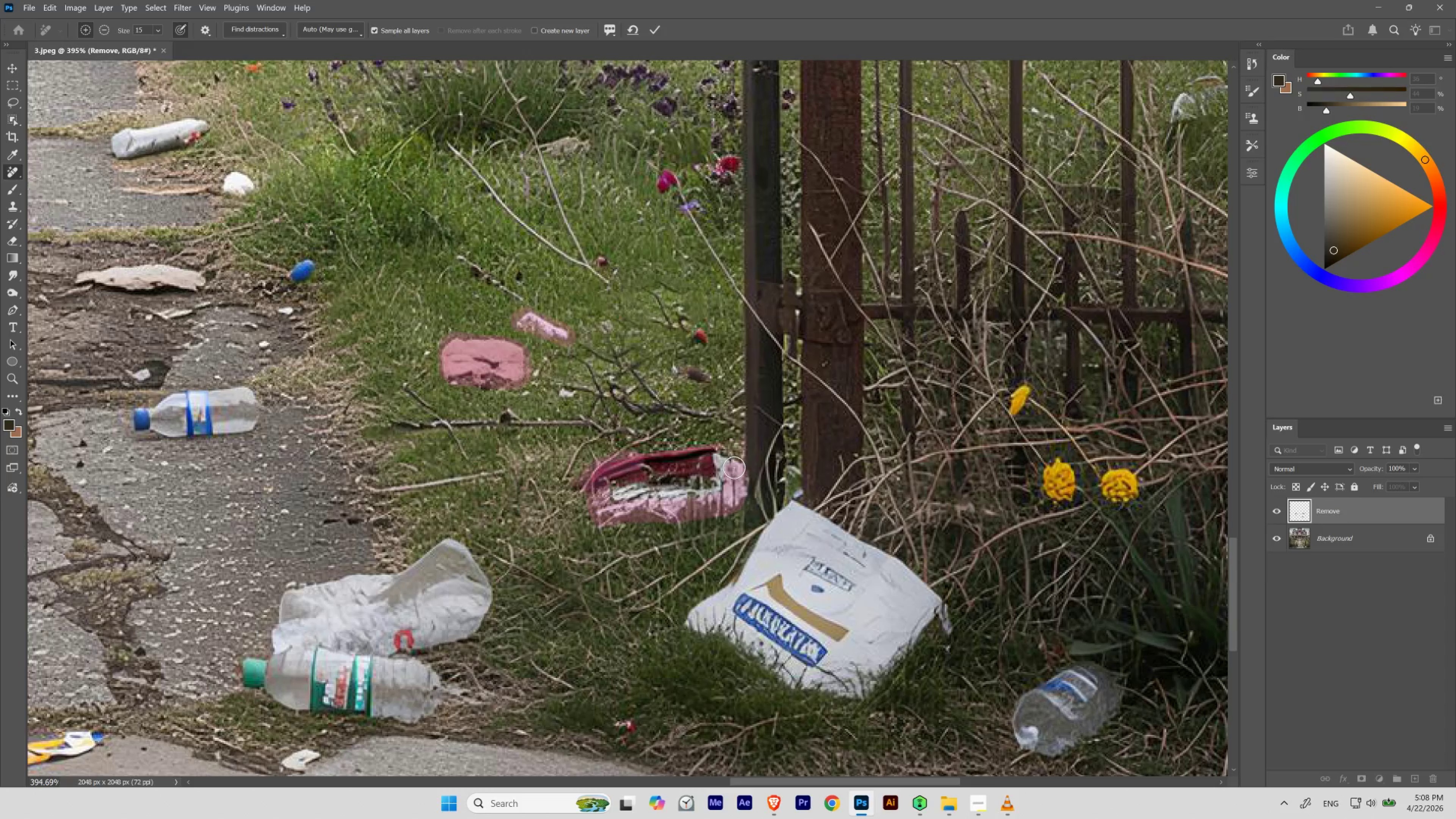 
key(Enter)
 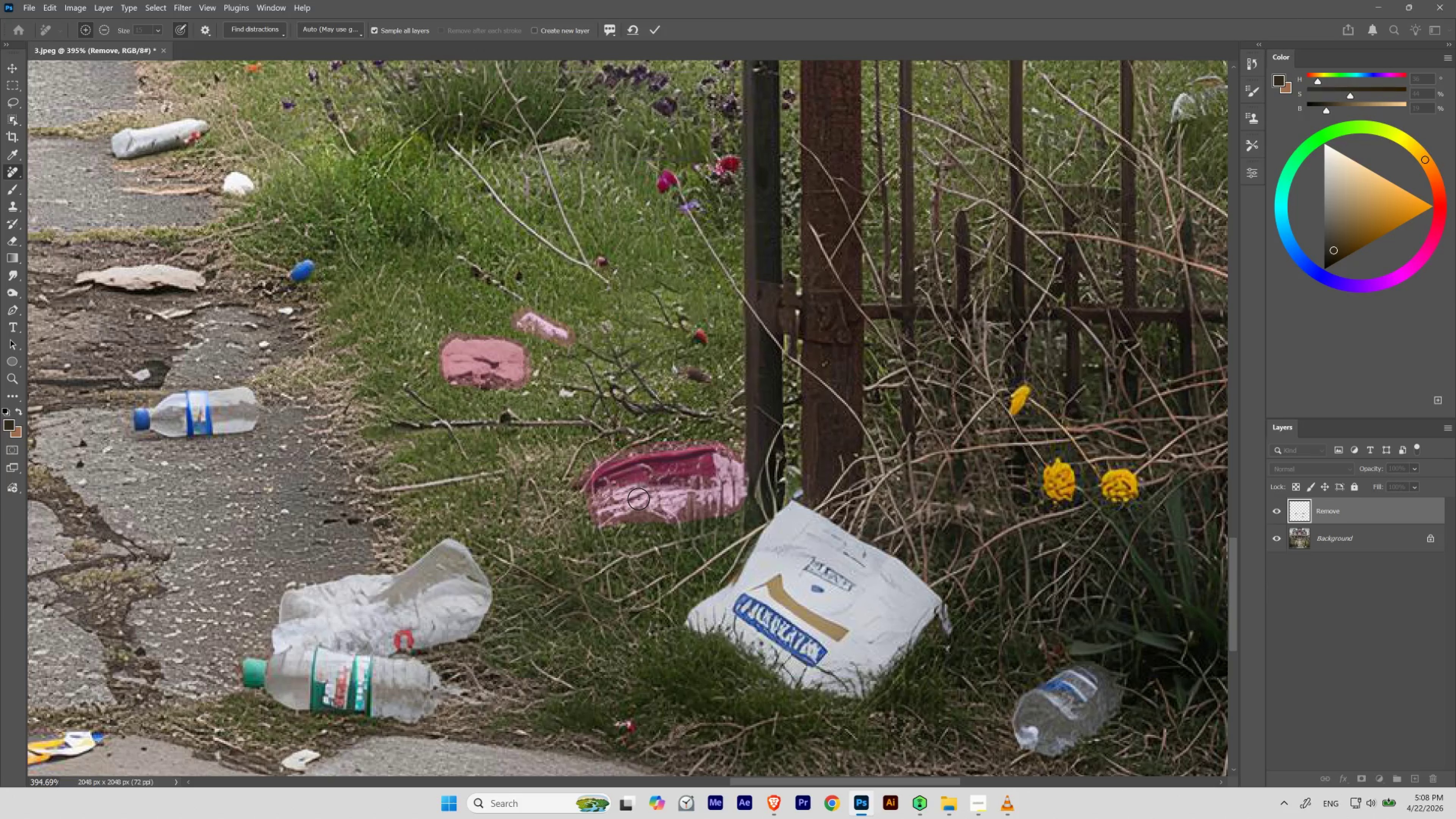 
hold_key(key=ControlLeft, duration=0.64)
 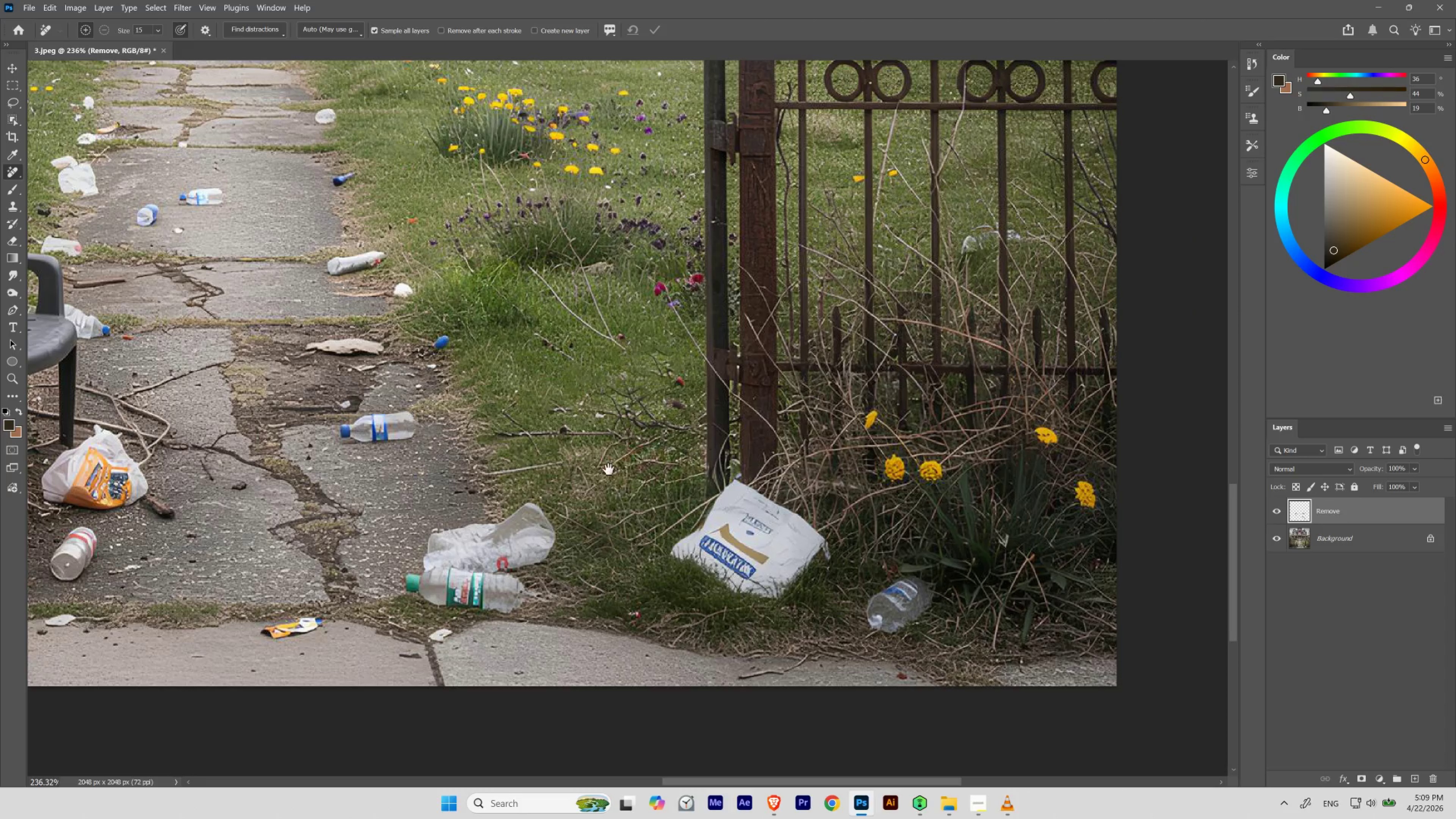 
hold_key(key=Space, duration=1.5)
 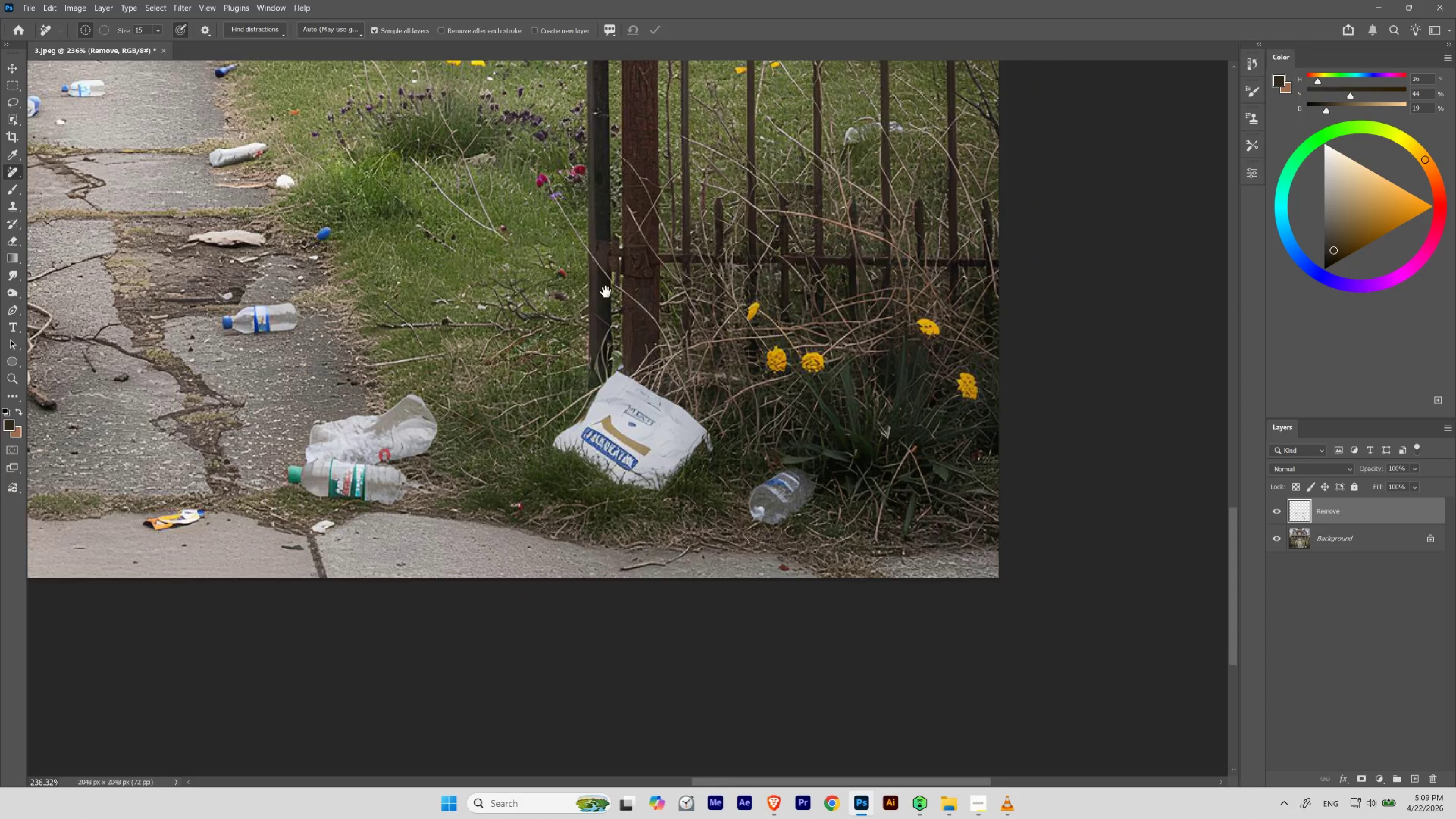 
left_click_drag(start_coordinate=[650, 448], to_coordinate=[625, 474])
 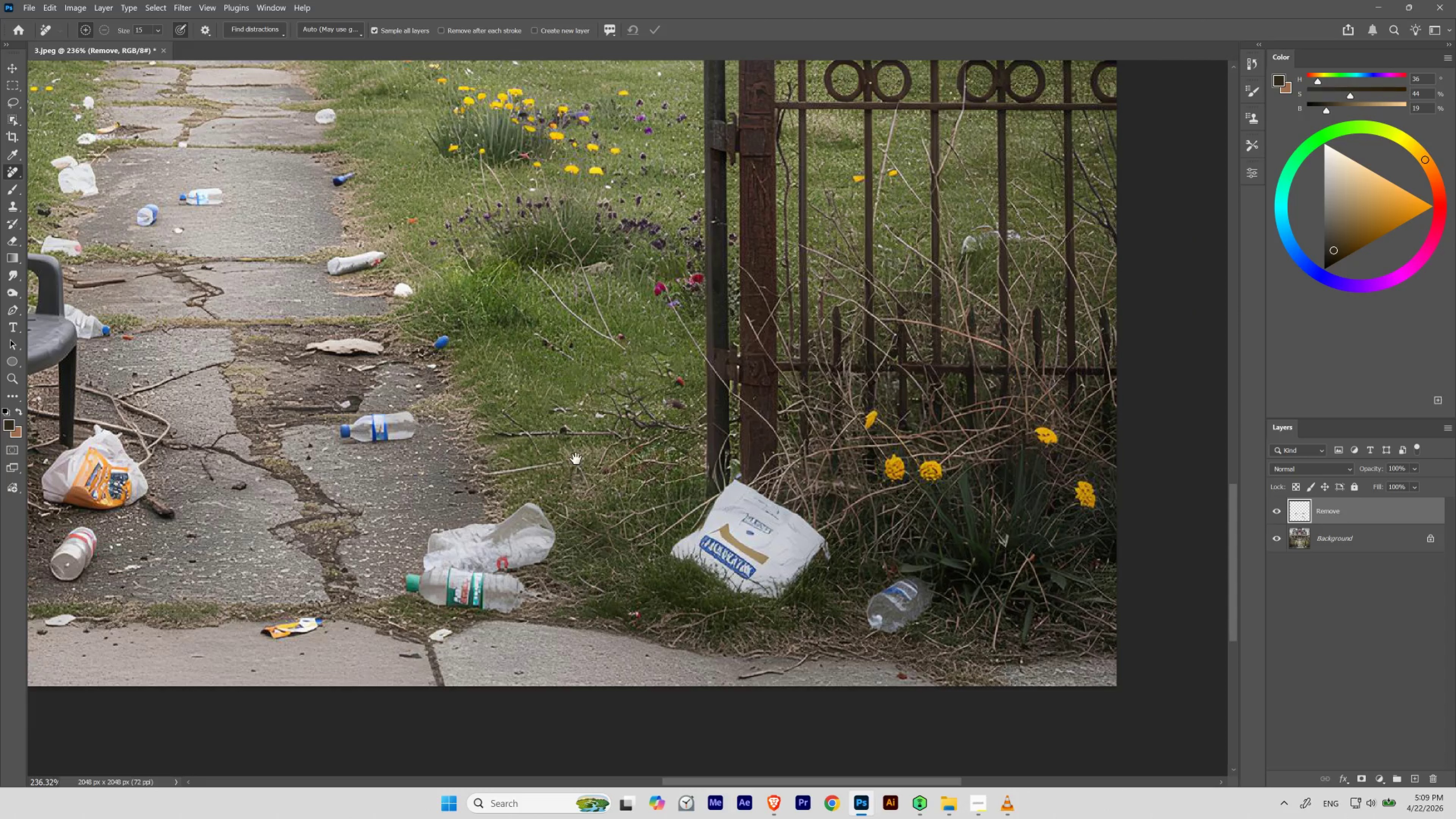 
hold_key(key=Space, duration=1.59)
 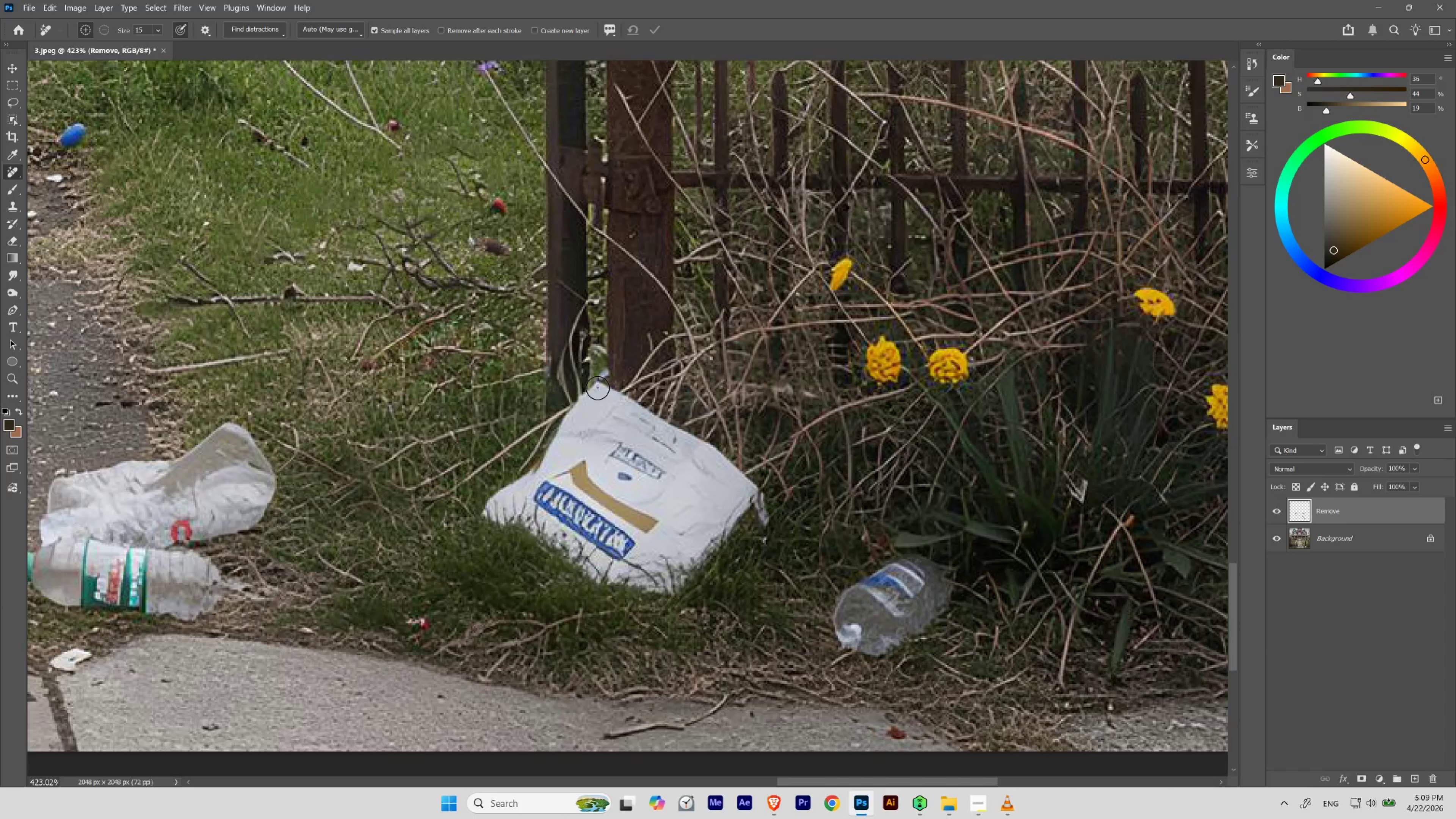 
left_click_drag(start_coordinate=[724, 400], to_coordinate=[605, 292])
 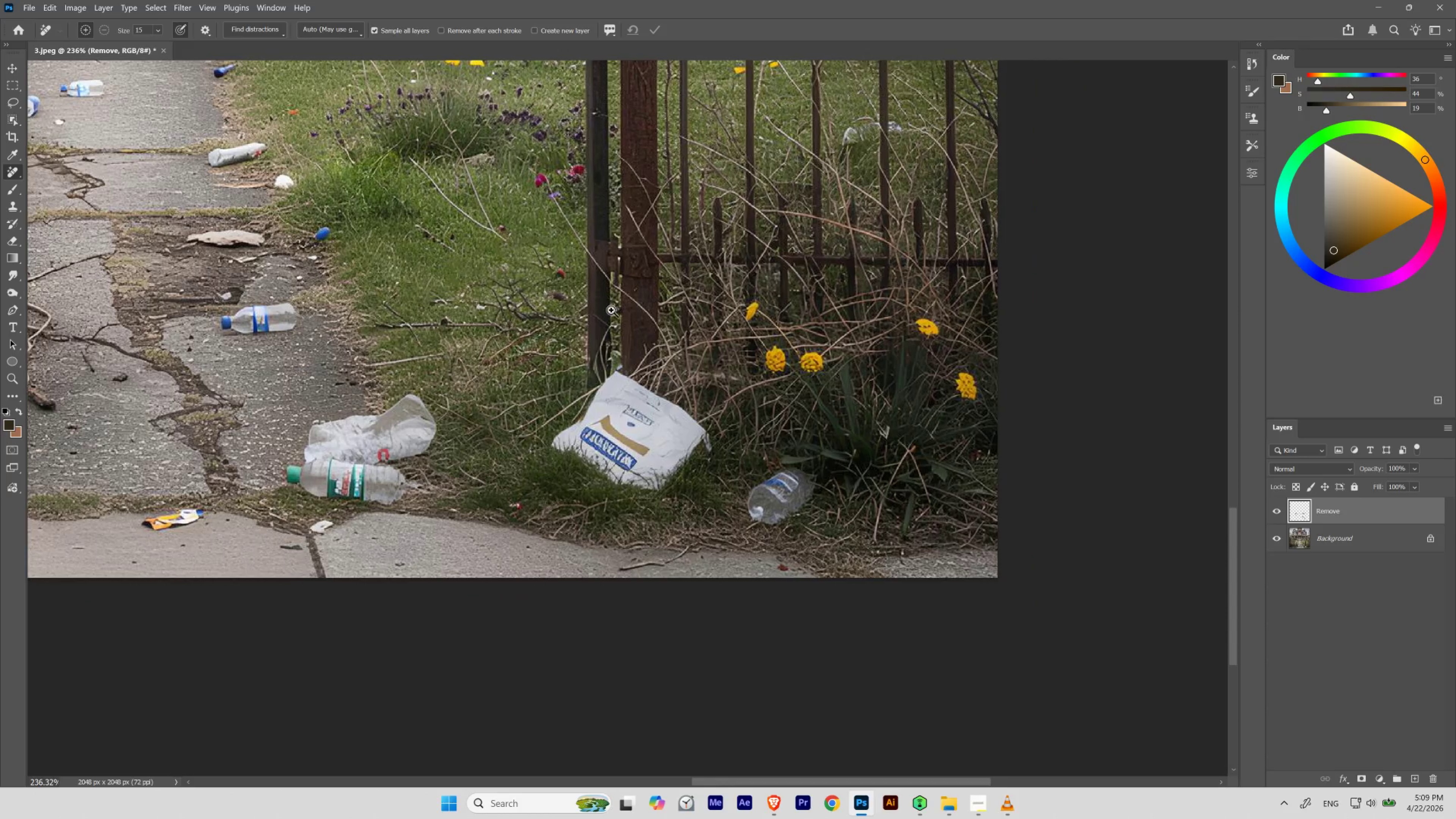 
hold_key(key=ControlLeft, duration=0.81)
left_click_drag(start_coordinate=[639, 358], to_coordinate=[663, 393])
 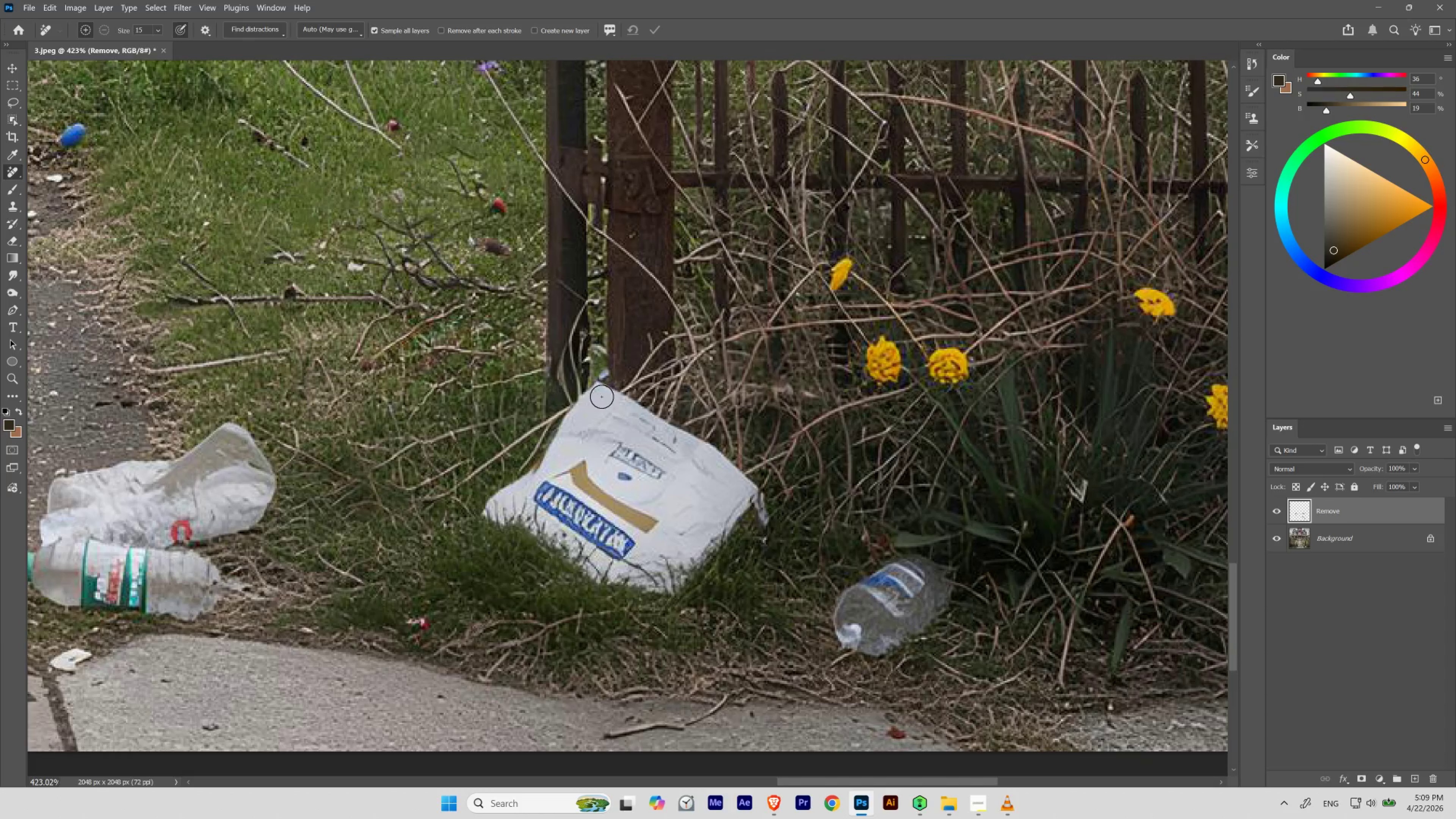 
key(Backslash)
 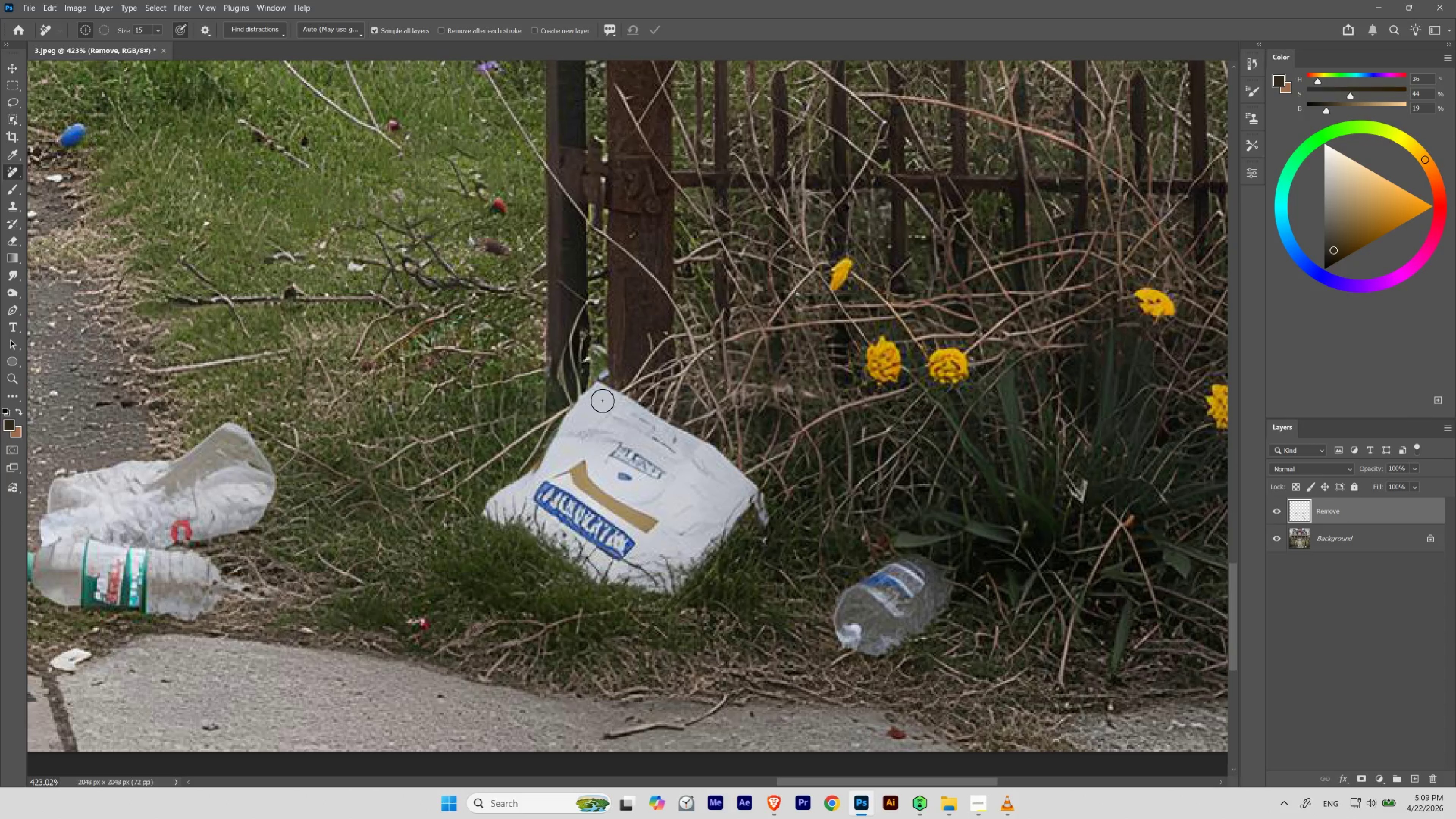 
key(BracketRight)
 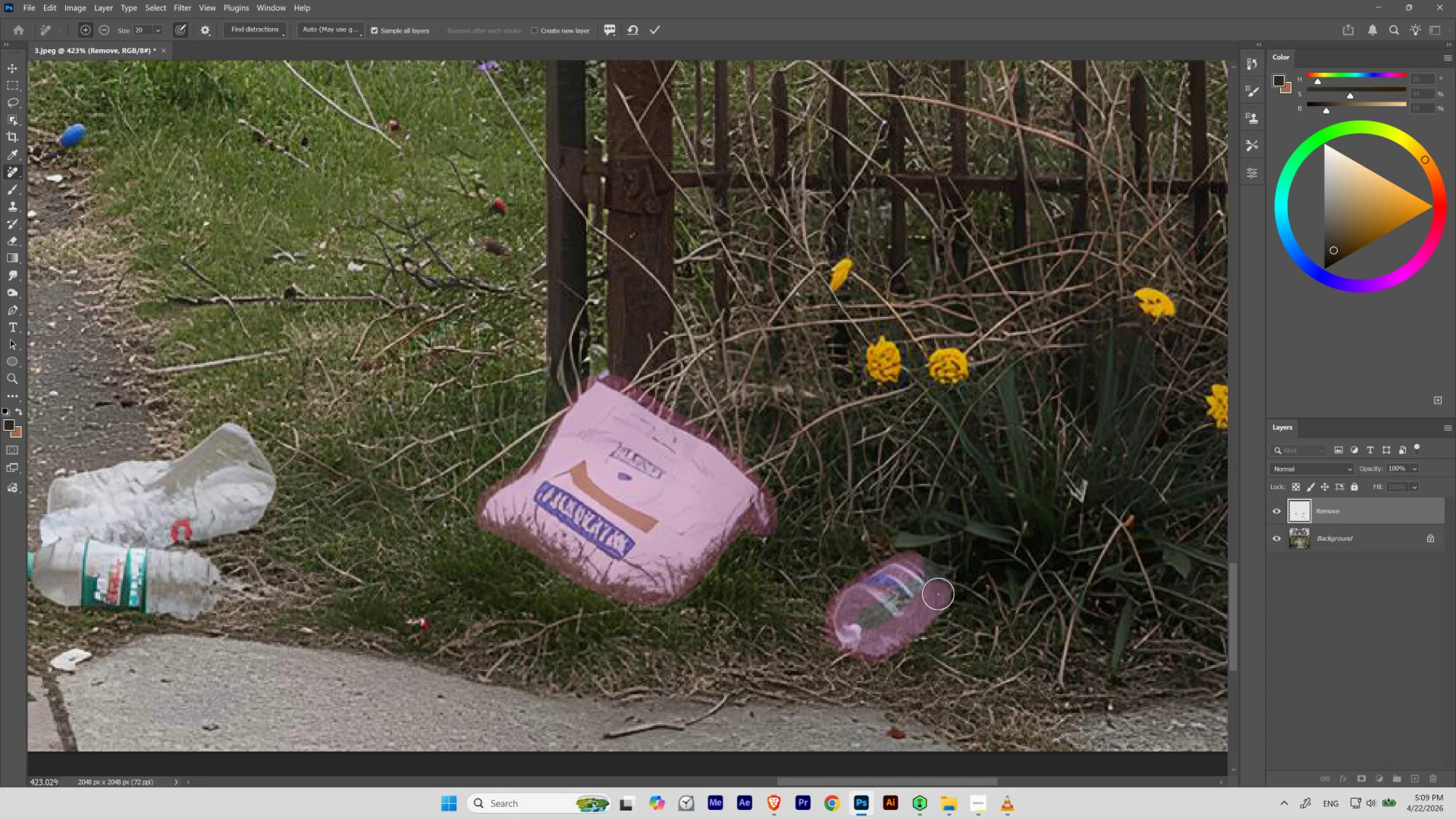 
wait(25.59)
 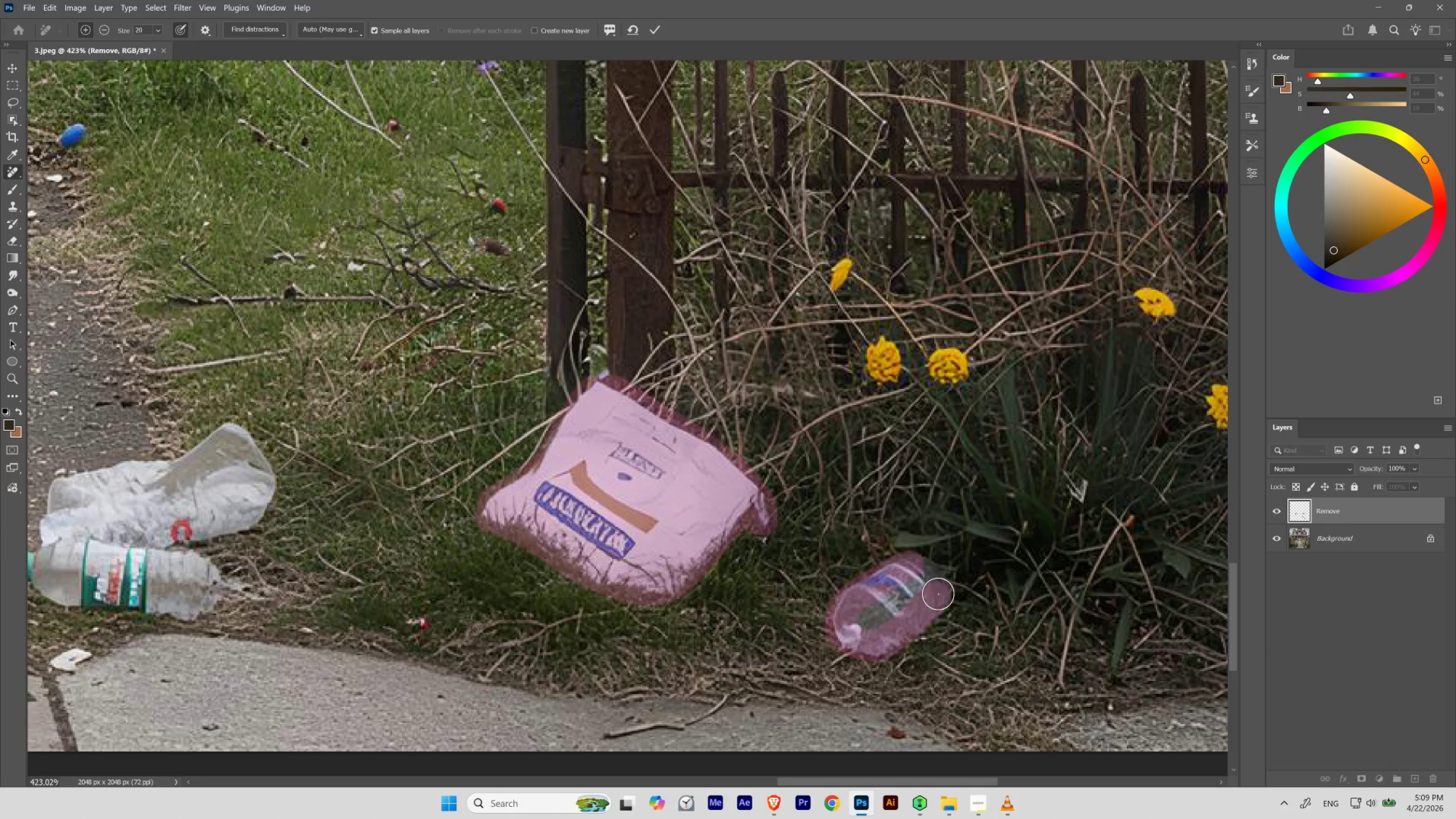 
key(Enter)
 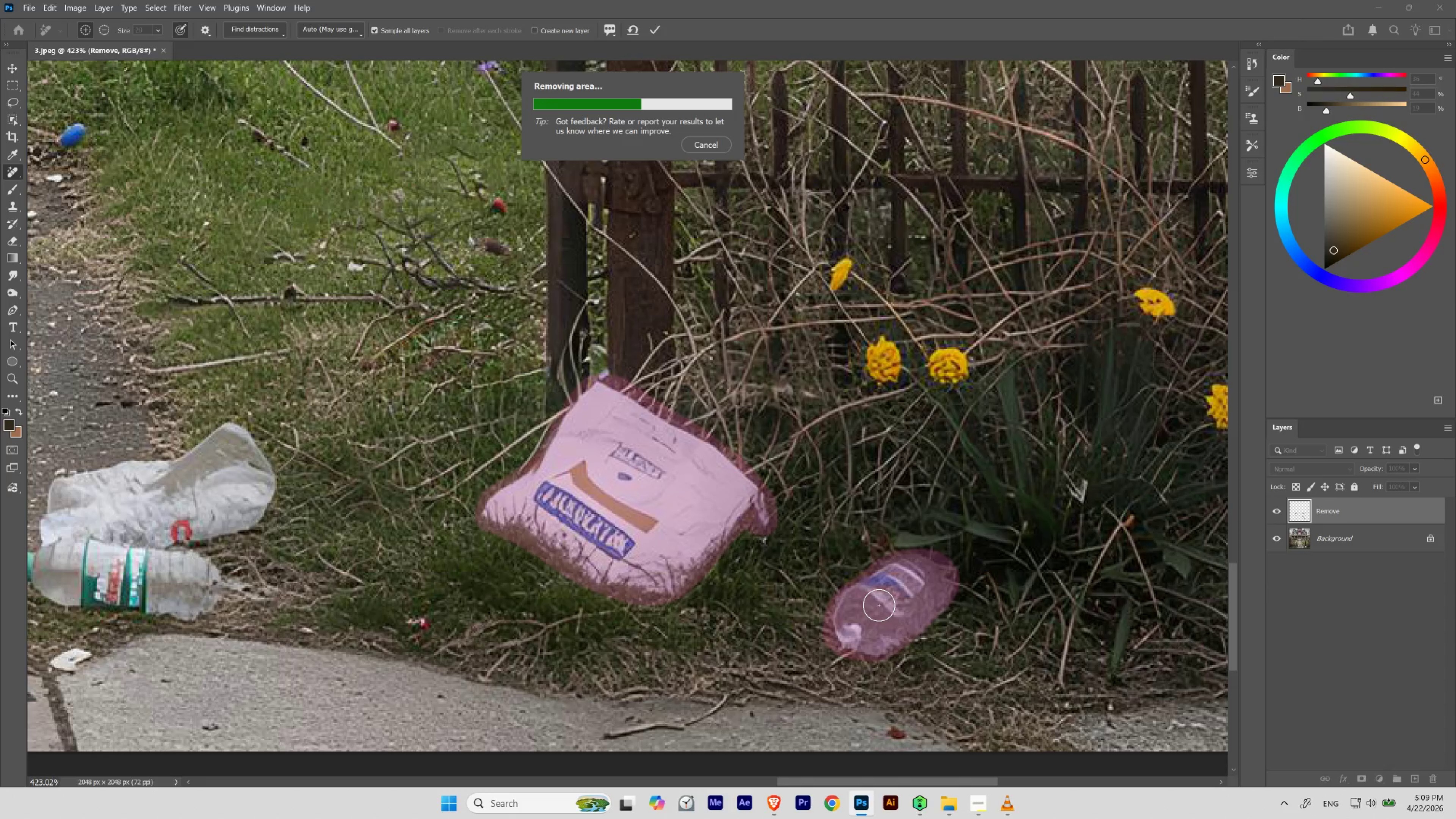 
wait(27.38)
 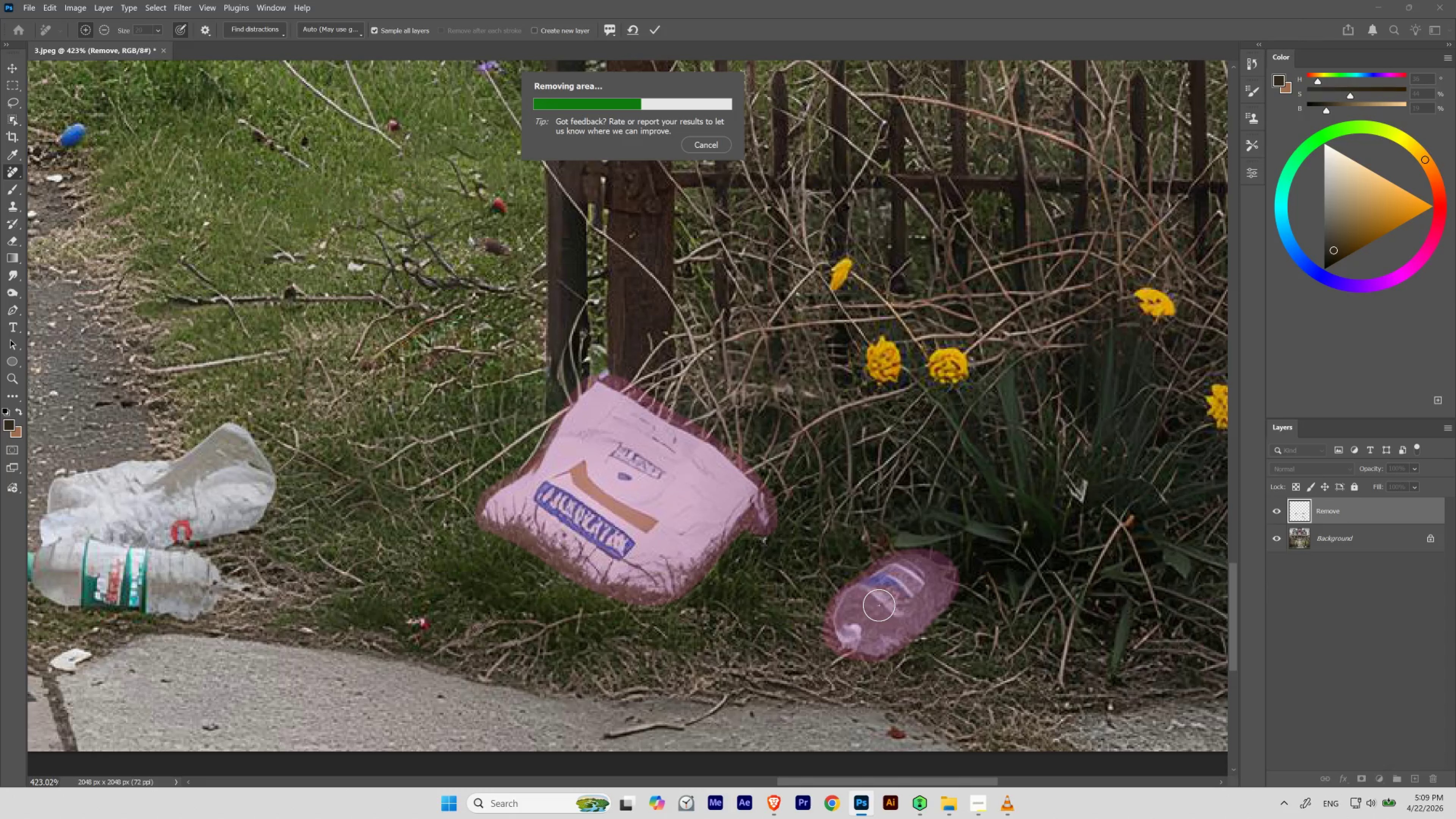 
hold_key(key=ControlLeft, duration=0.86)
 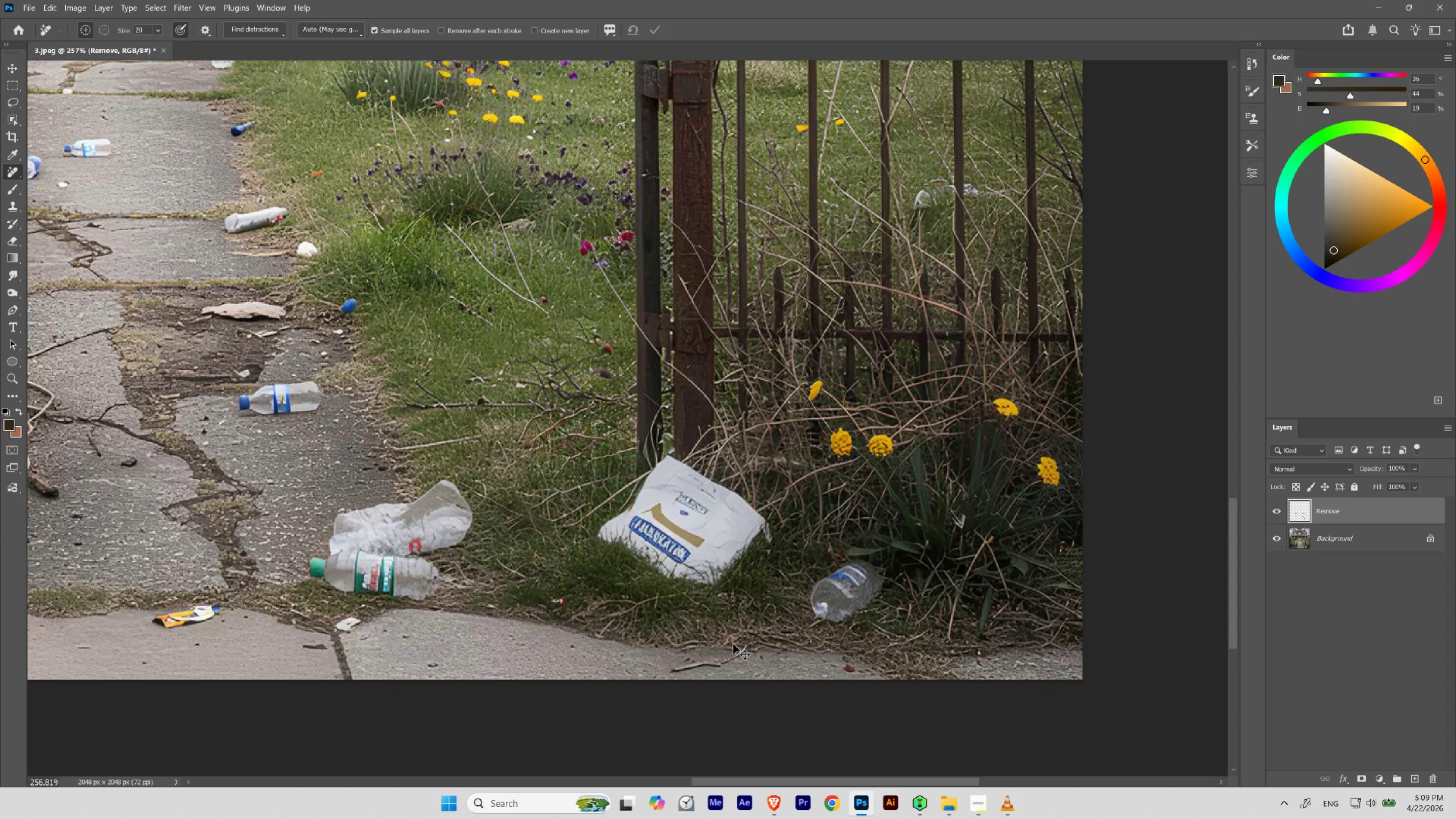 
hold_key(key=Space, duration=0.88)
 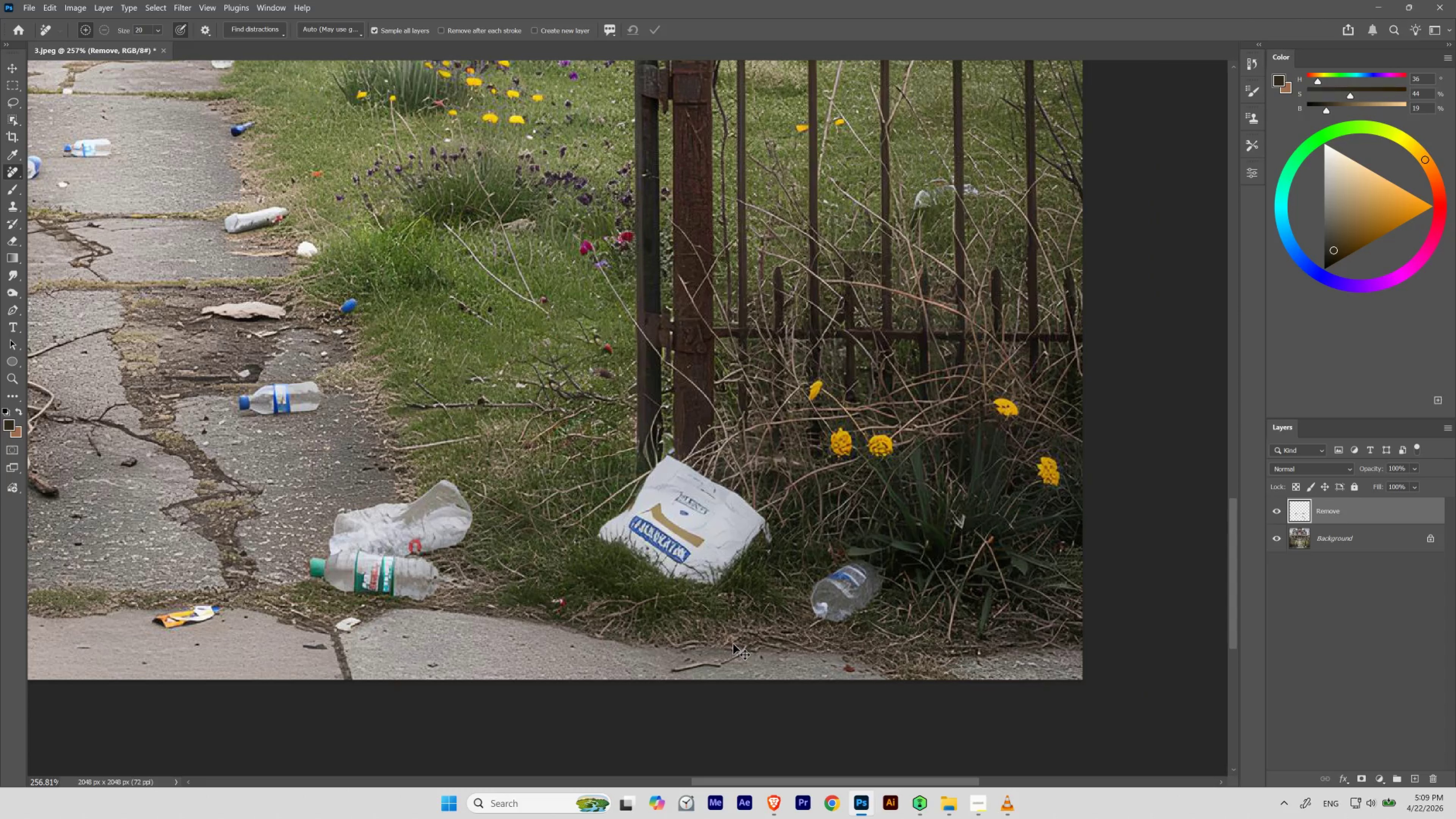 
left_click_drag(start_coordinate=[776, 569], to_coordinate=[752, 595])
 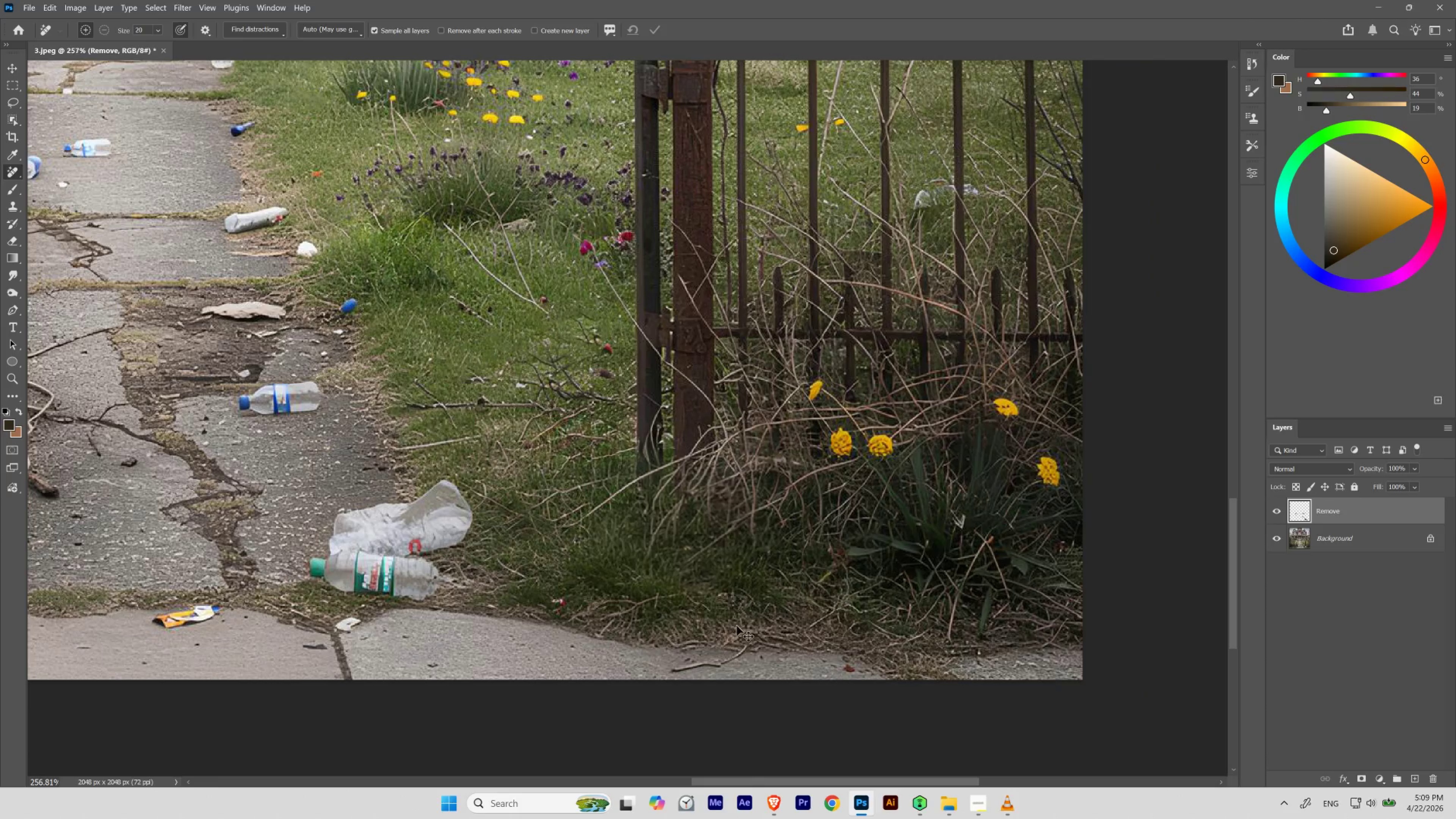 
type(zZ)
 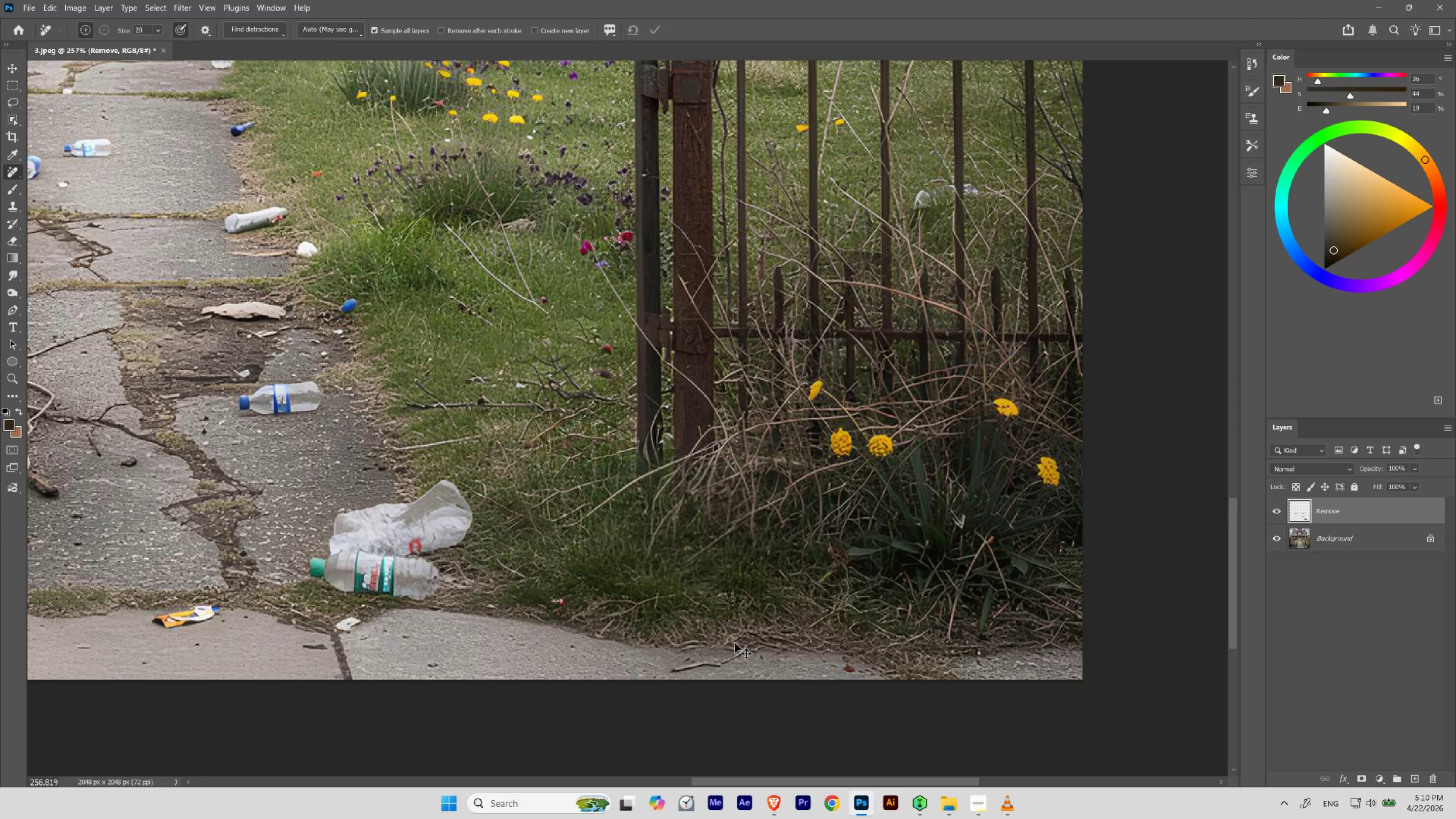 
key(Control+Z)
 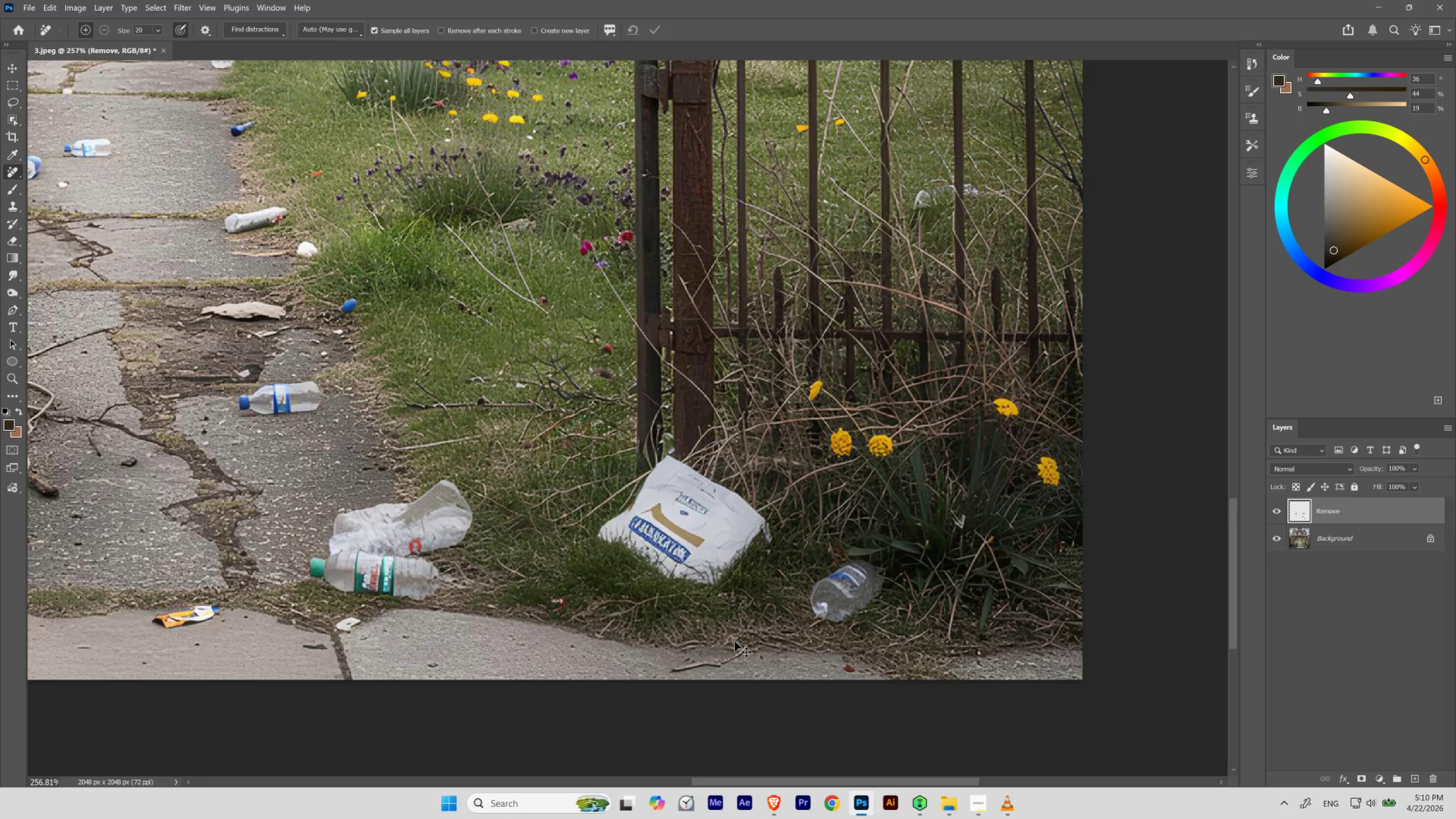 
key(Control+Shift+Z)
 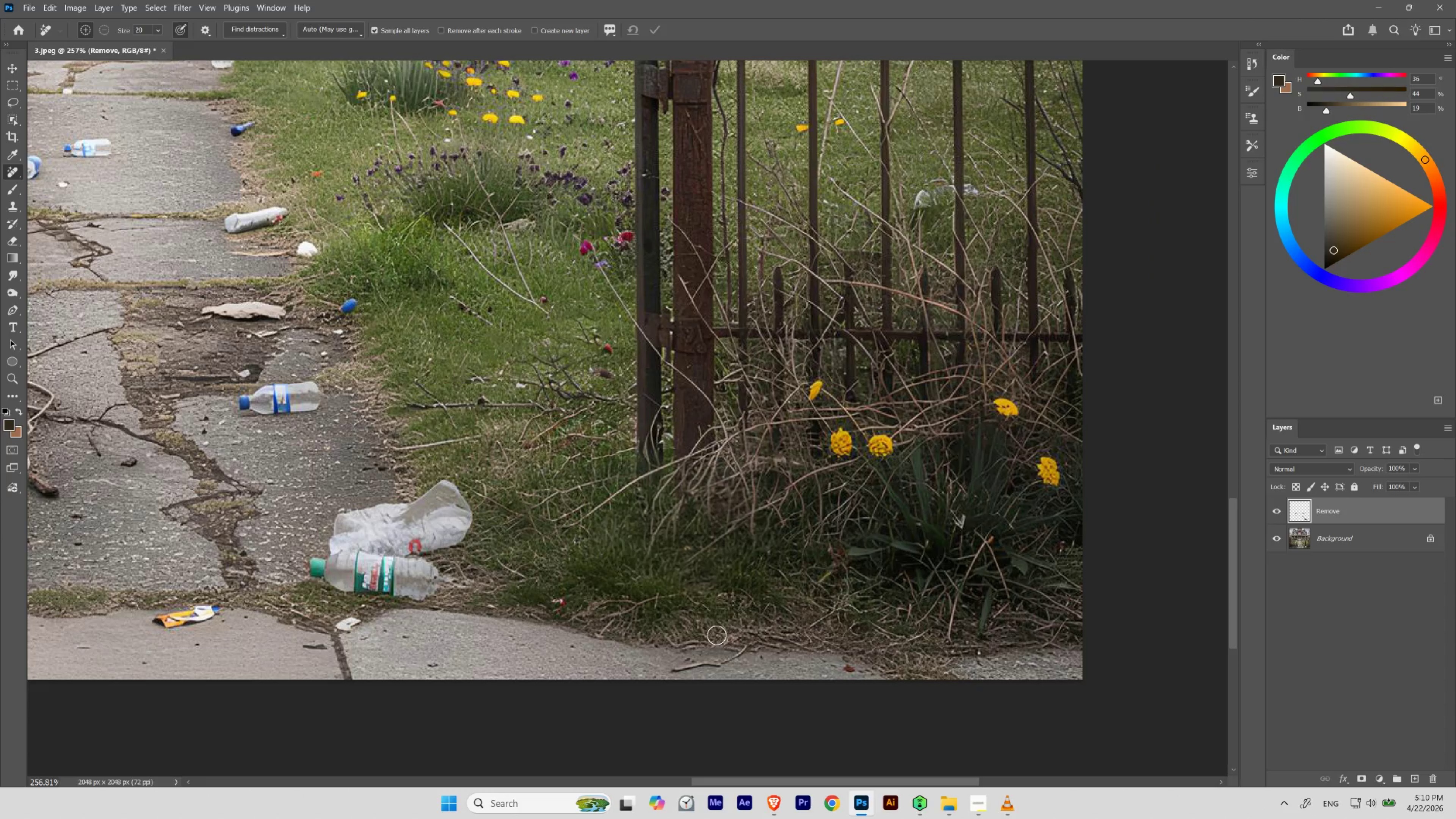 
hold_key(key=Space, duration=11.41)
 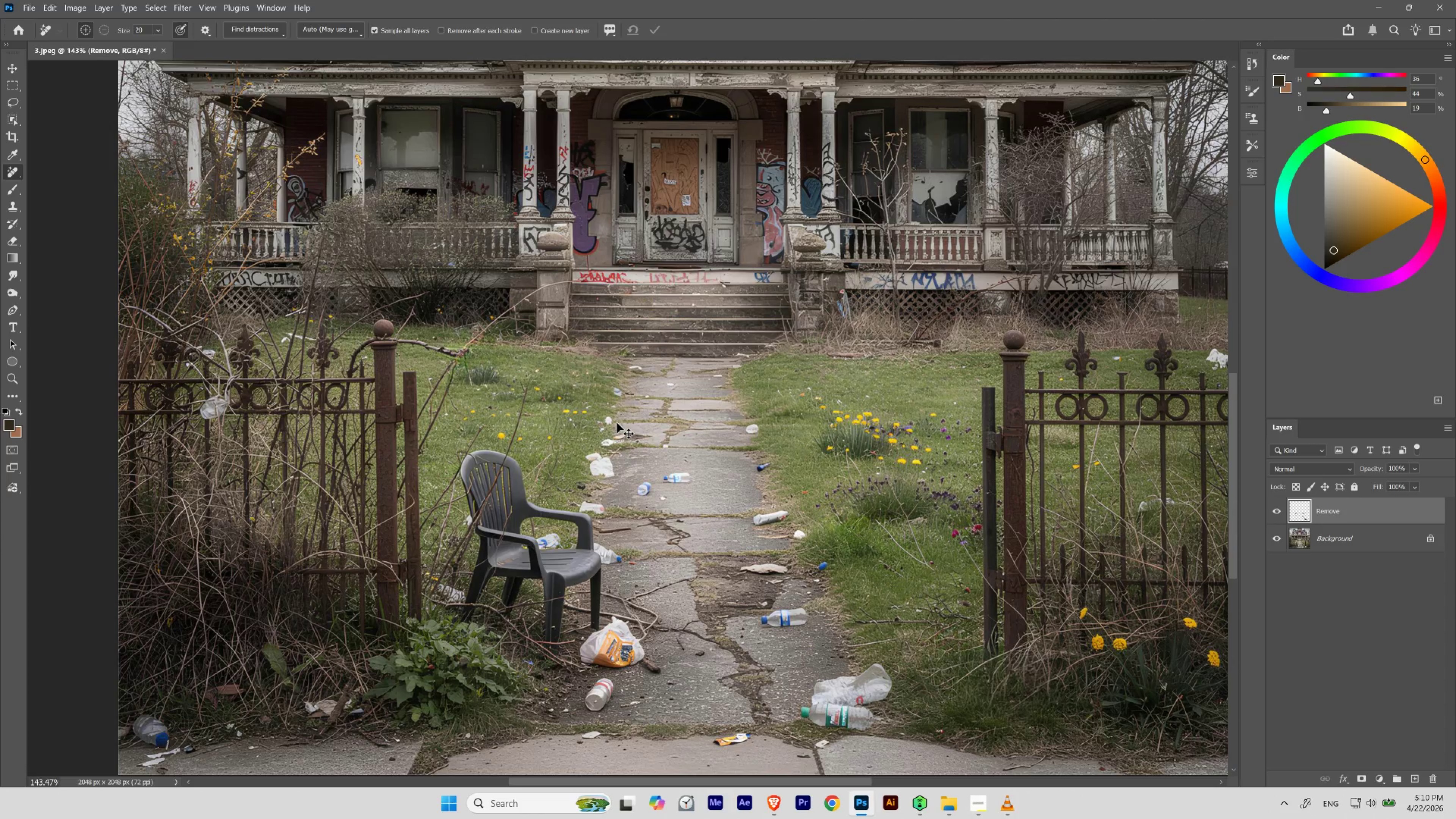 
left_click_drag(start_coordinate=[461, 515], to_coordinate=[746, 560])
 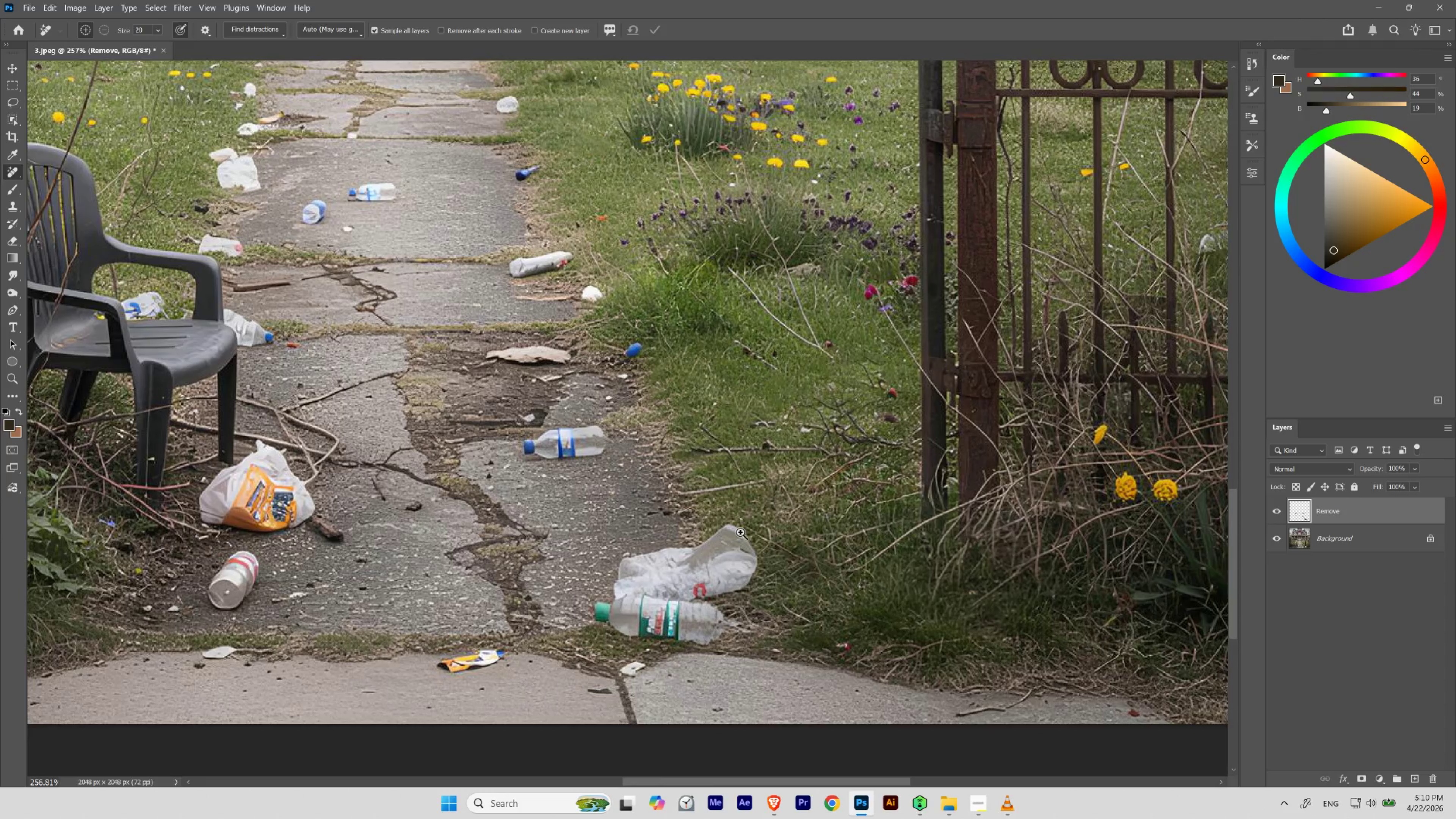 
hold_key(key=ControlLeft, duration=0.5)
left_click_drag(start_coordinate=[747, 534], to_coordinate=[721, 559])
 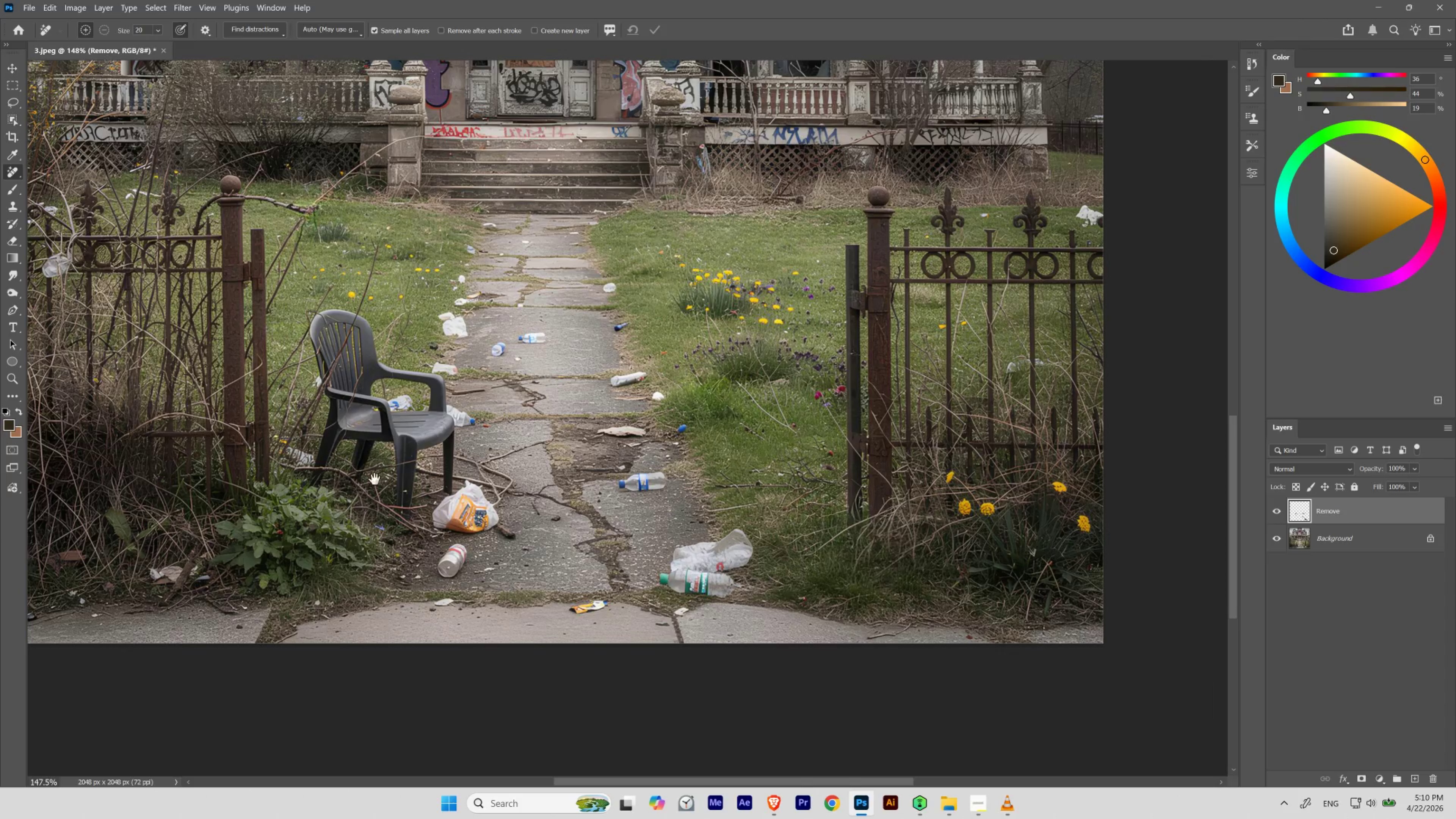 
left_click_drag(start_coordinate=[337, 456], to_coordinate=[688, 371])
 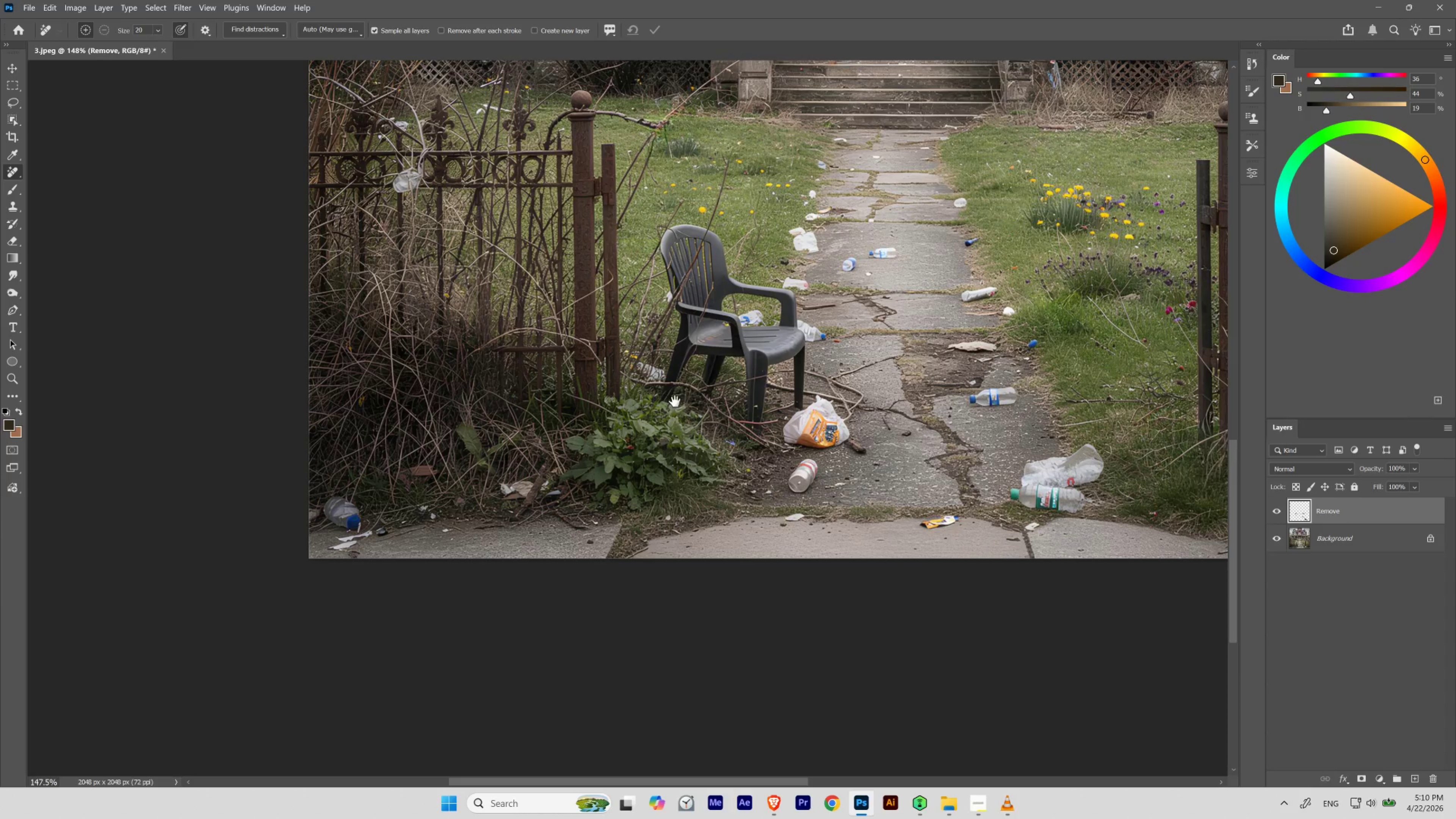 
left_click_drag(start_coordinate=[826, 216], to_coordinate=[663, 388])
 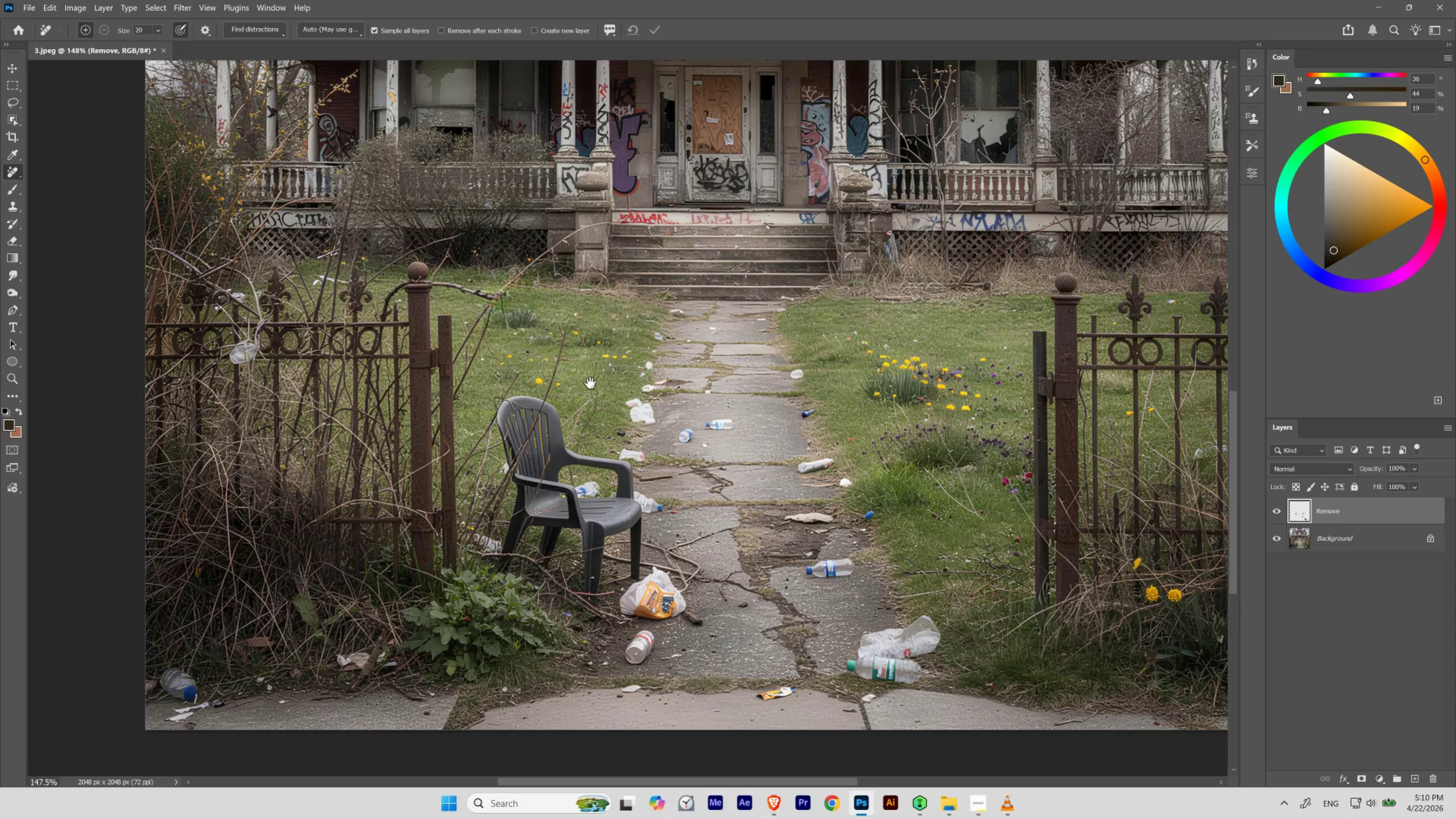 
left_click_drag(start_coordinate=[658, 334], to_coordinate=[616, 390])
 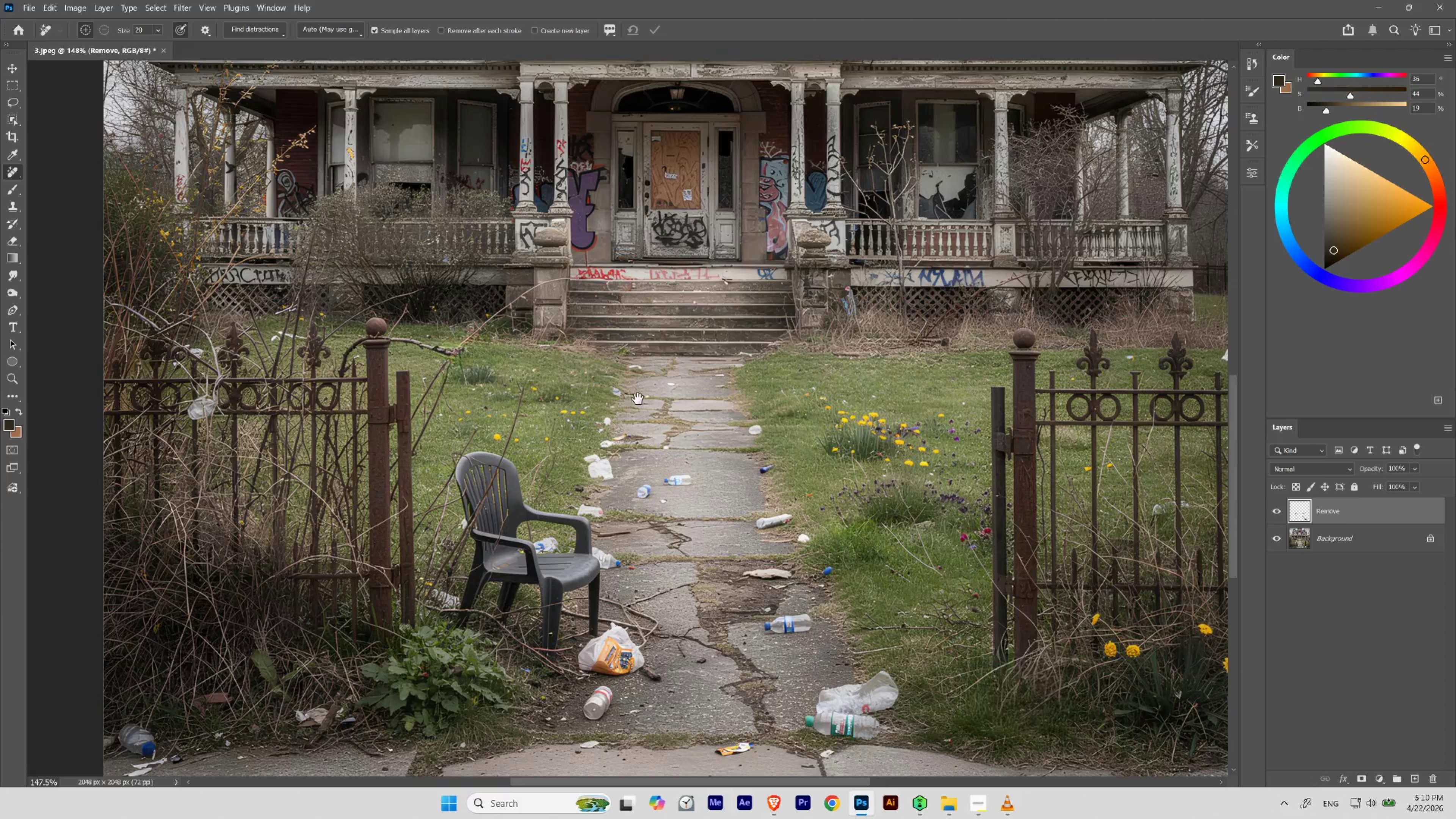 
left_click_drag(start_coordinate=[646, 398], to_coordinate=[633, 408])
 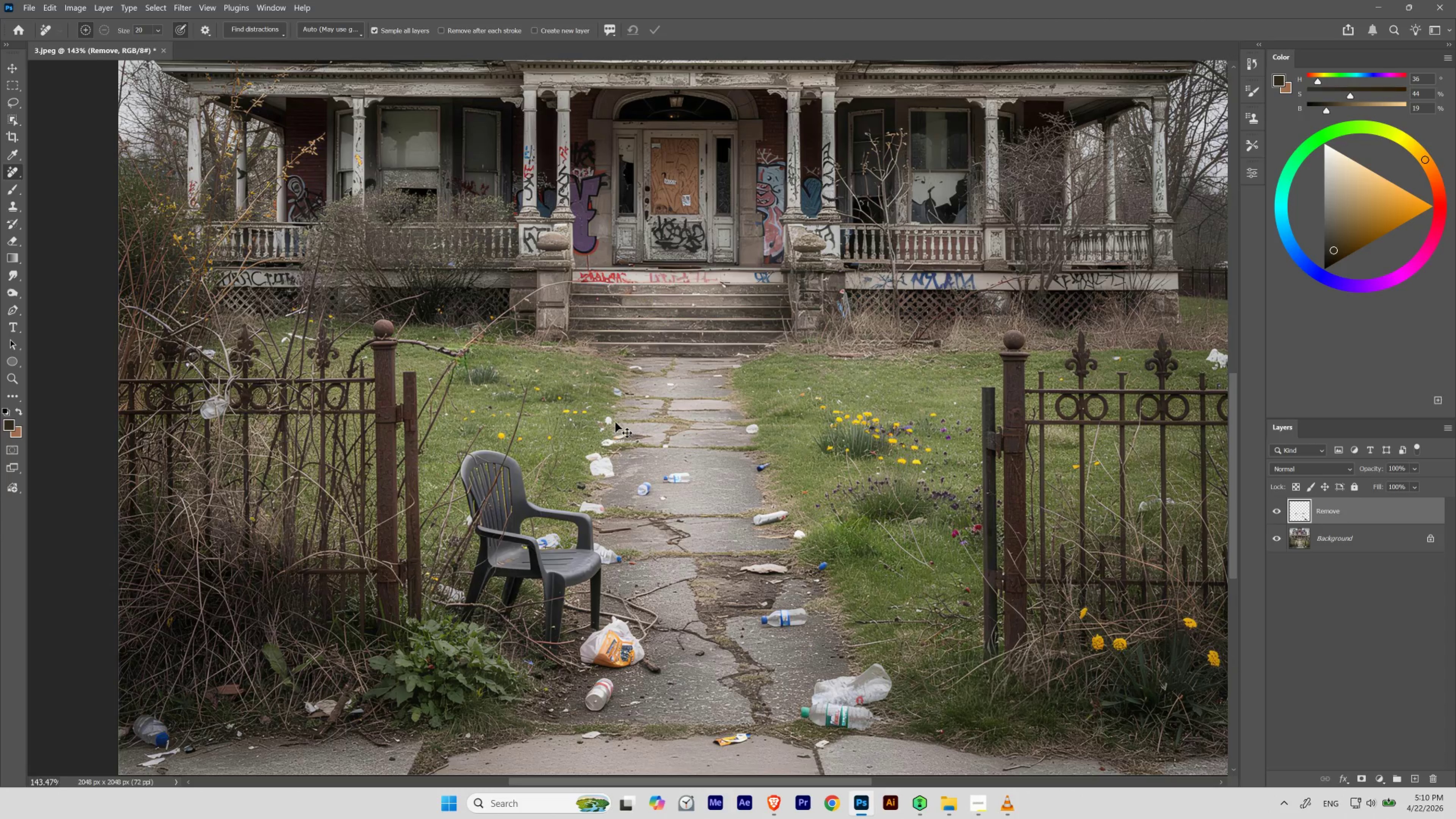 
key(Control+S)
 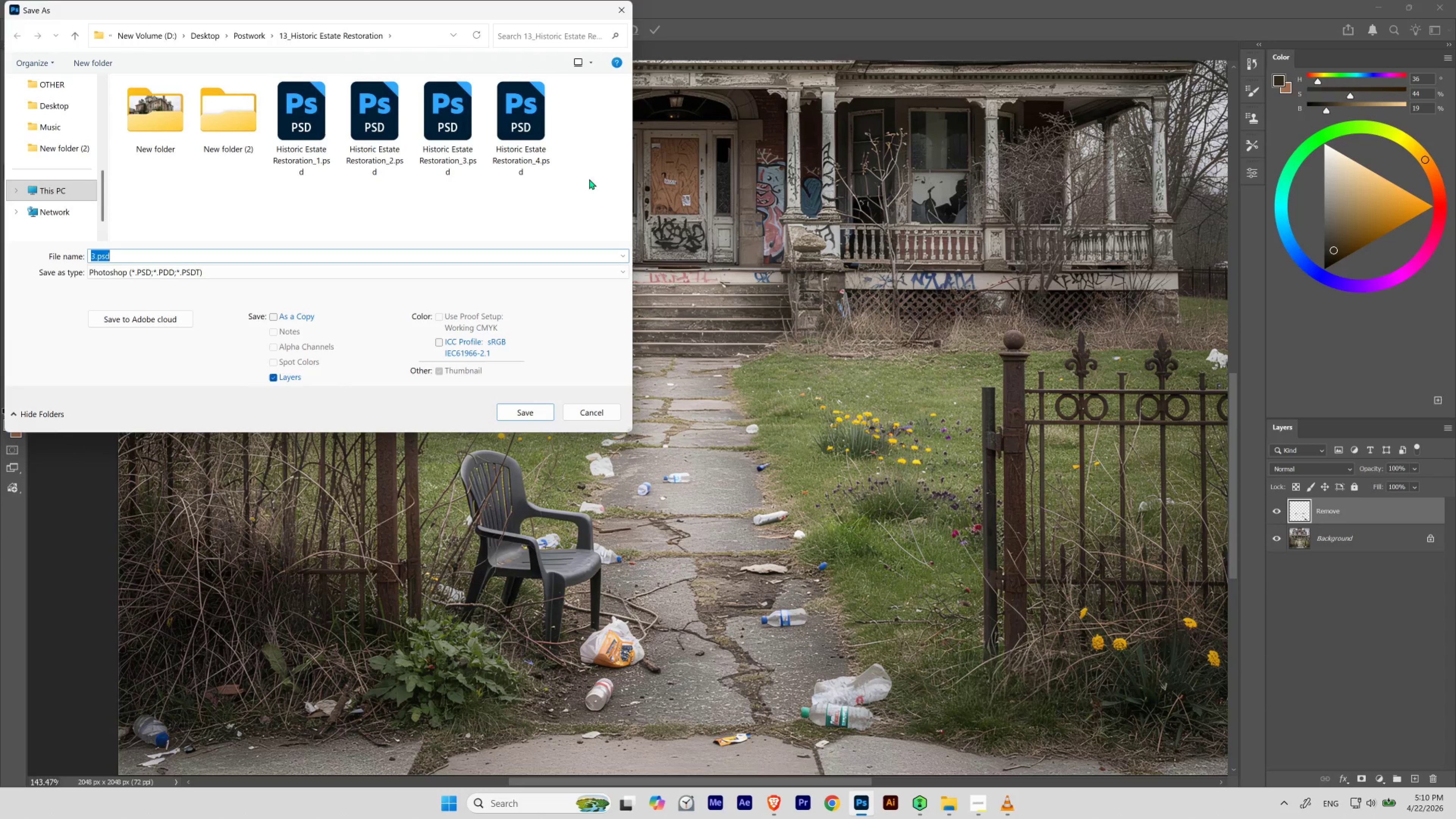 
left_click([528, 152])
 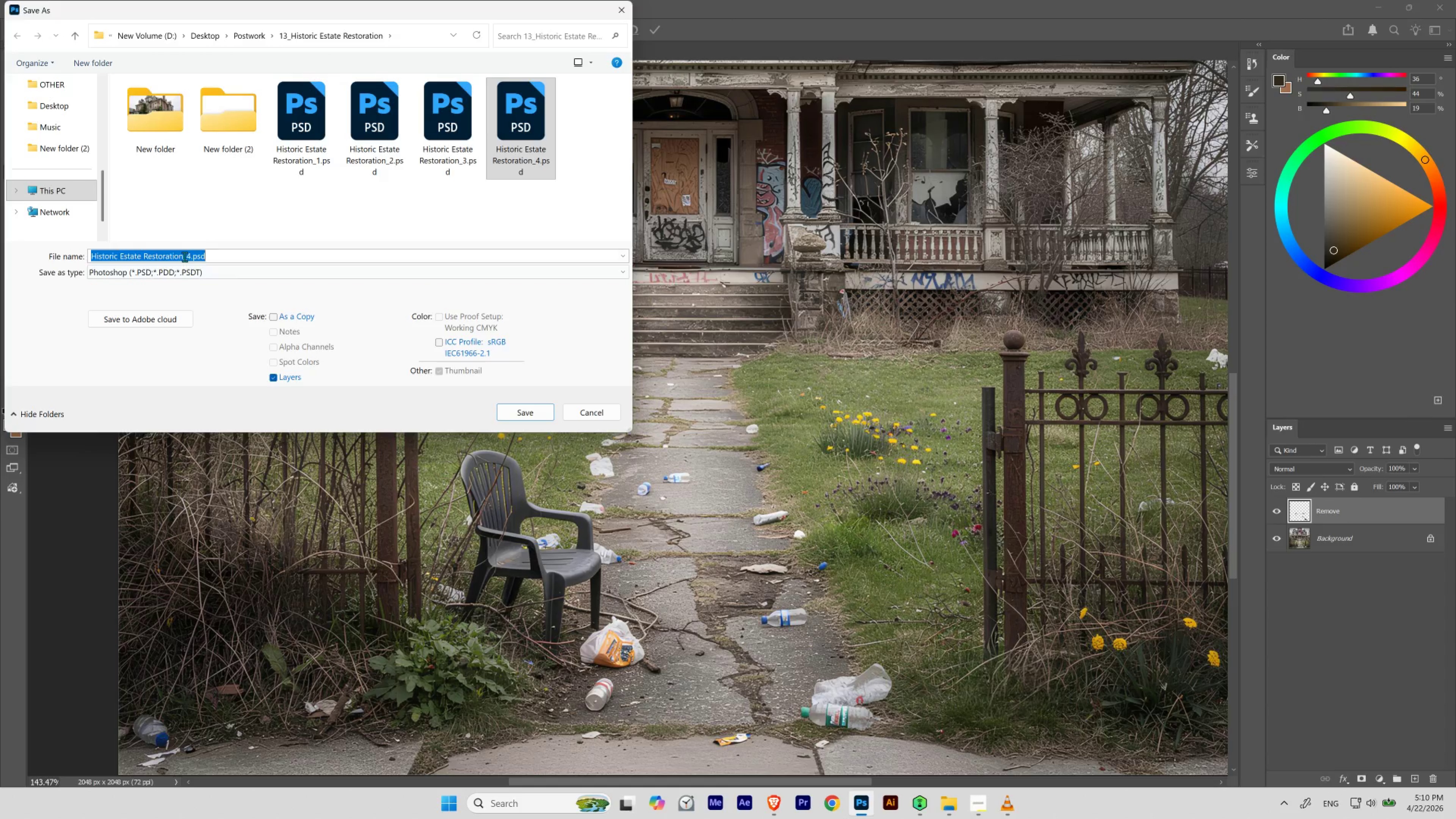 
double_click([191, 255])
 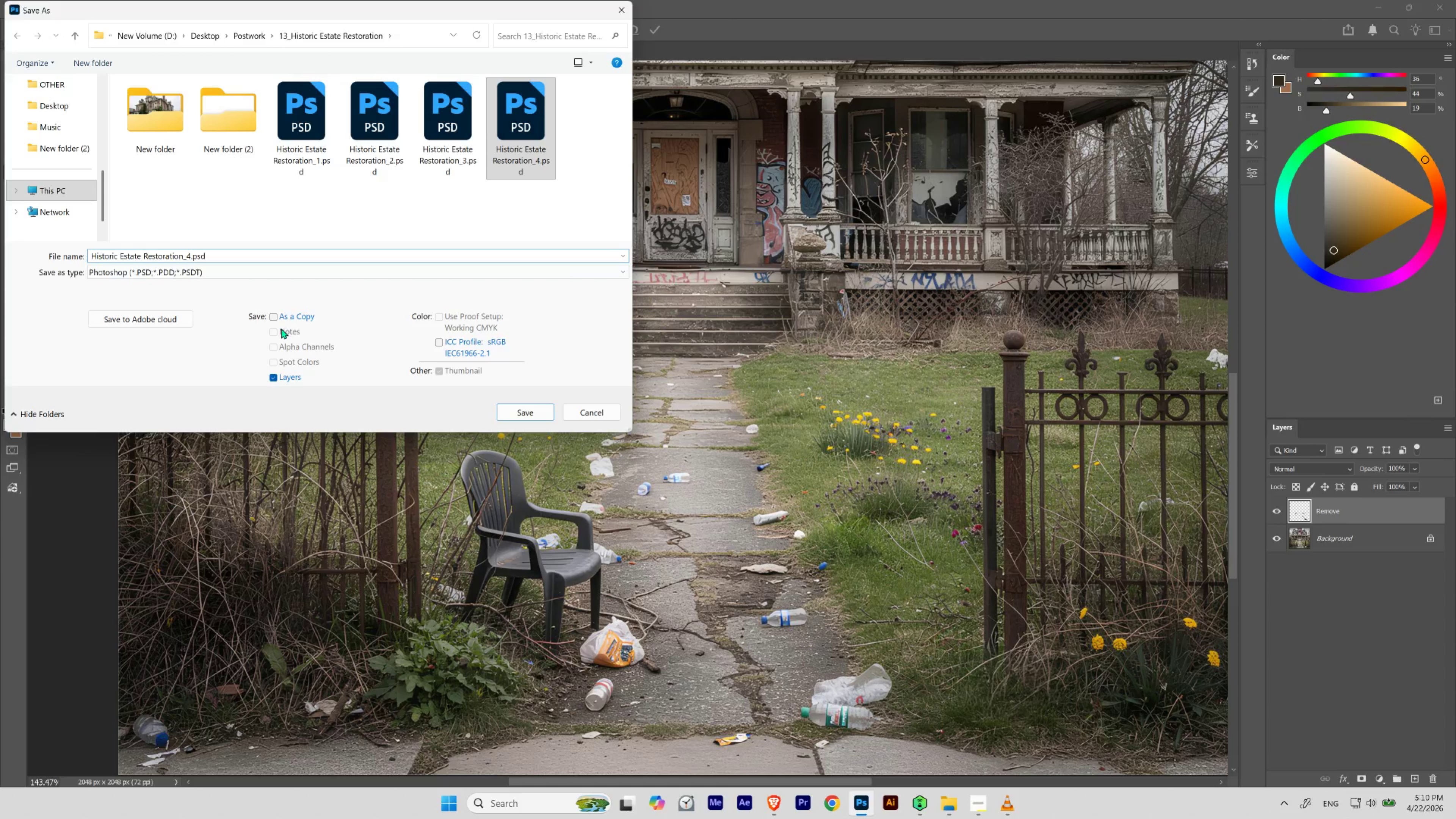 
key(Backspace)
 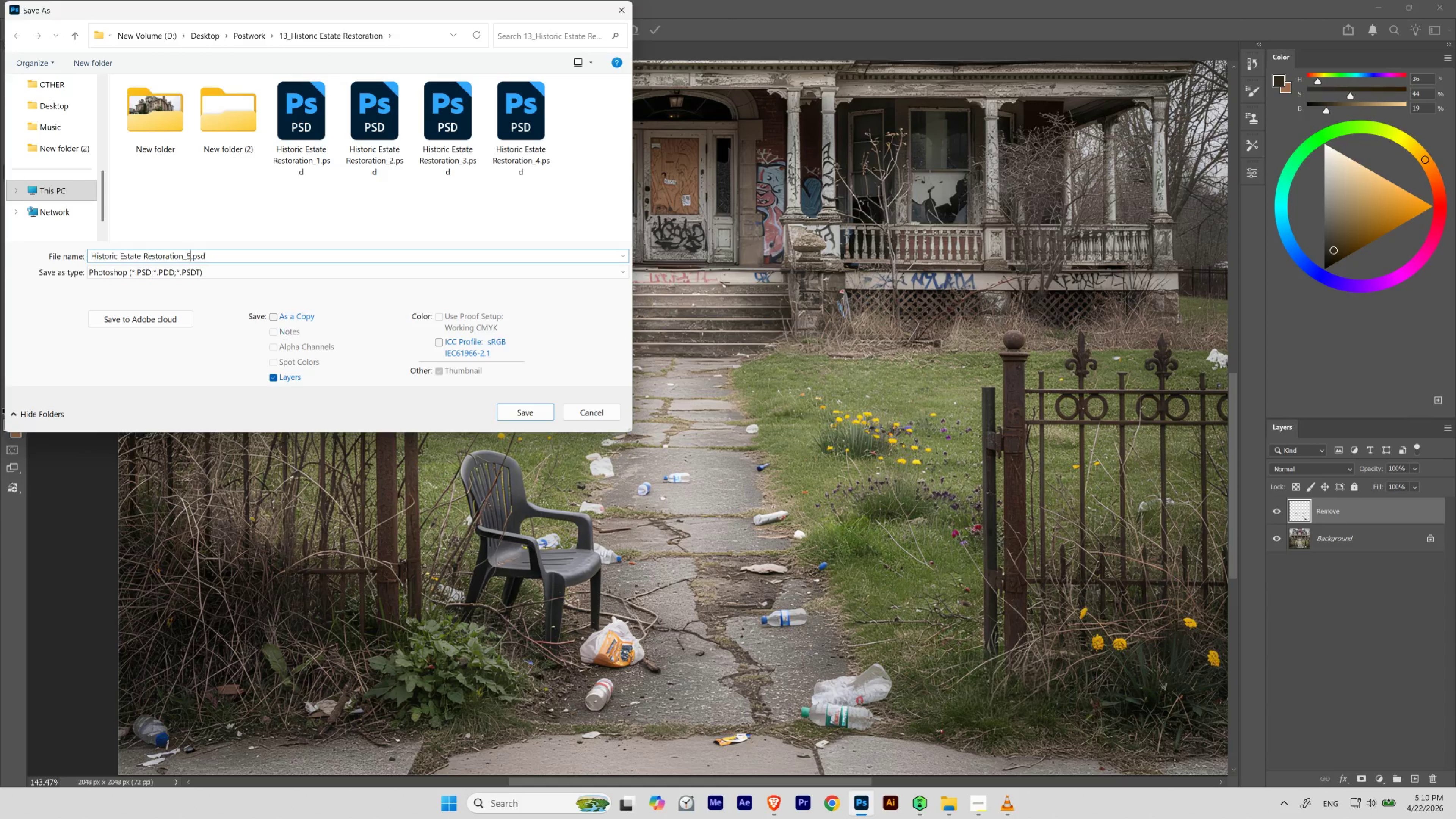 
key(5)
 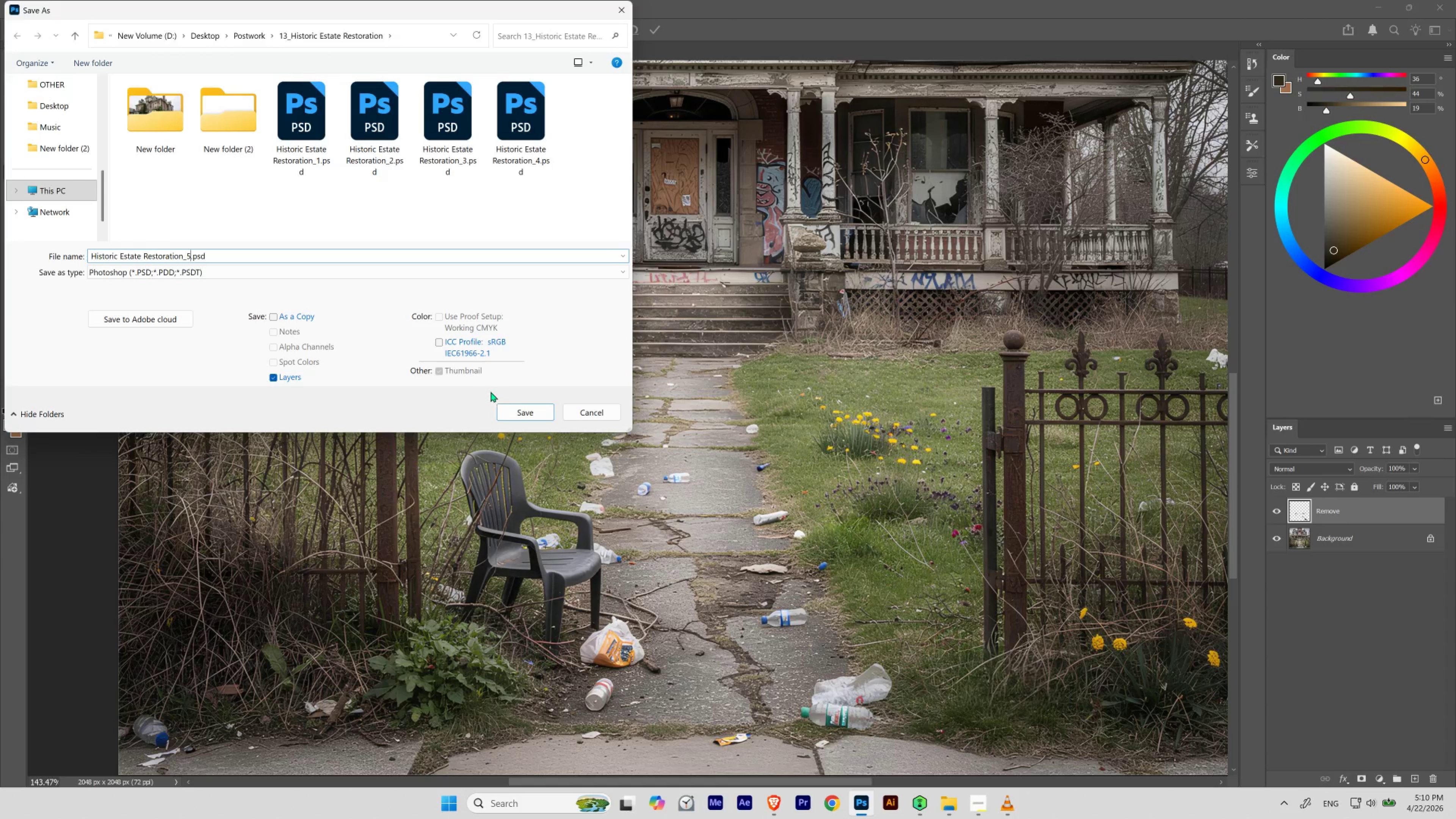 
left_click([505, 404])
 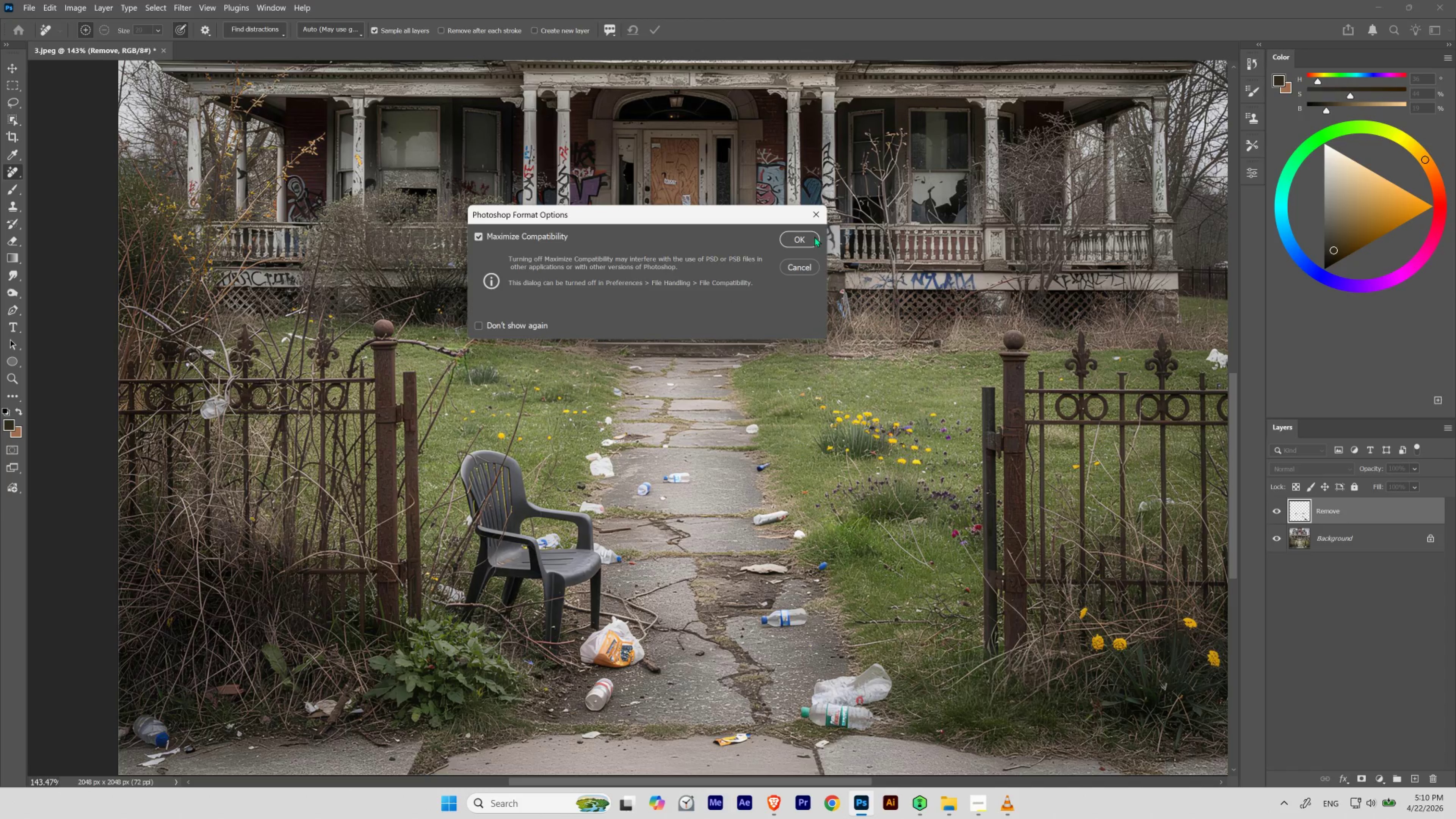 
left_click([799, 233])
 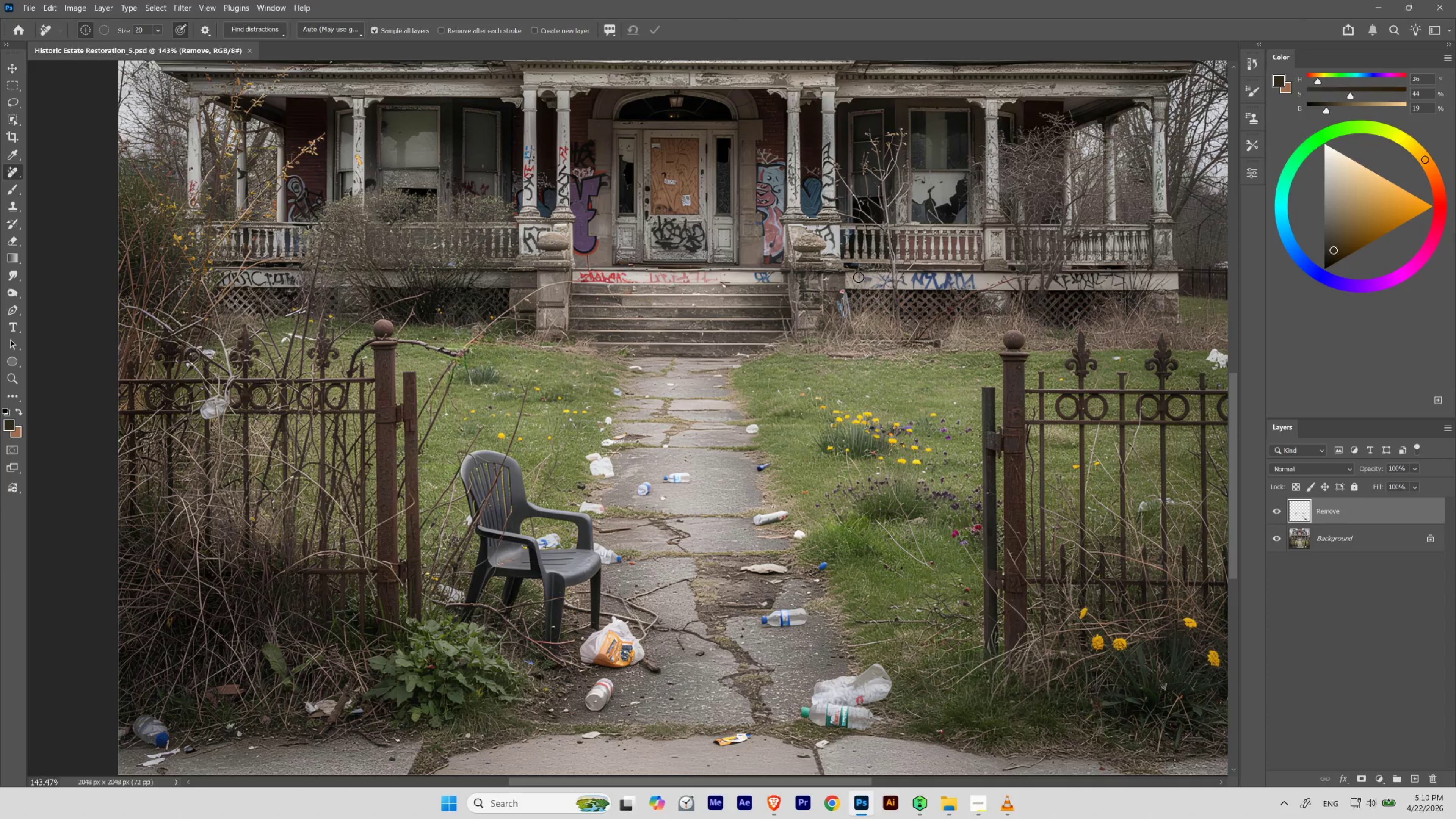 
hold_key(key=Space, duration=1.22)
 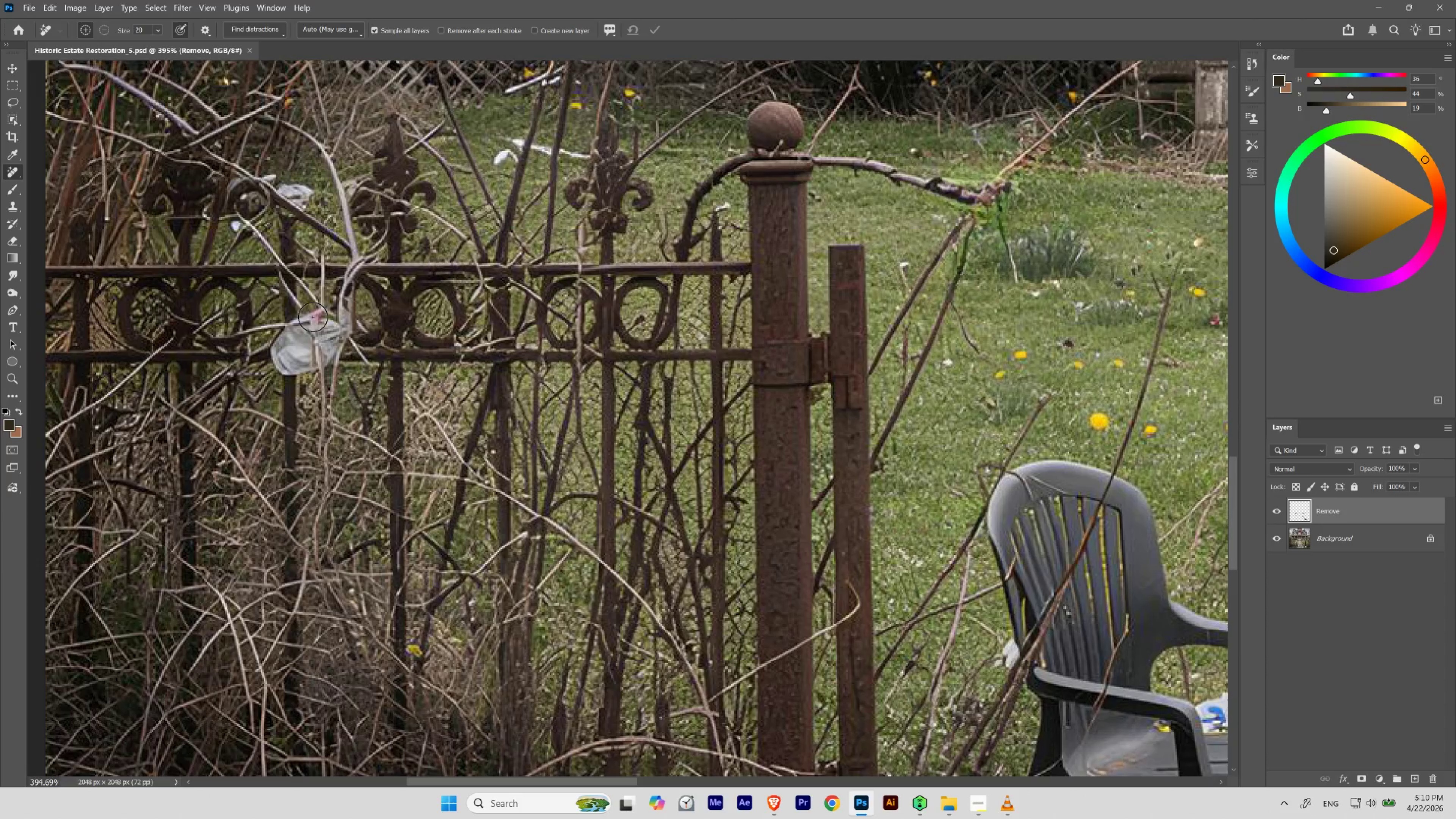 
left_click_drag(start_coordinate=[245, 405], to_coordinate=[339, 331])
 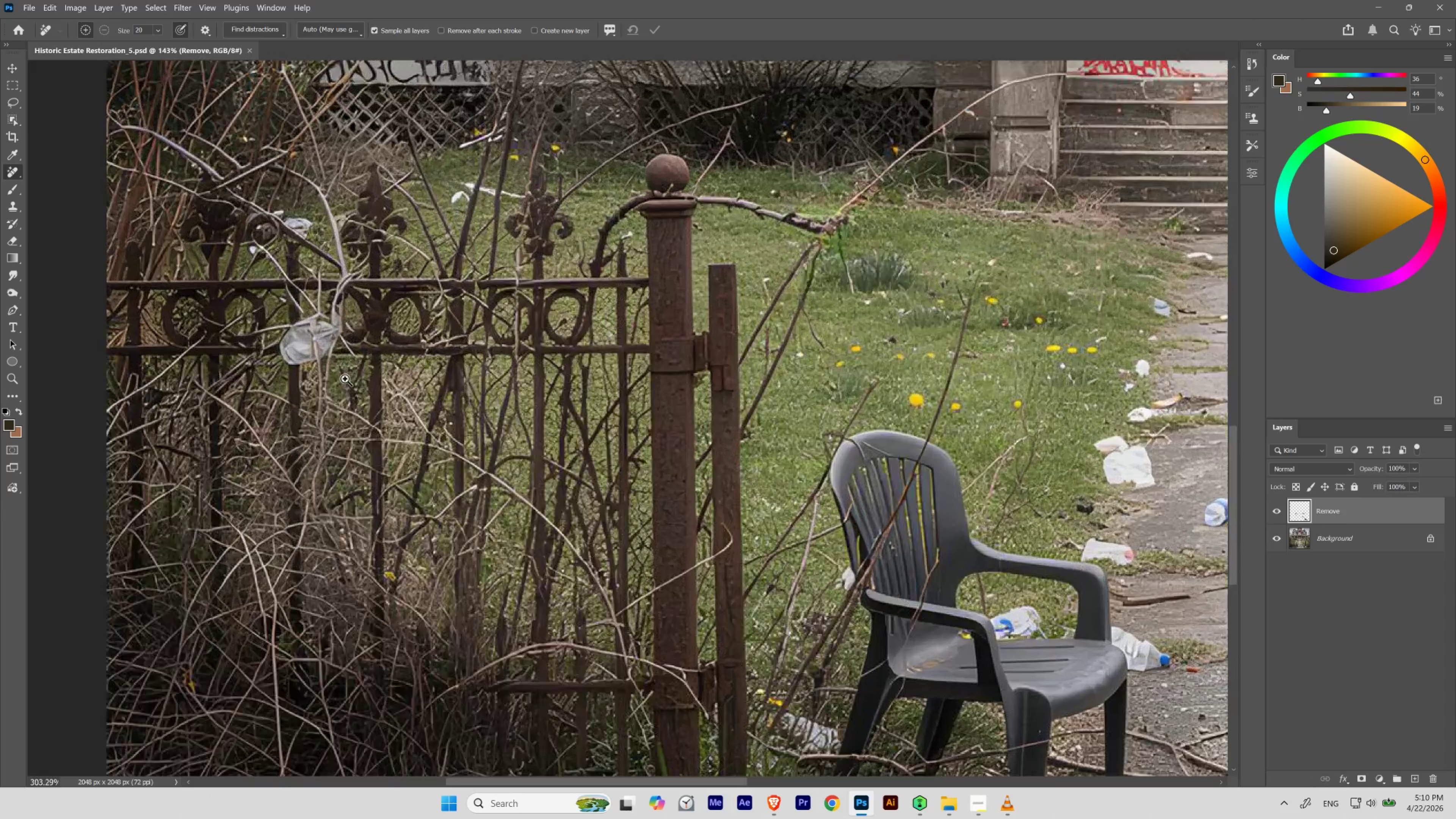 
hold_key(key=ControlLeft, duration=0.61)
left_click_drag(start_coordinate=[308, 329], to_coordinate=[346, 380])
 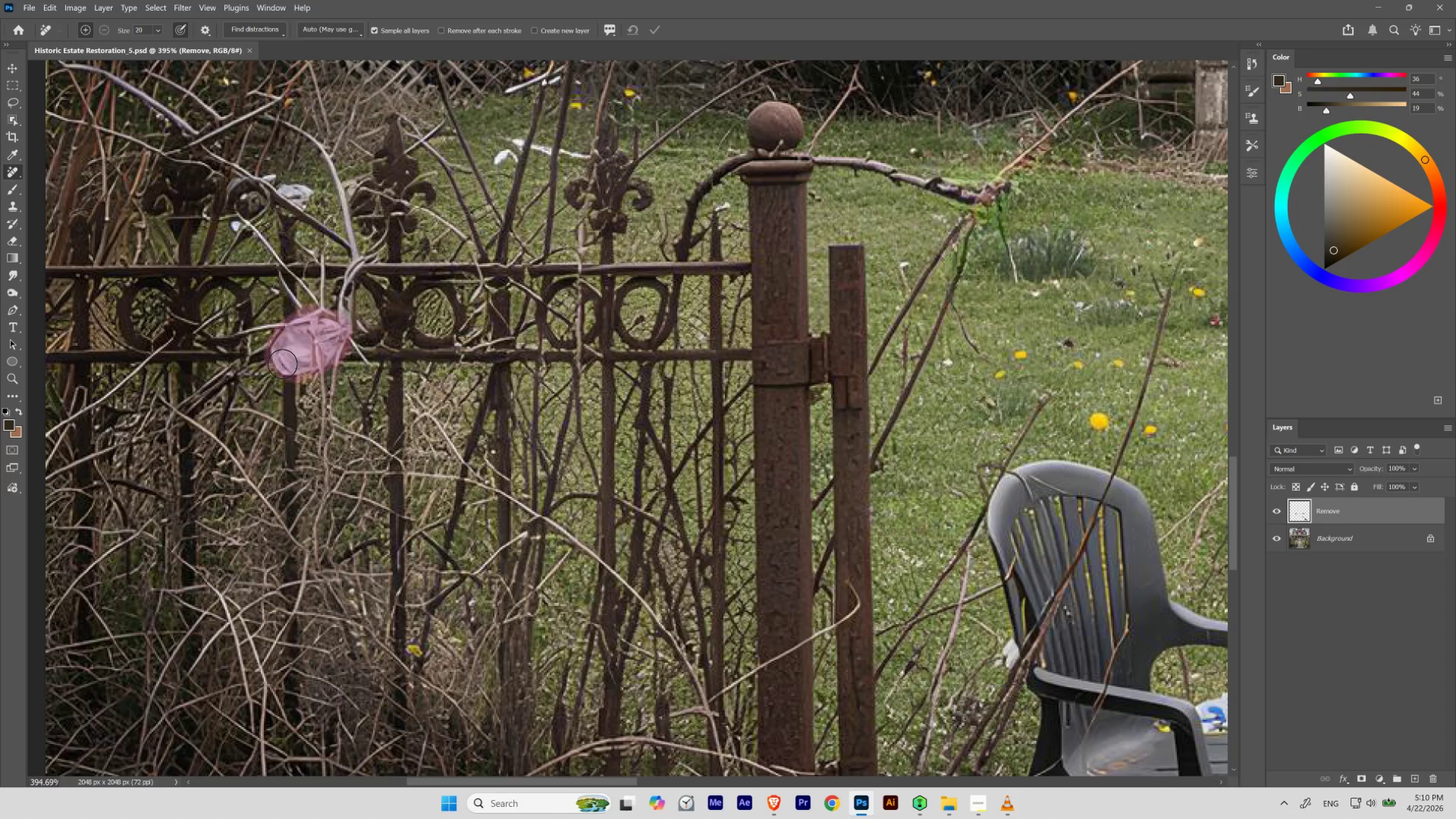 
wait(5.25)
 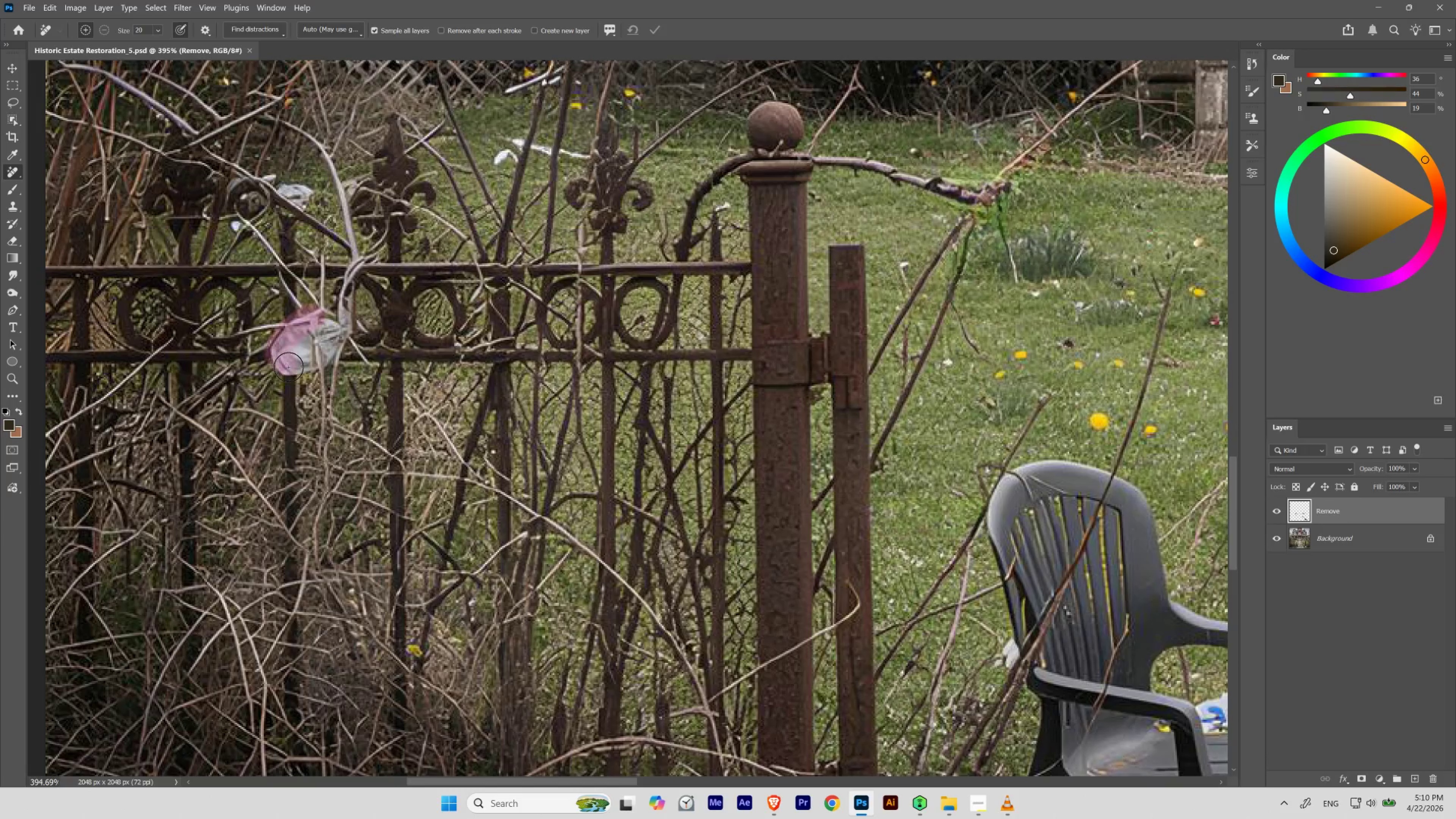 
key(Enter)
 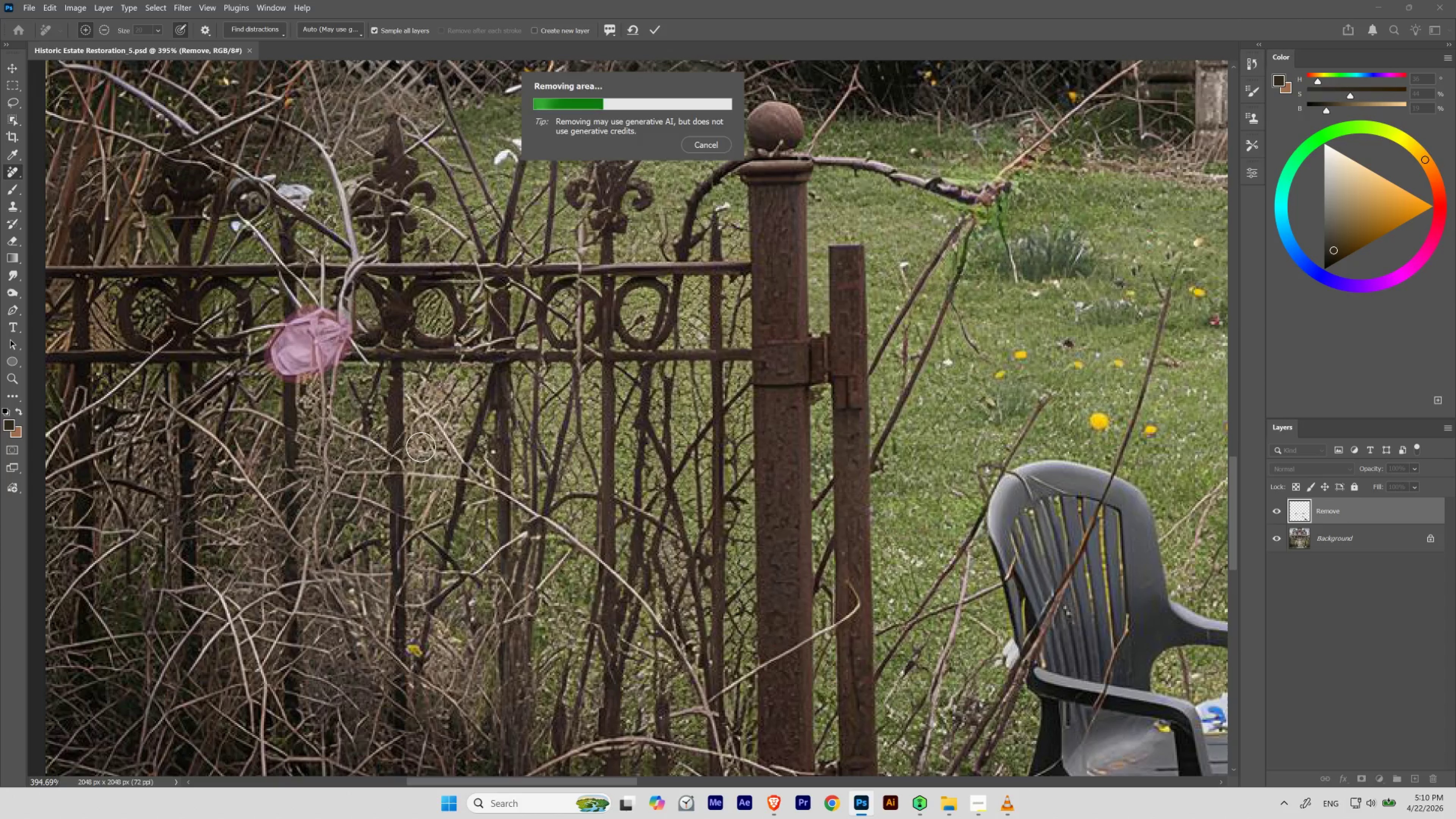 
hold_key(key=ControlLeft, duration=0.58)
 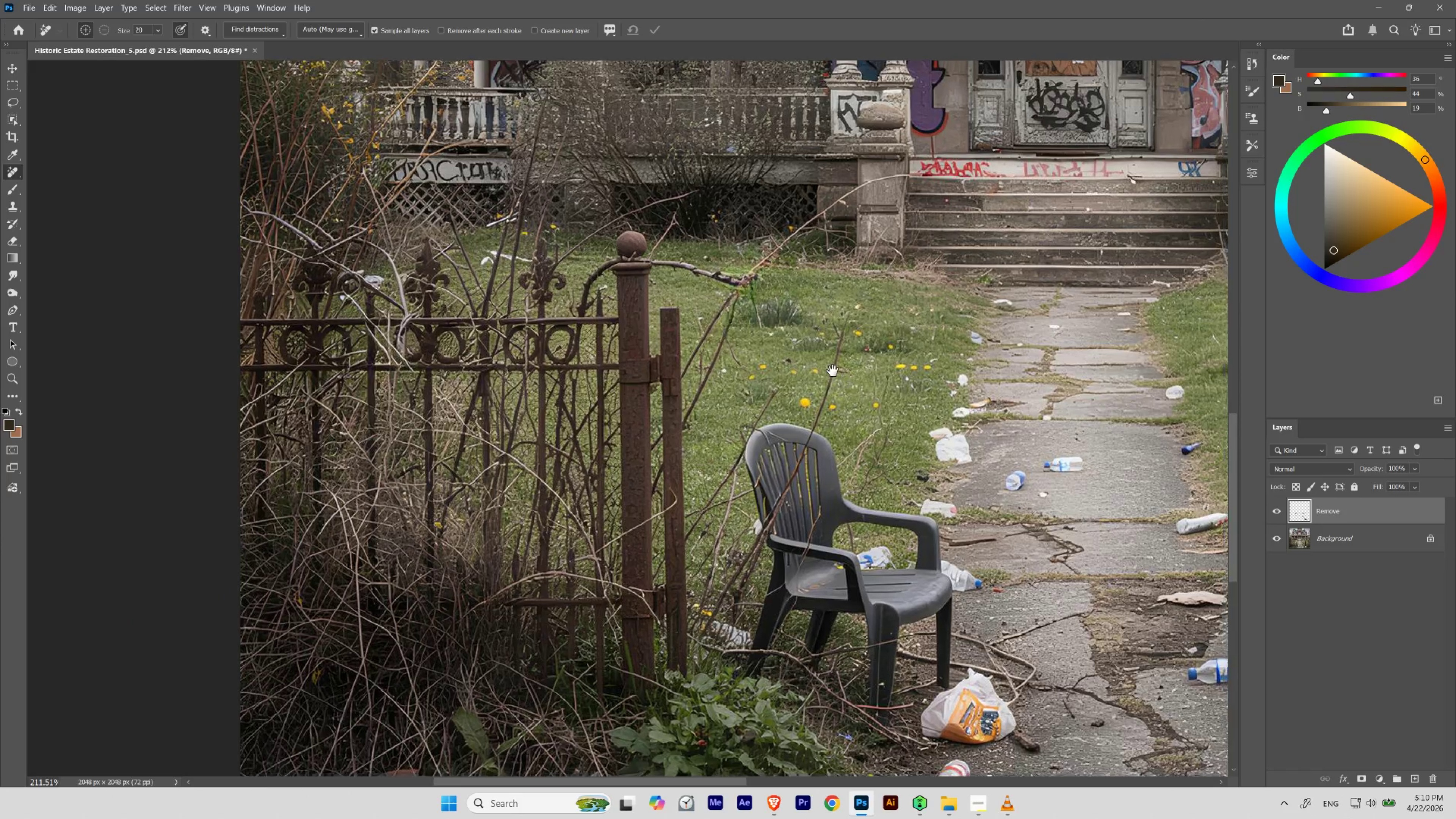 
hold_key(key=Space, duration=1.5)
 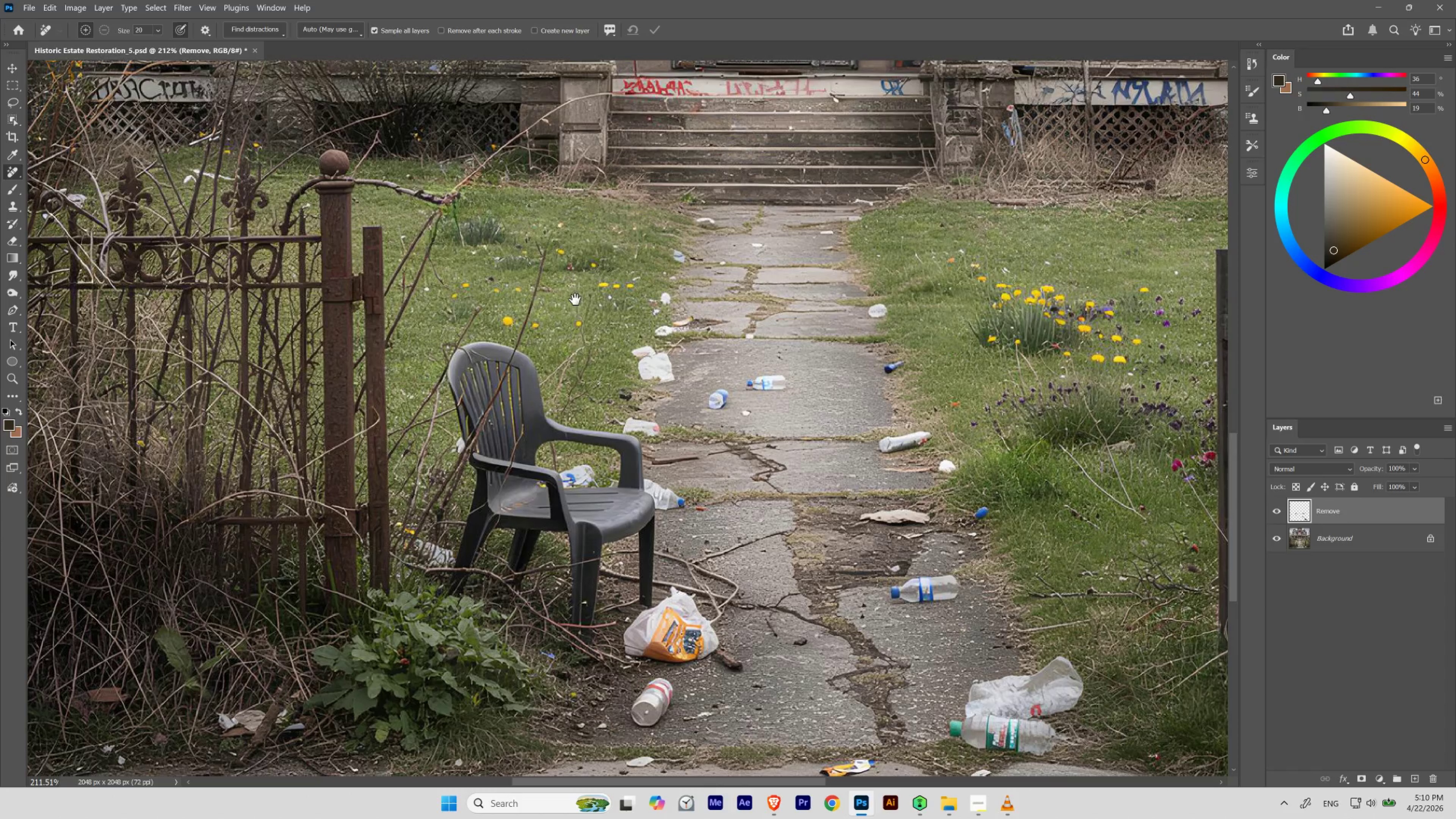 
left_click_drag(start_coordinate=[476, 386], to_coordinate=[450, 412])
 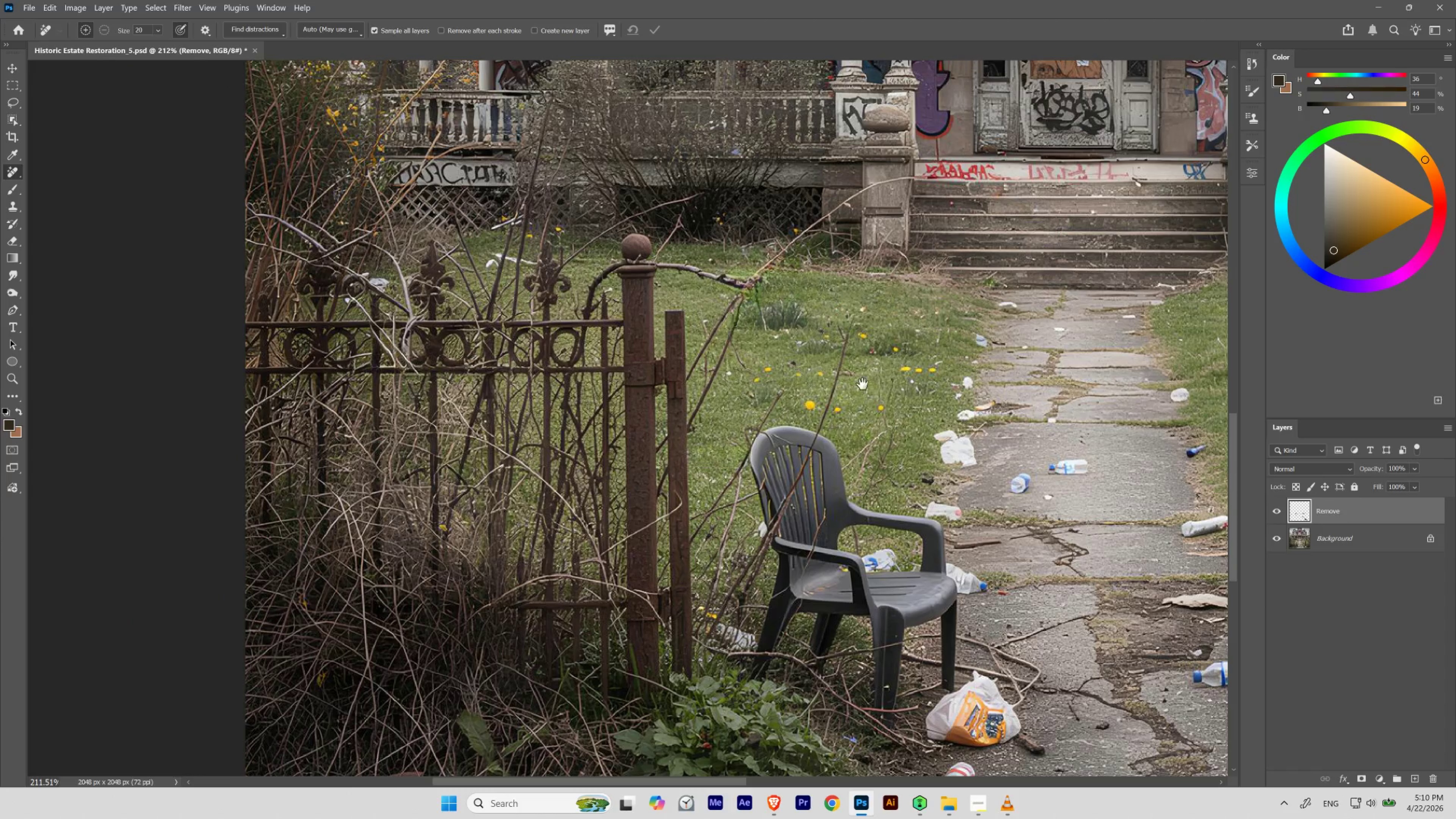 
left_click_drag(start_coordinate=[860, 382], to_coordinate=[558, 298])
 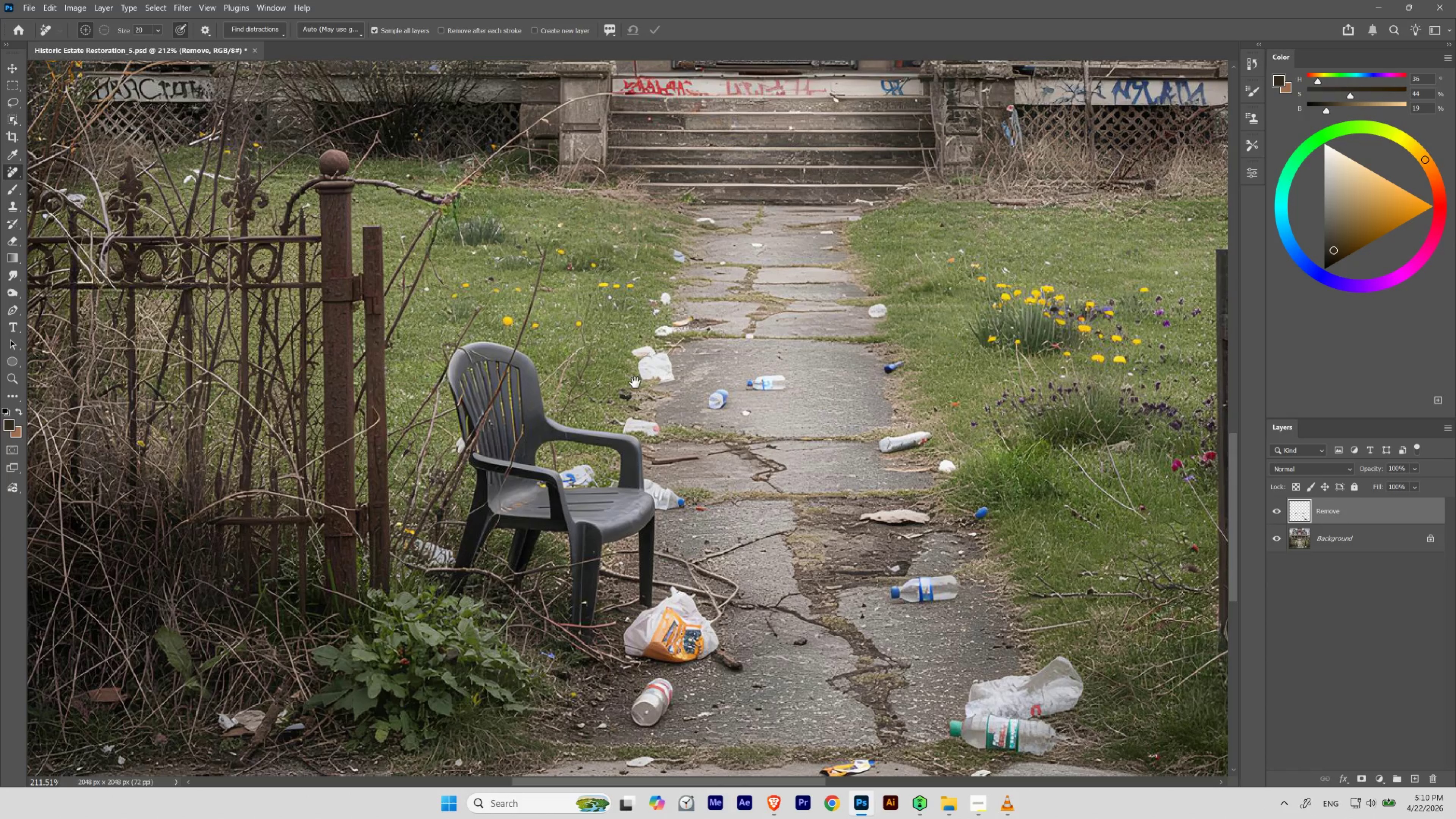 
hold_key(key=Space, duration=1.52)
 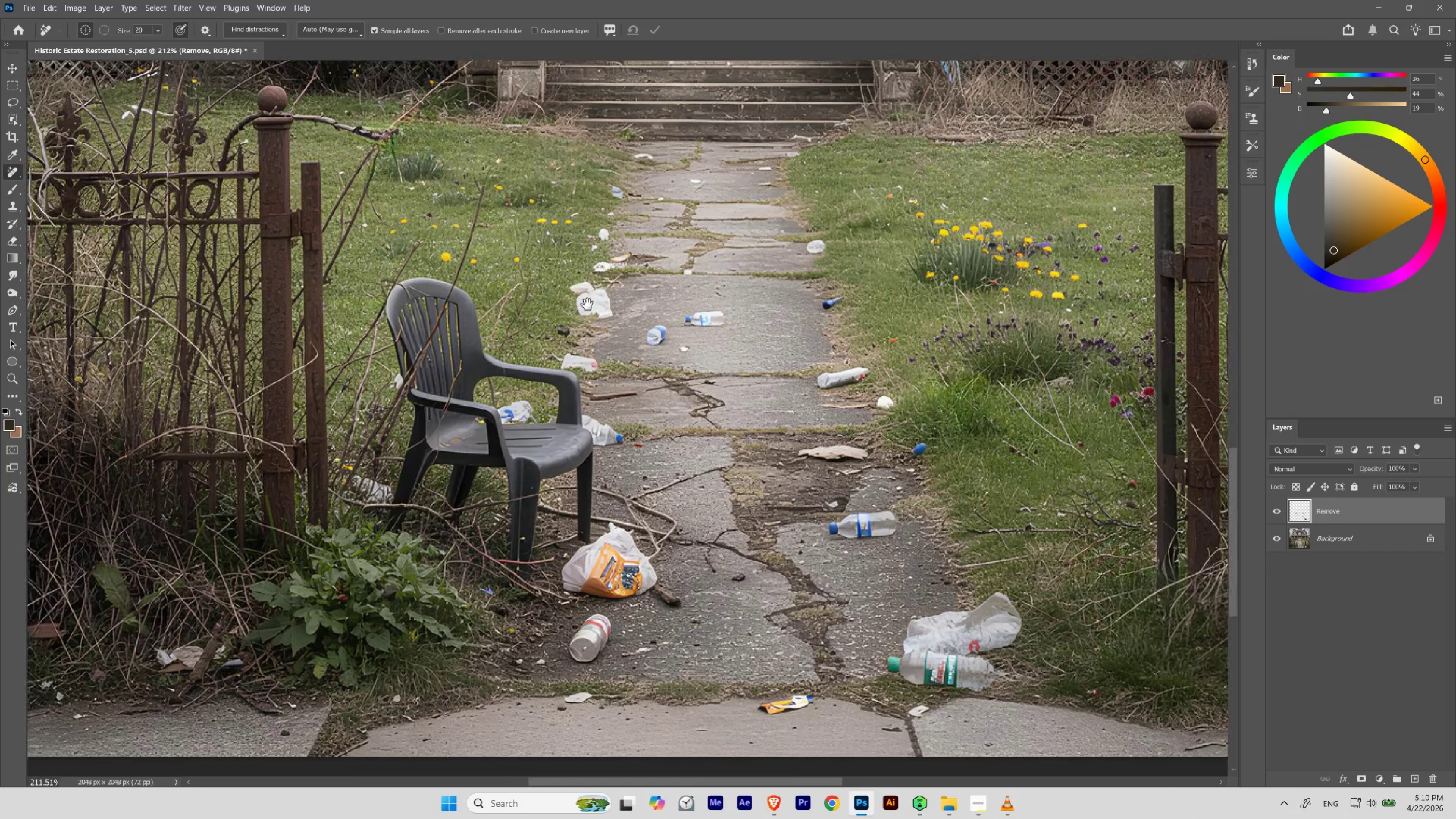 
left_click_drag(start_coordinate=[649, 362], to_coordinate=[588, 298])
 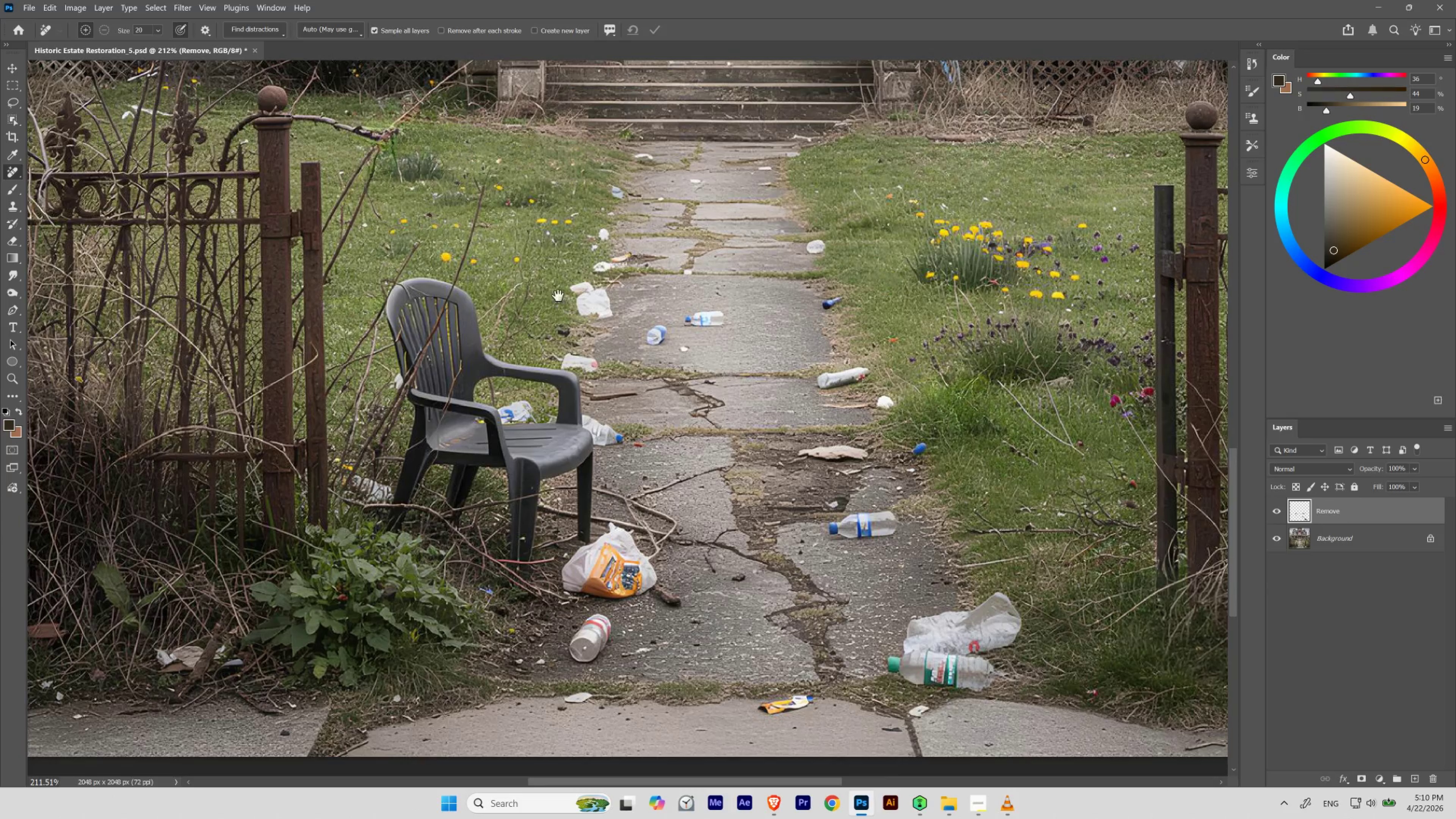 
hold_key(key=Space, duration=2.16)
 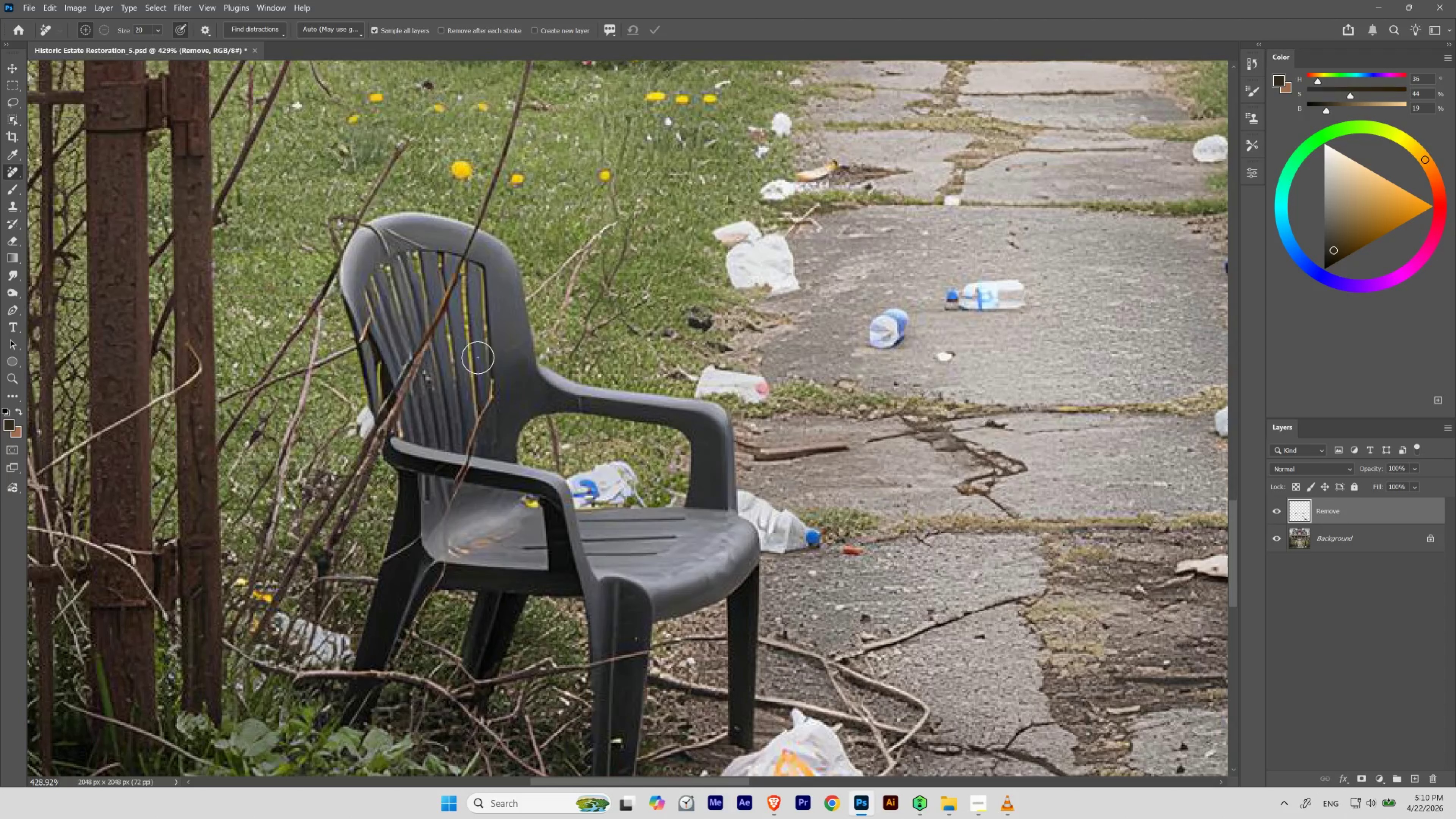 
hold_key(key=ControlLeft, duration=1.09)
left_click_drag(start_coordinate=[431, 341], to_coordinate=[460, 374])
 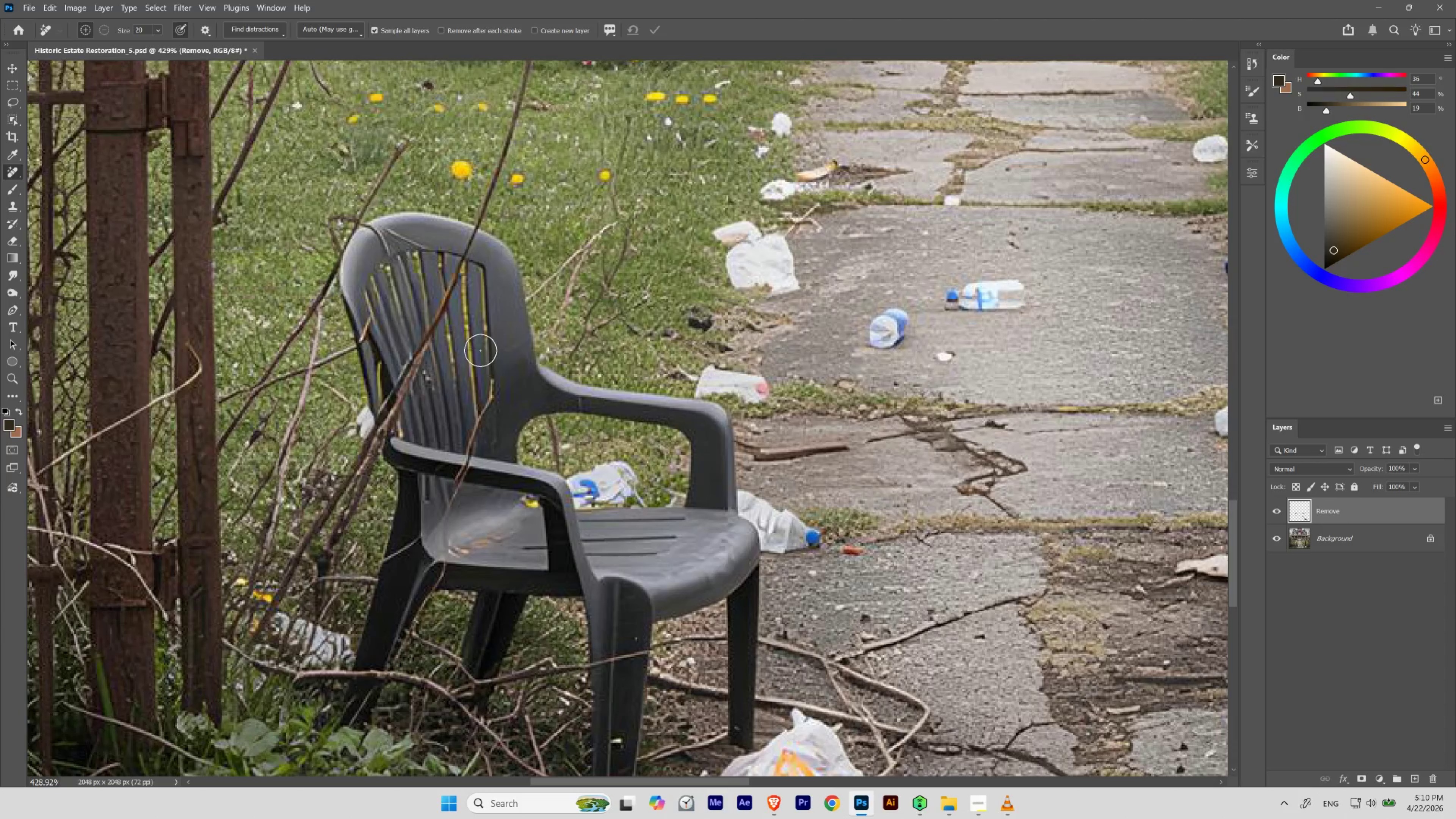 
key(L)
 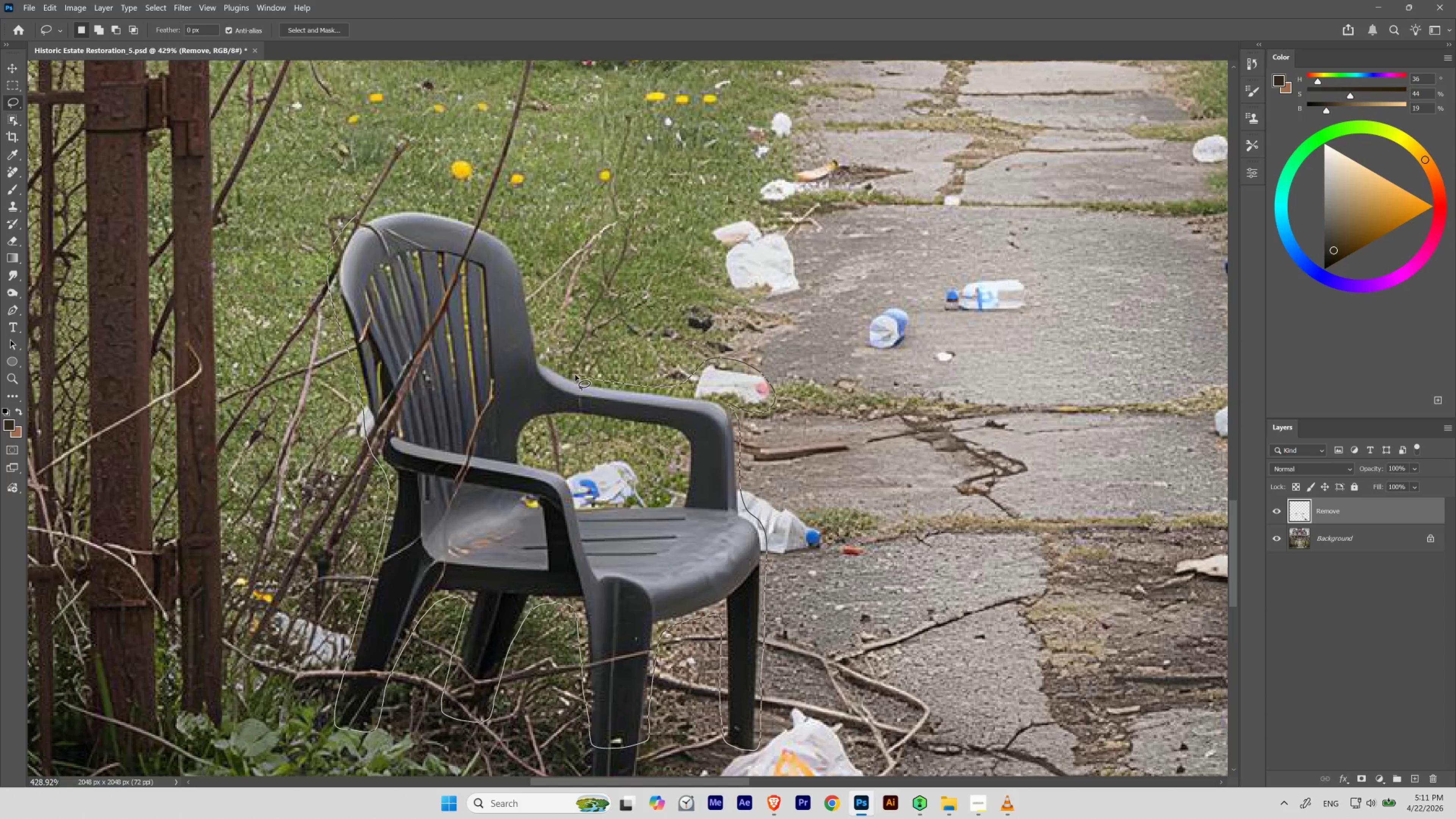 
wait(38.34)
 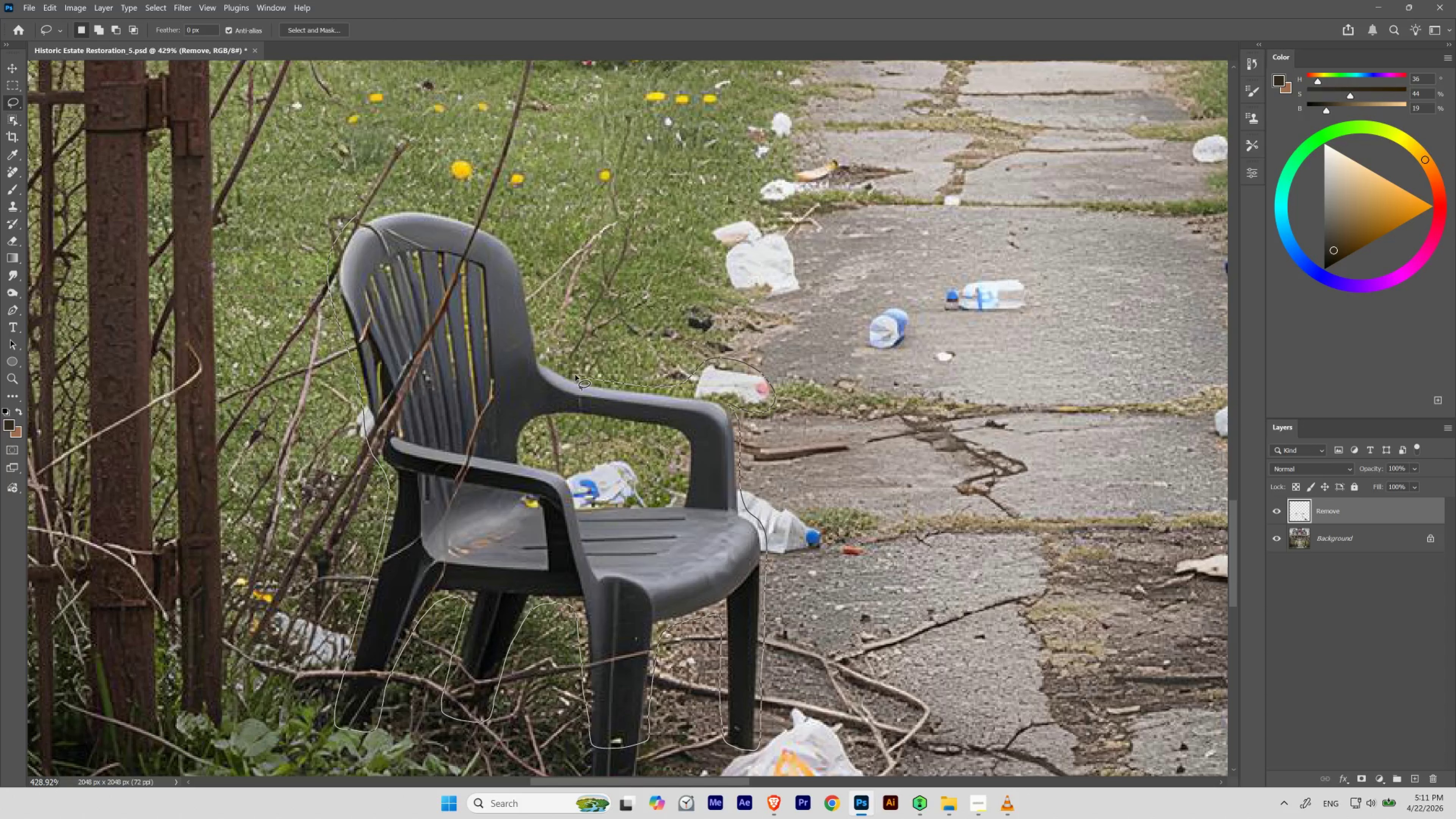 
hold_key(key=Space, duration=1.38)
 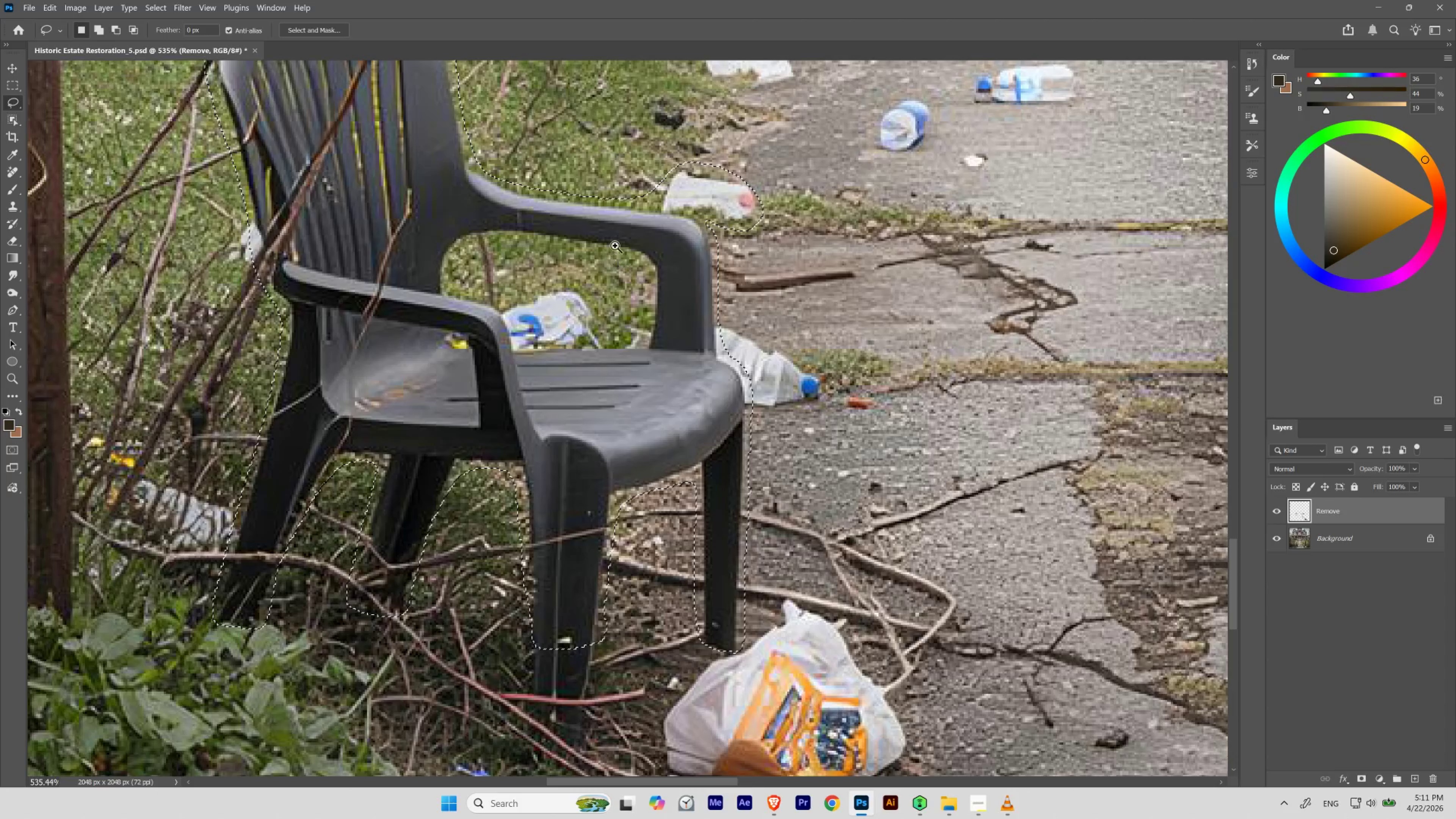 
left_click_drag(start_coordinate=[693, 451], to_coordinate=[641, 283])
 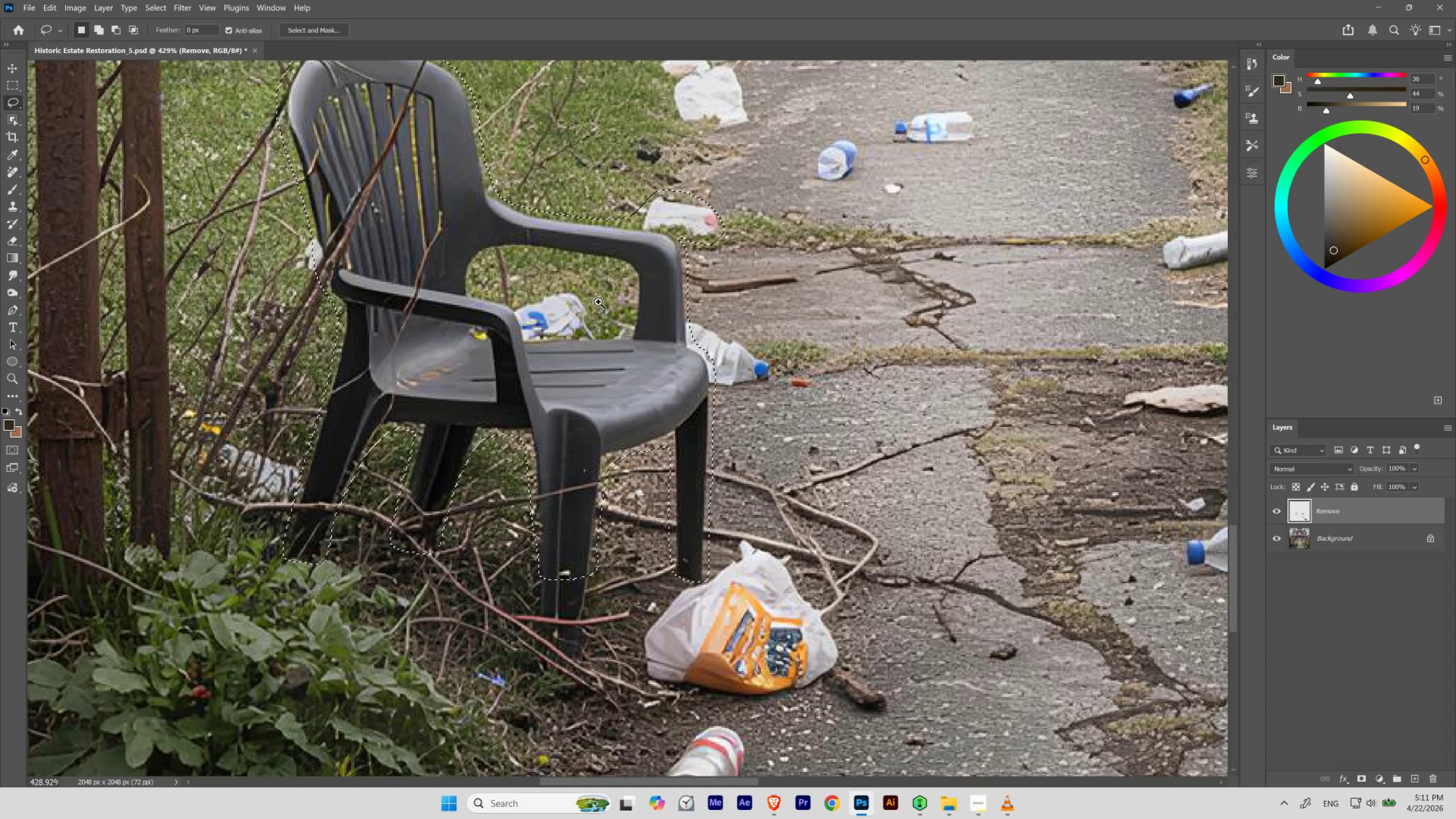 
hold_key(key=ControlLeft, duration=0.62)
left_click_drag(start_coordinate=[566, 301], to_coordinate=[584, 313])
 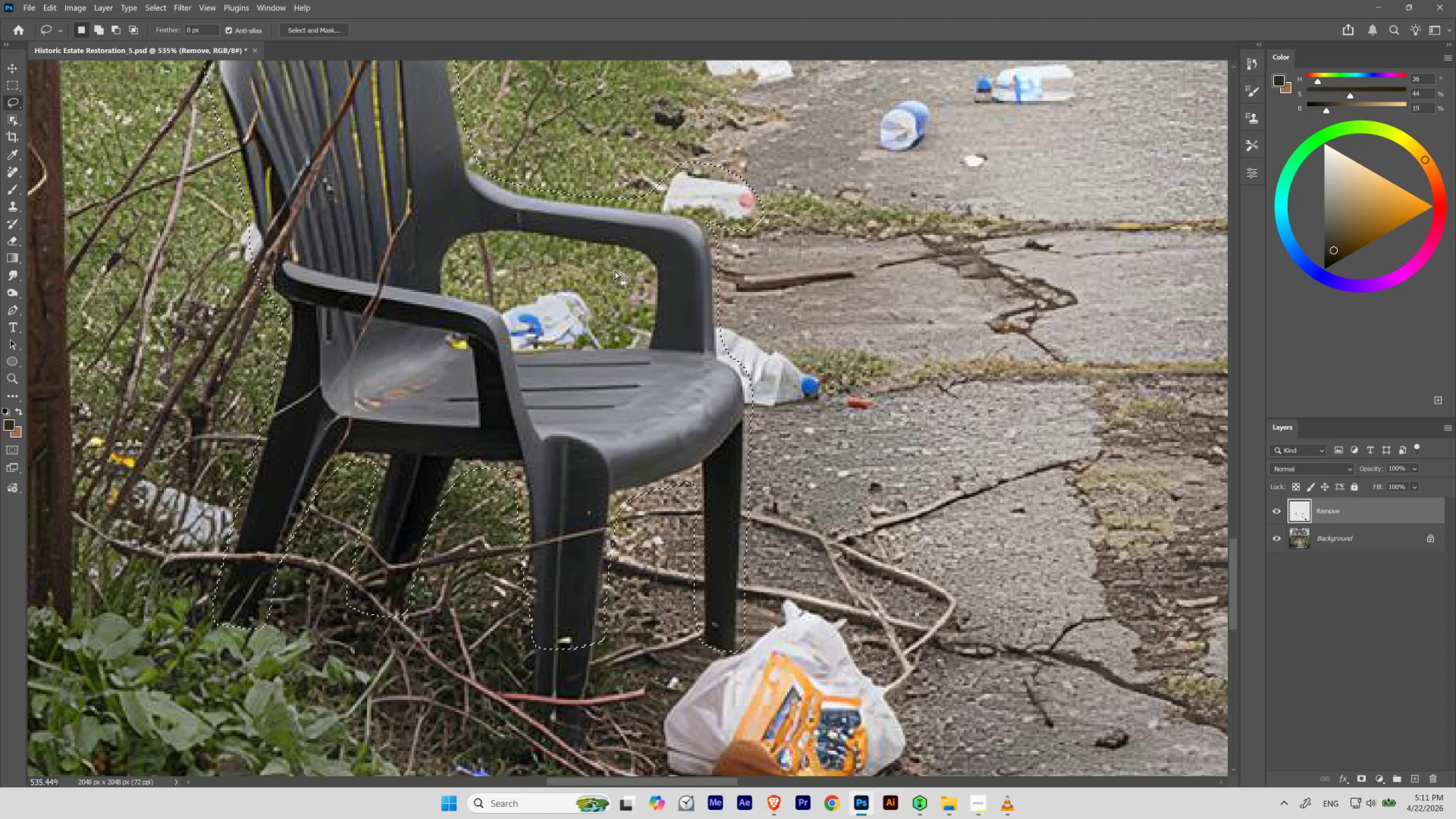 
hold_key(key=ControlLeft, duration=1.31)
 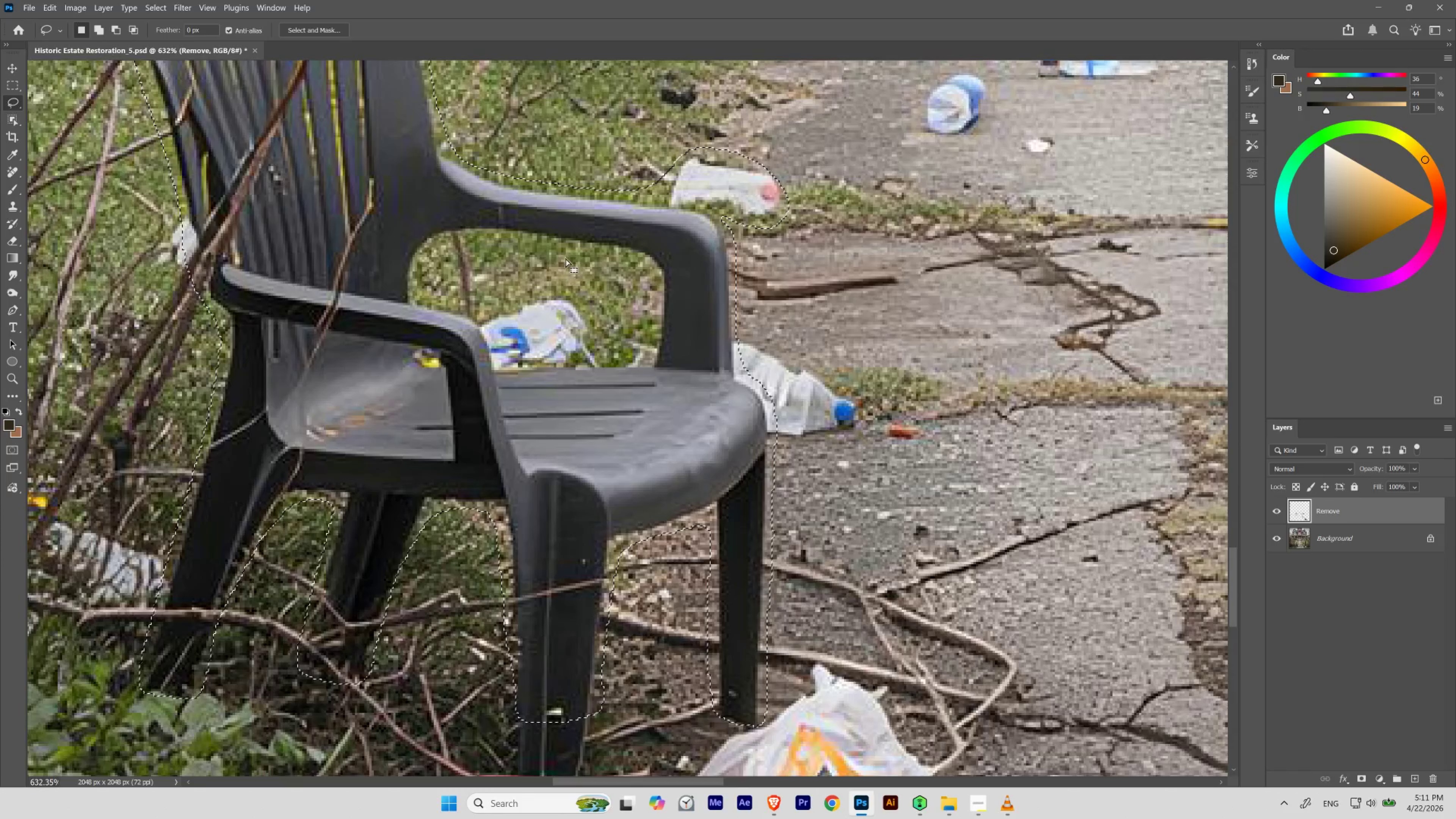 
hold_key(key=Space, duration=1.3)
 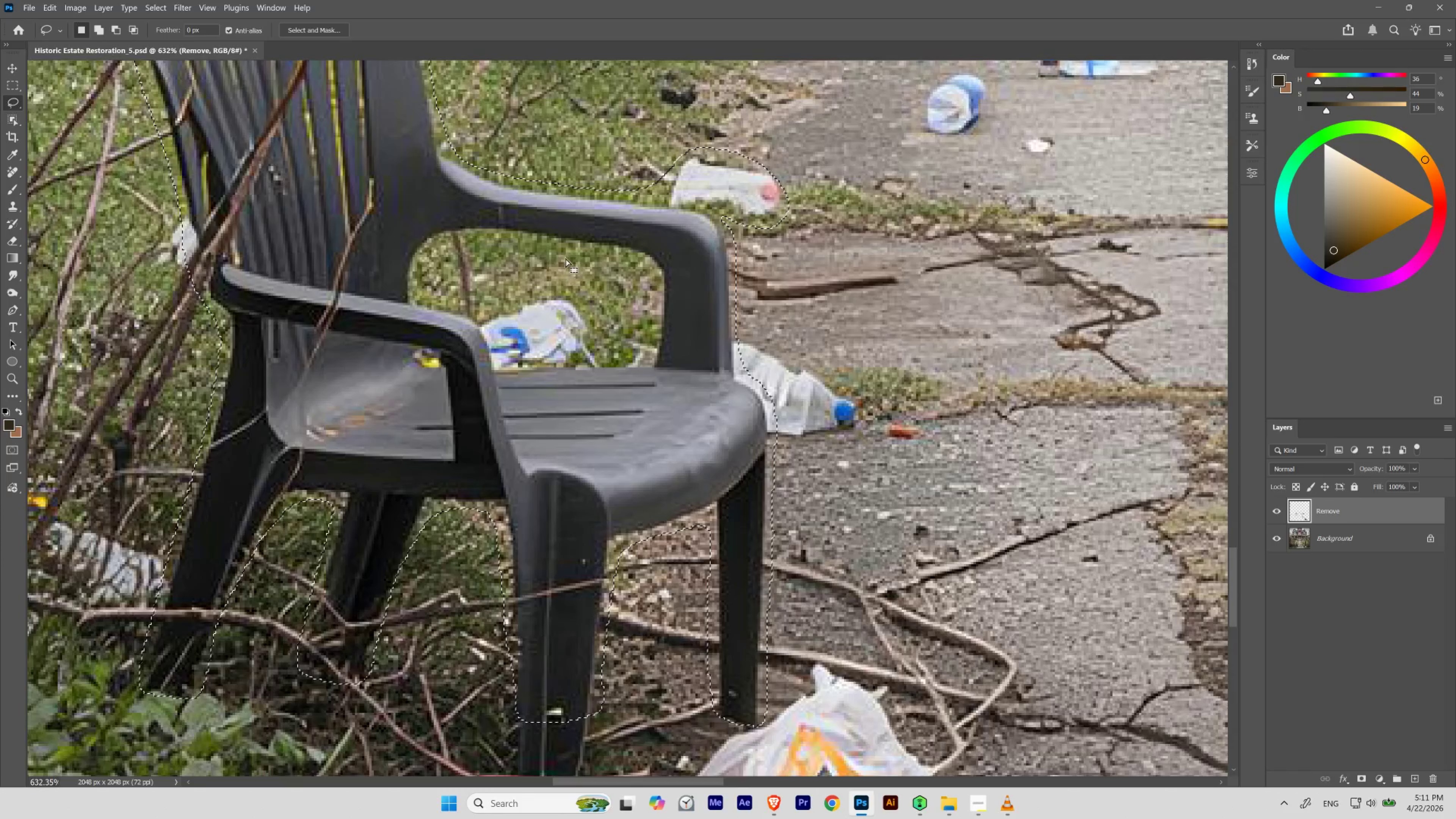 
left_click_drag(start_coordinate=[619, 244], to_coordinate=[610, 310])
 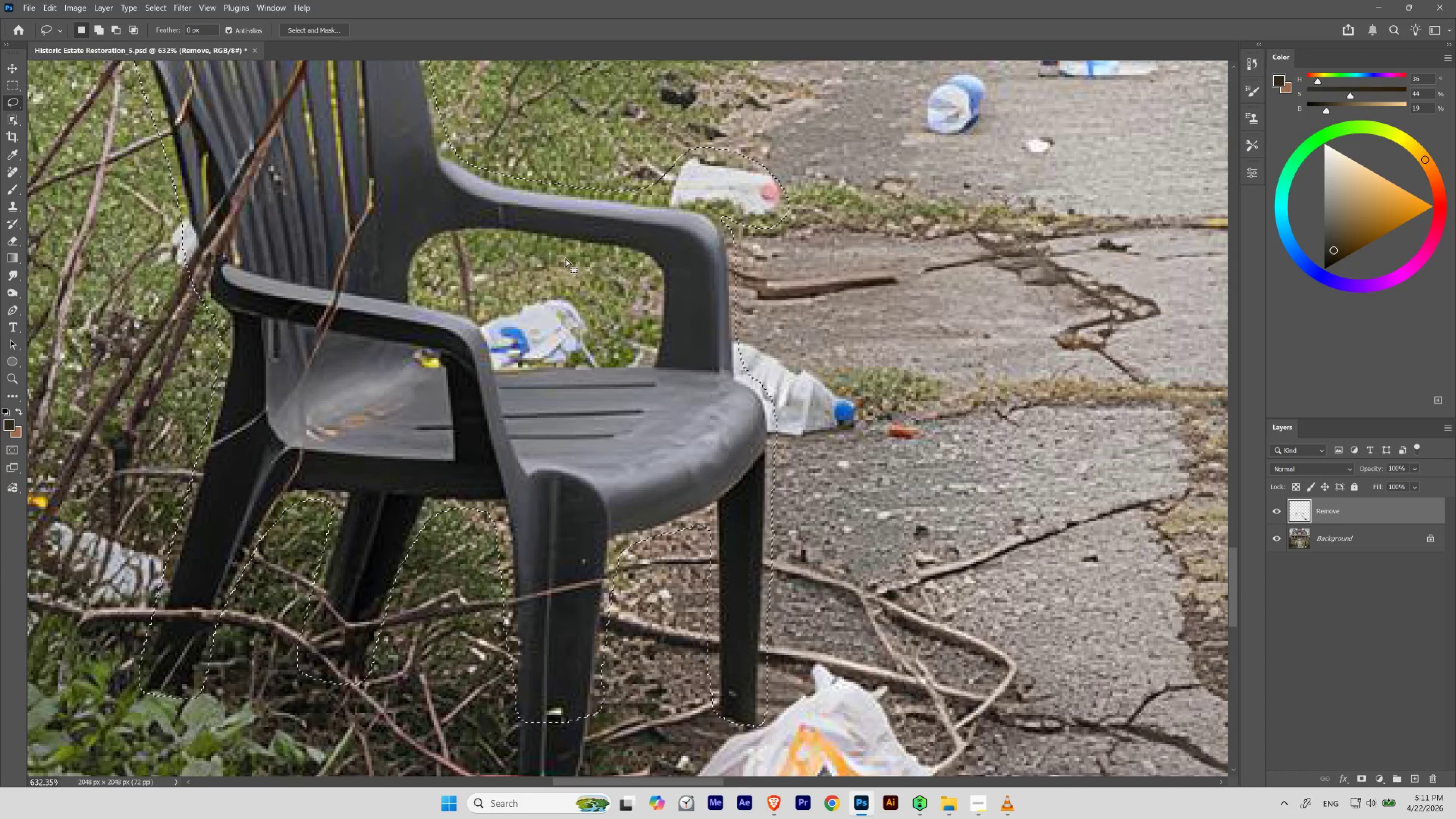 
hold_key(key=AltLeft, duration=7.5)
 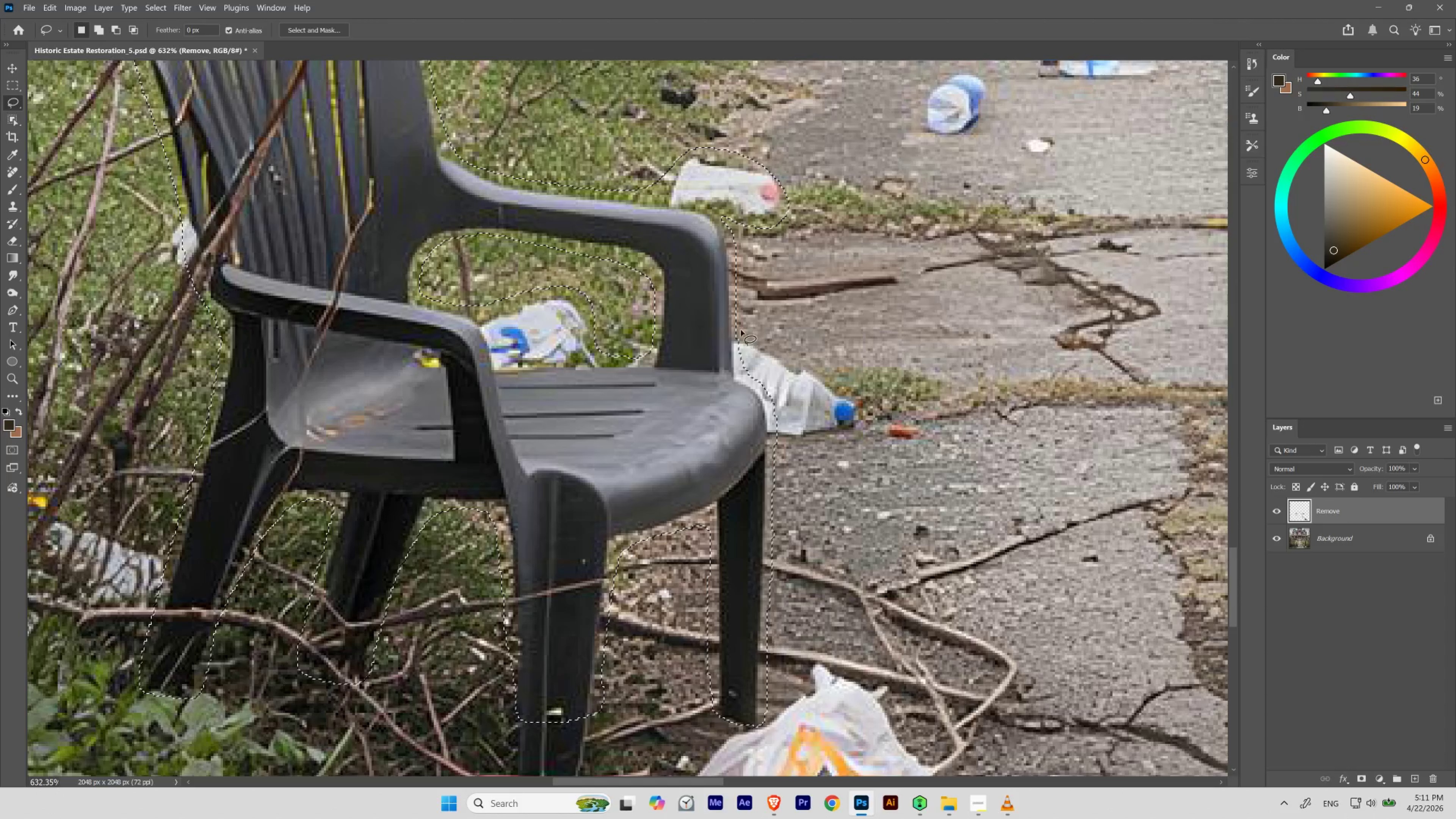 
hold_key(key=ShiftLeft, duration=3.02)
 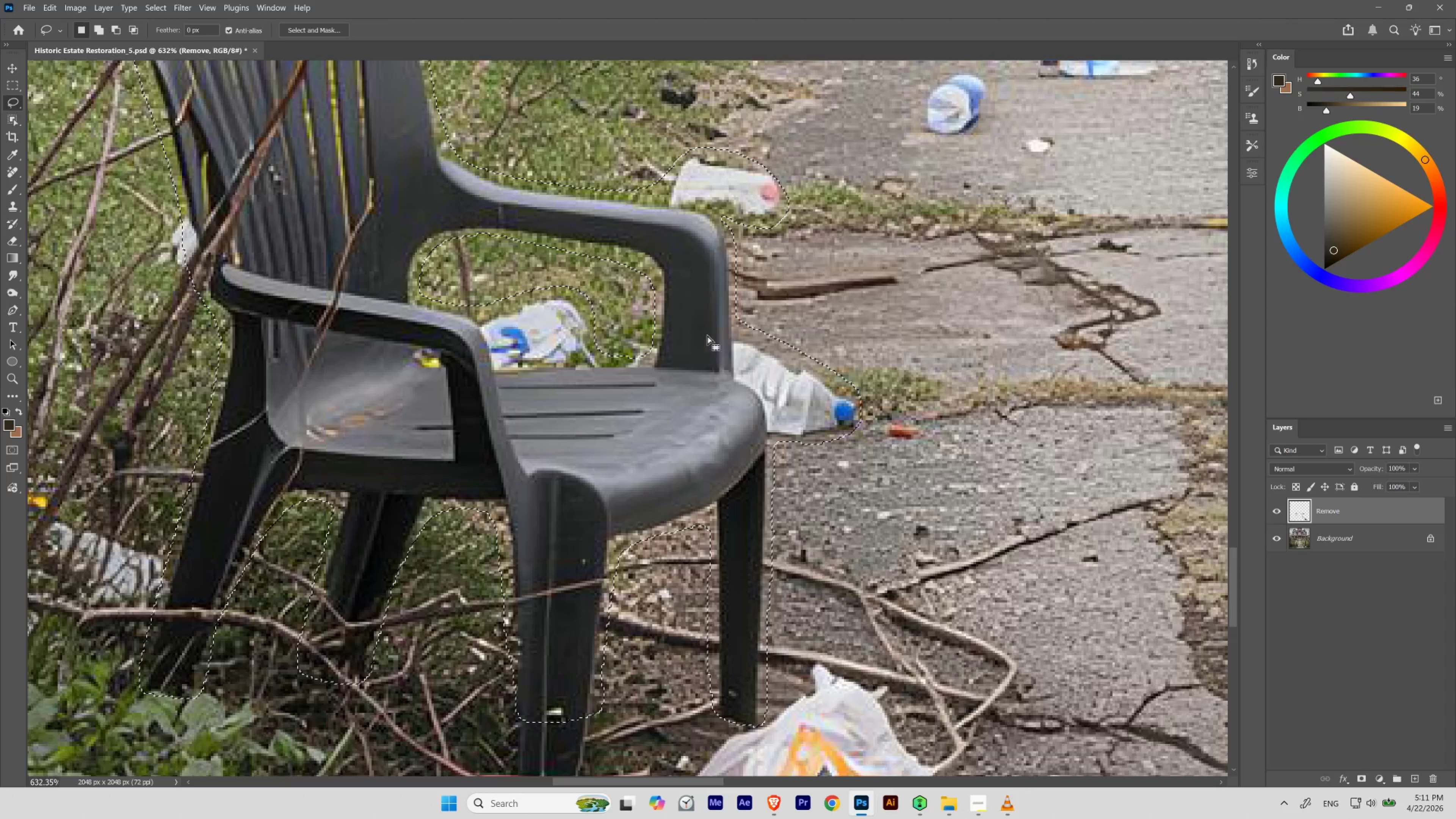 
hold_key(key=ControlLeft, duration=0.44)
 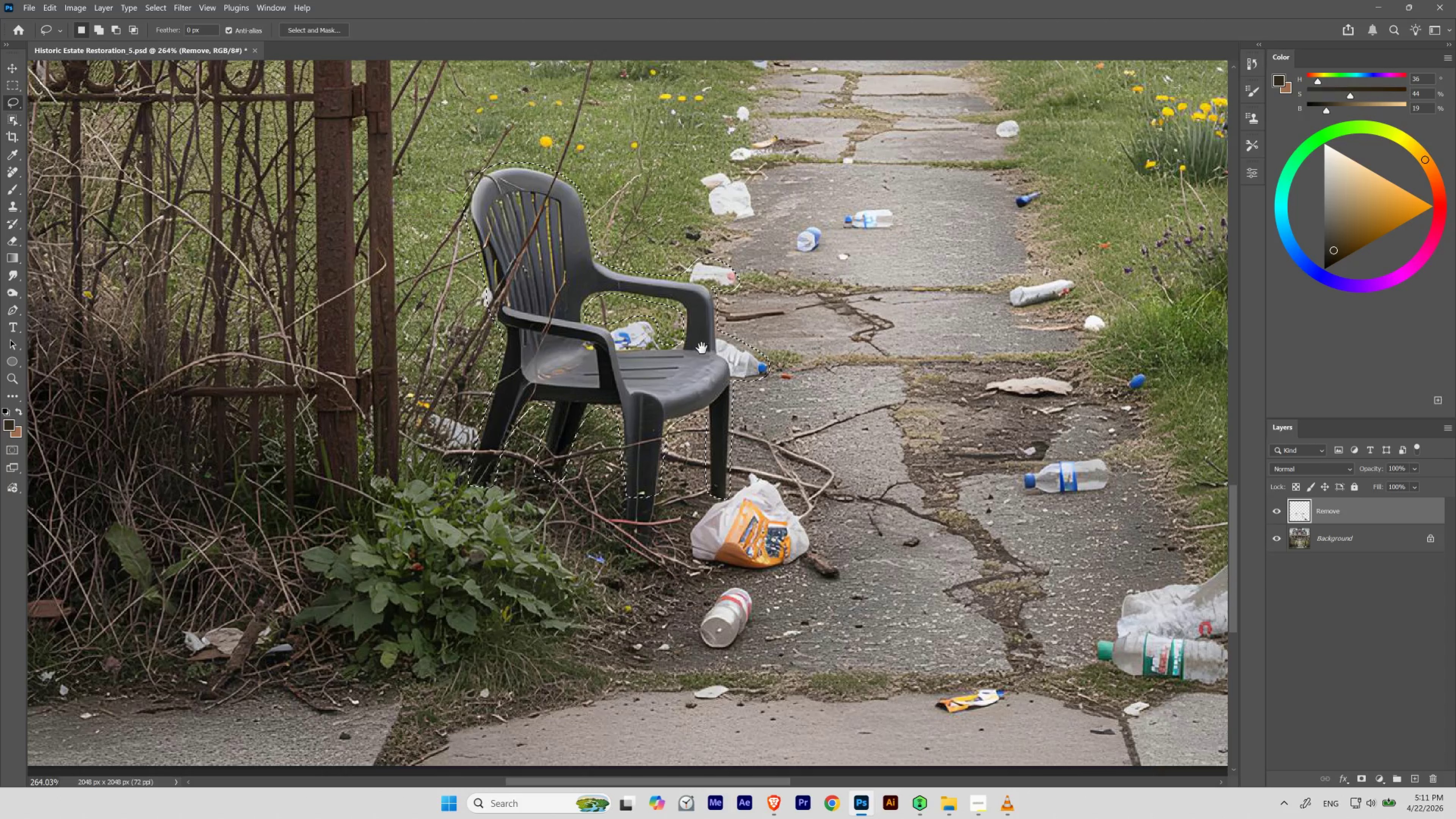 
hold_key(key=Space, duration=1.52)
 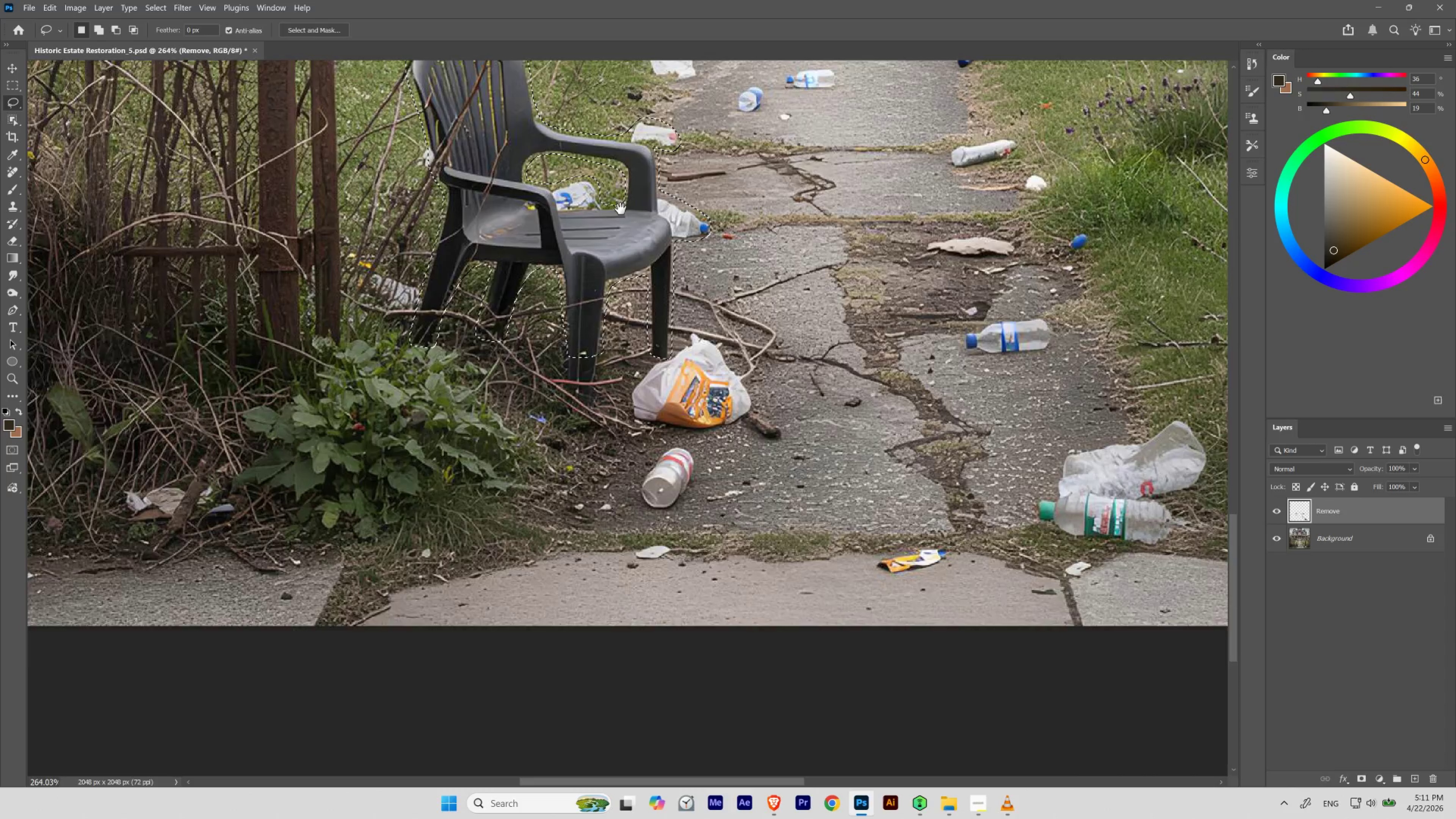 
left_click_drag(start_coordinate=[704, 336], to_coordinate=[663, 376])
 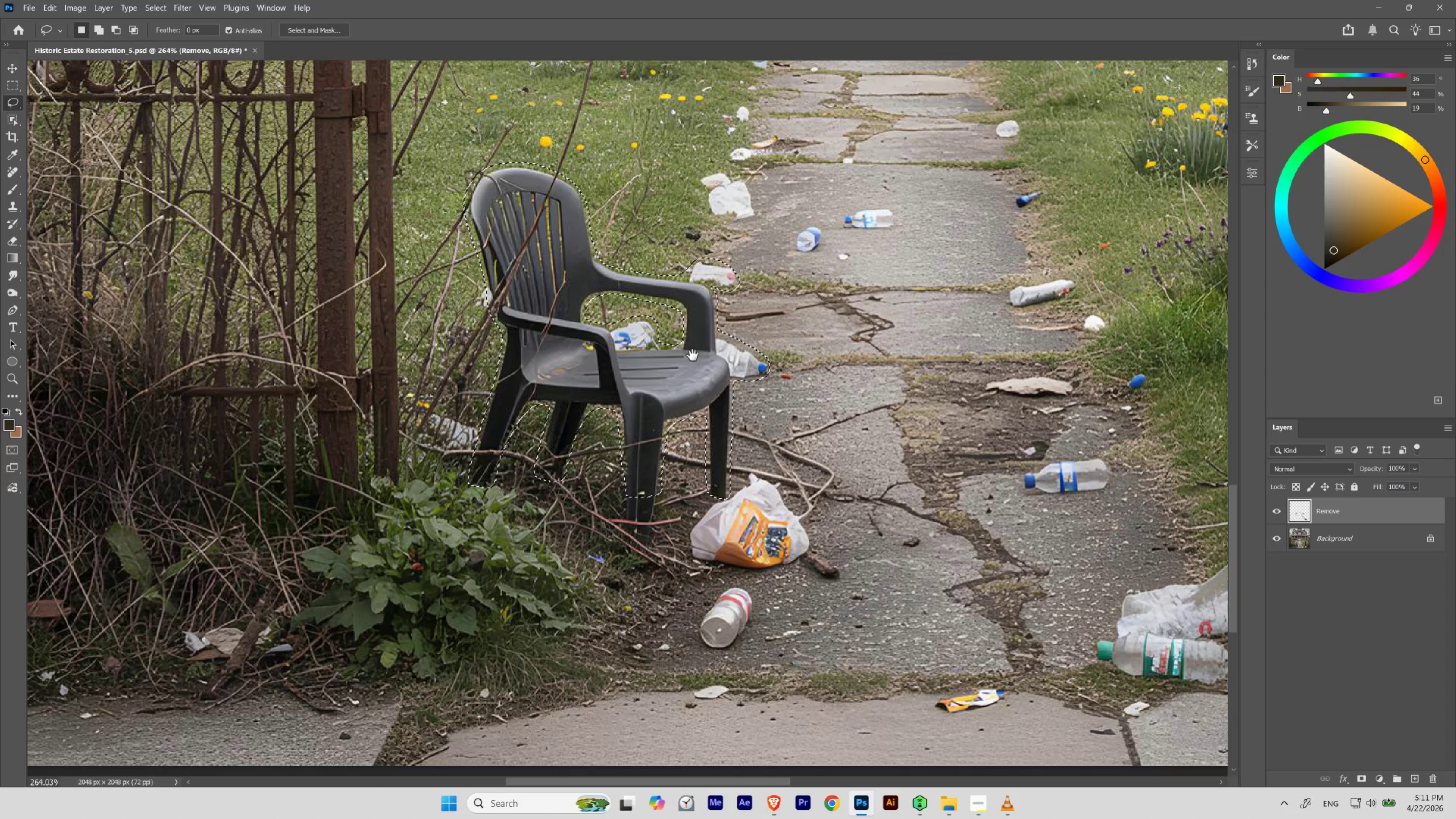 
left_click_drag(start_coordinate=[696, 385], to_coordinate=[638, 245])
 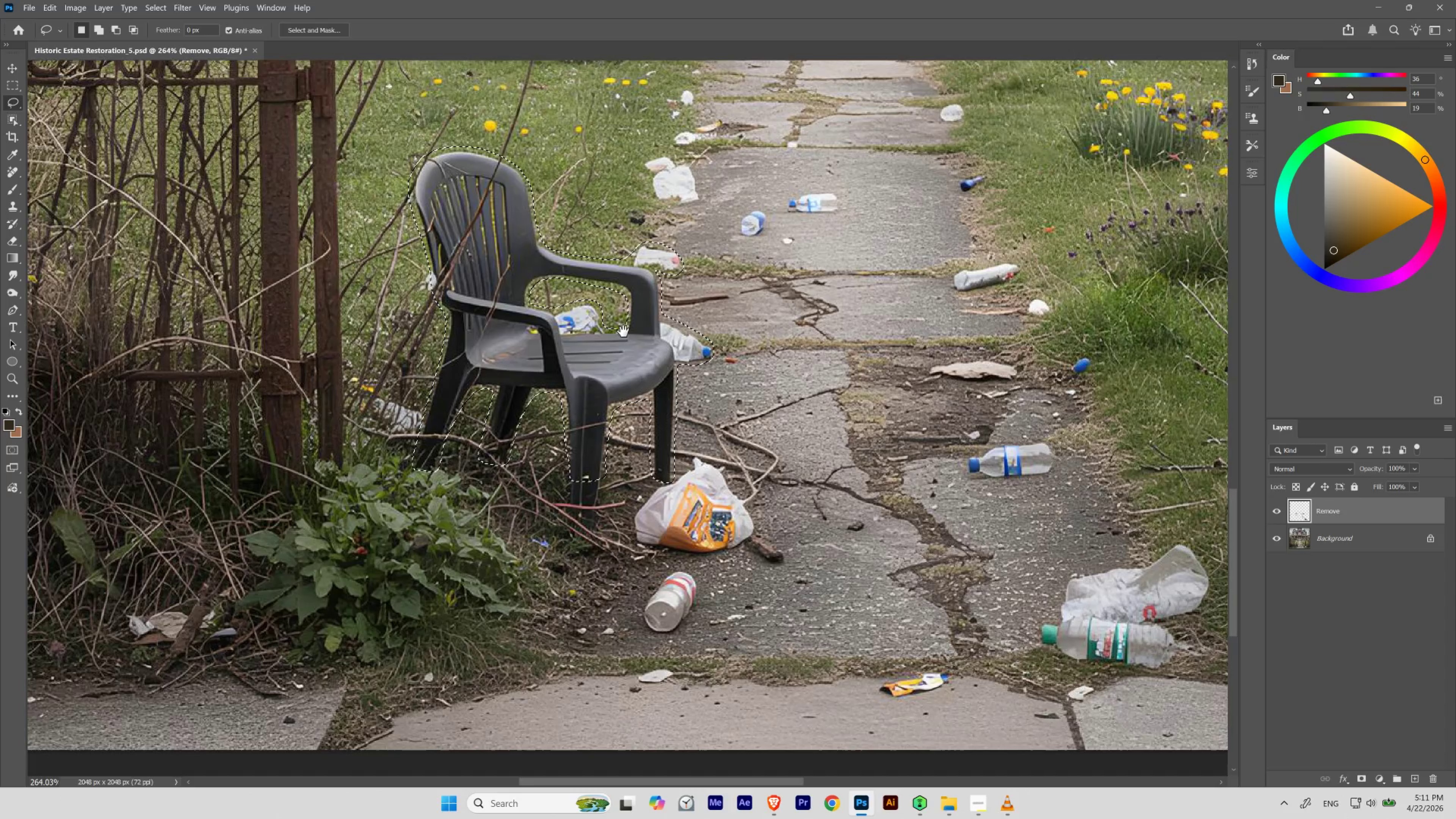 
hold_key(key=Space, duration=1.0)
 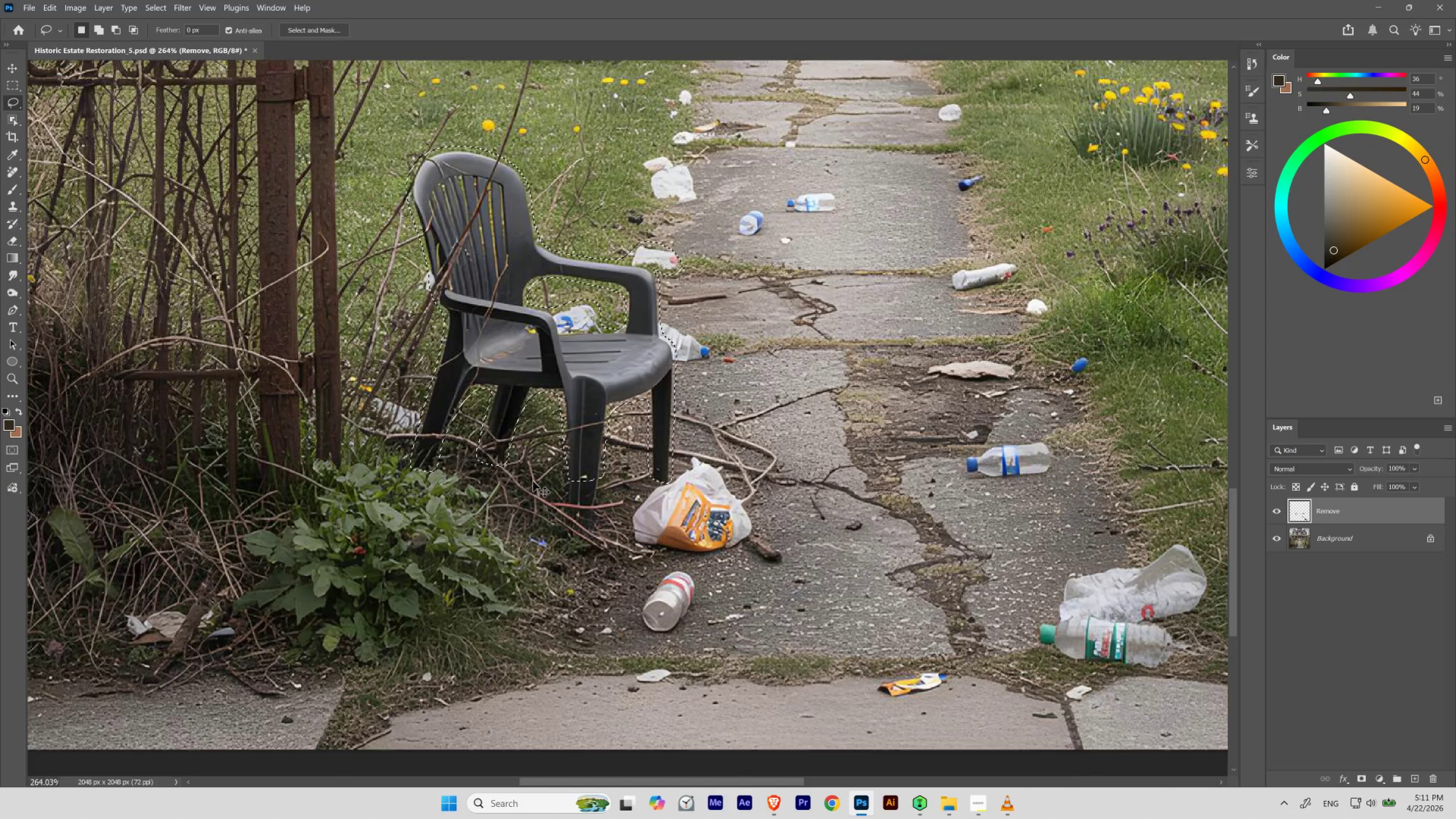 
left_click_drag(start_coordinate=[621, 209], to_coordinate=[621, 332])
 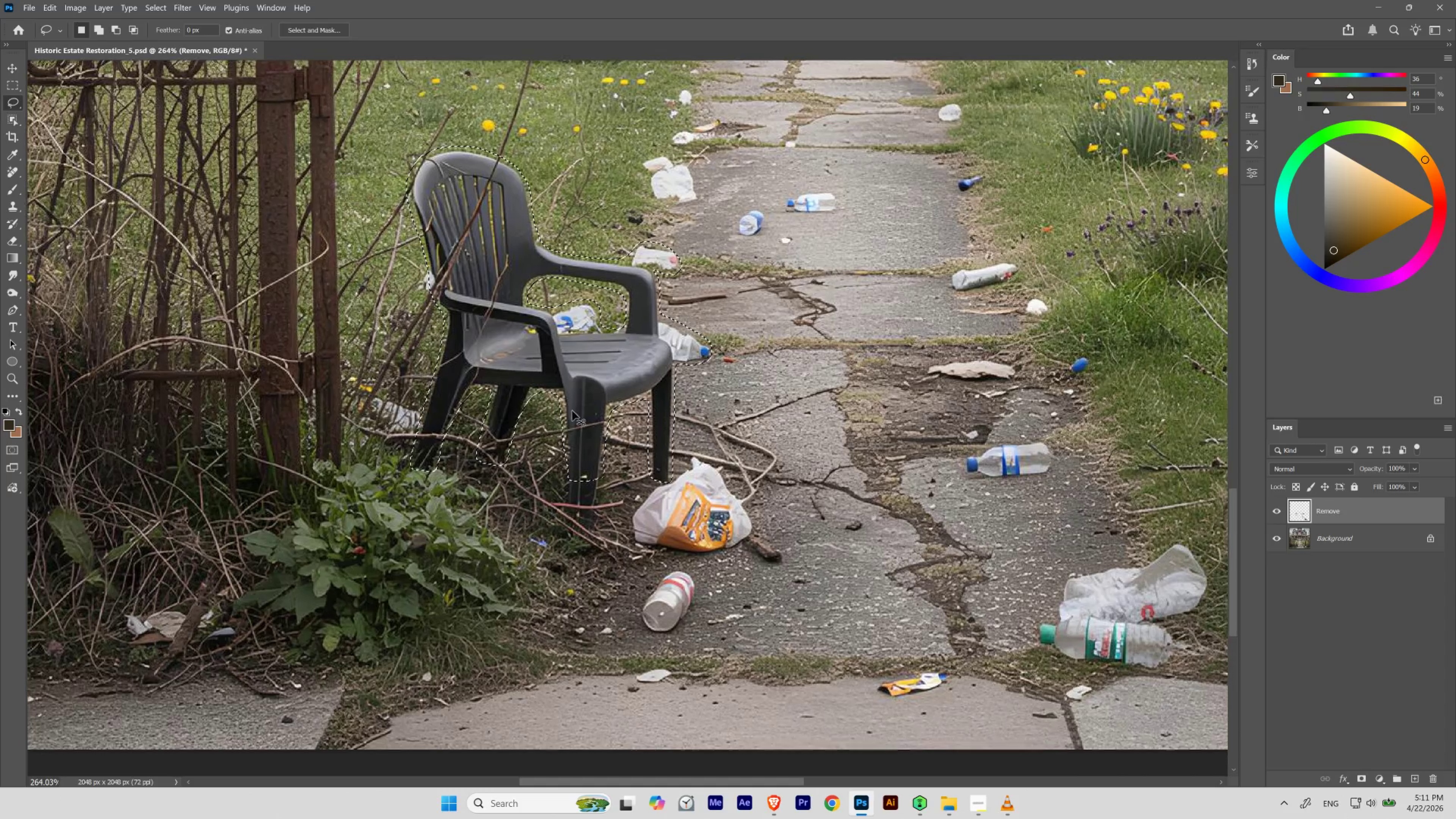 
key(Control+Z)
 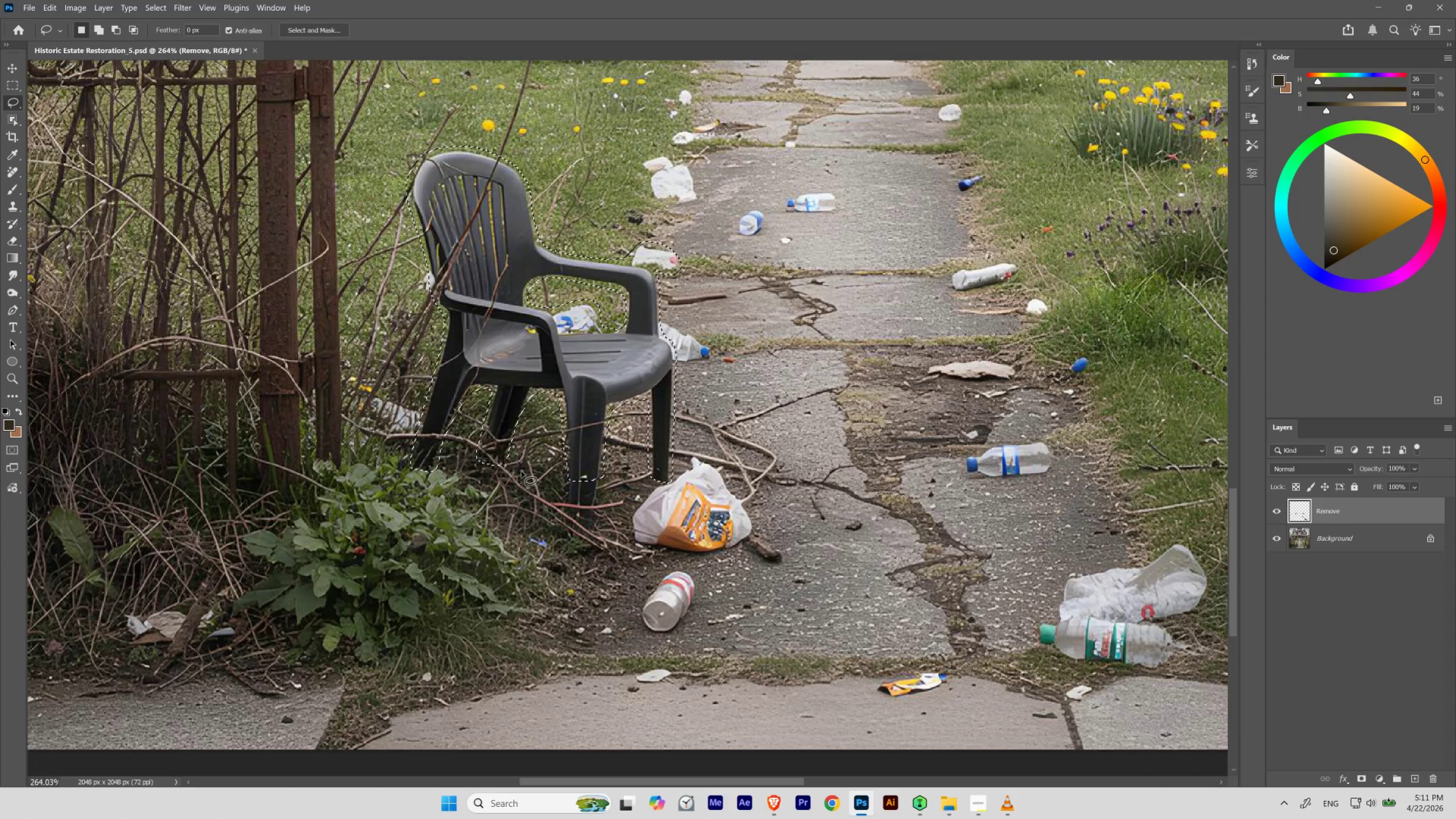 
hold_key(key=ControlLeft, duration=0.59)
 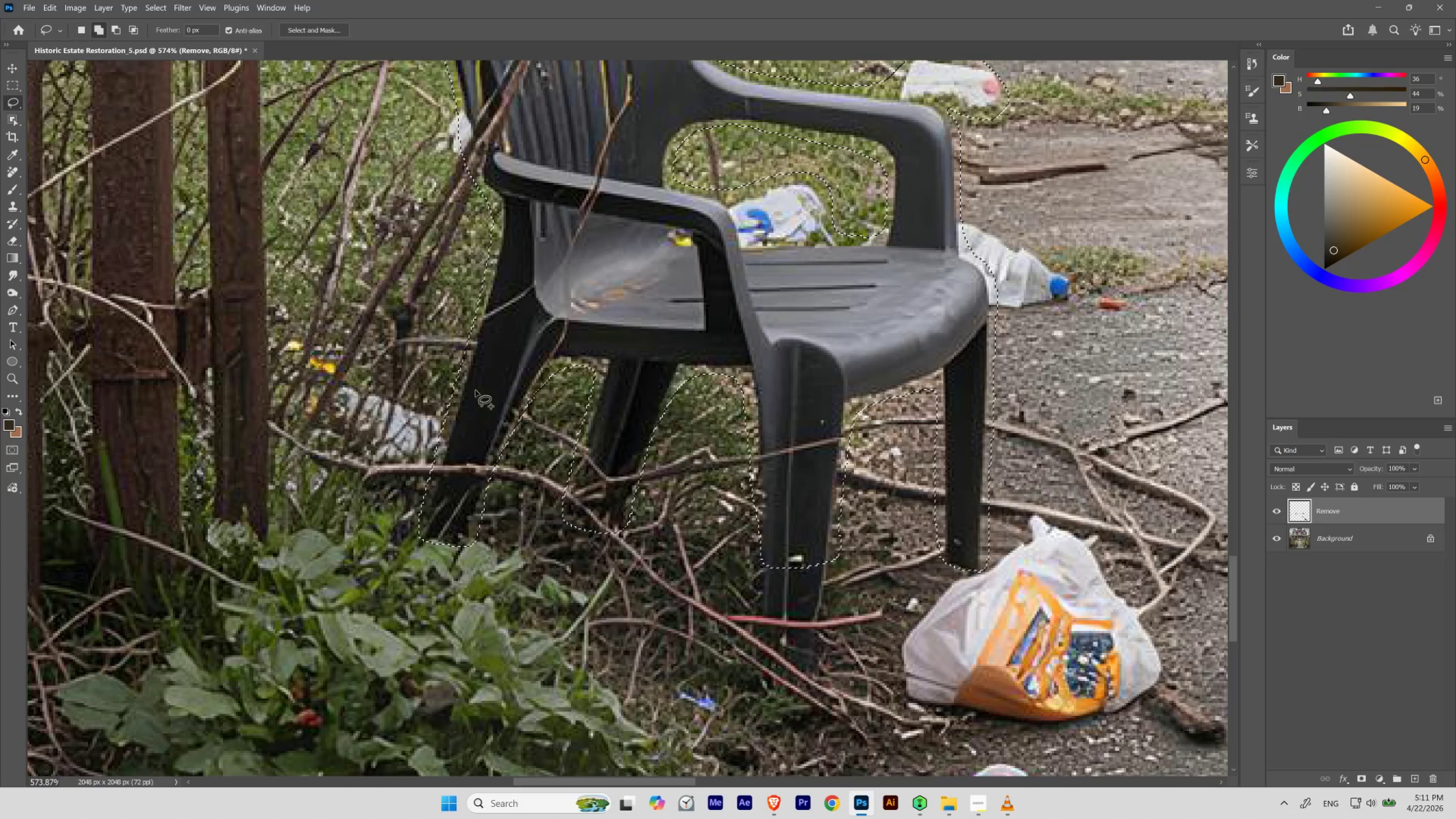 
hold_key(key=Space, duration=0.58)
 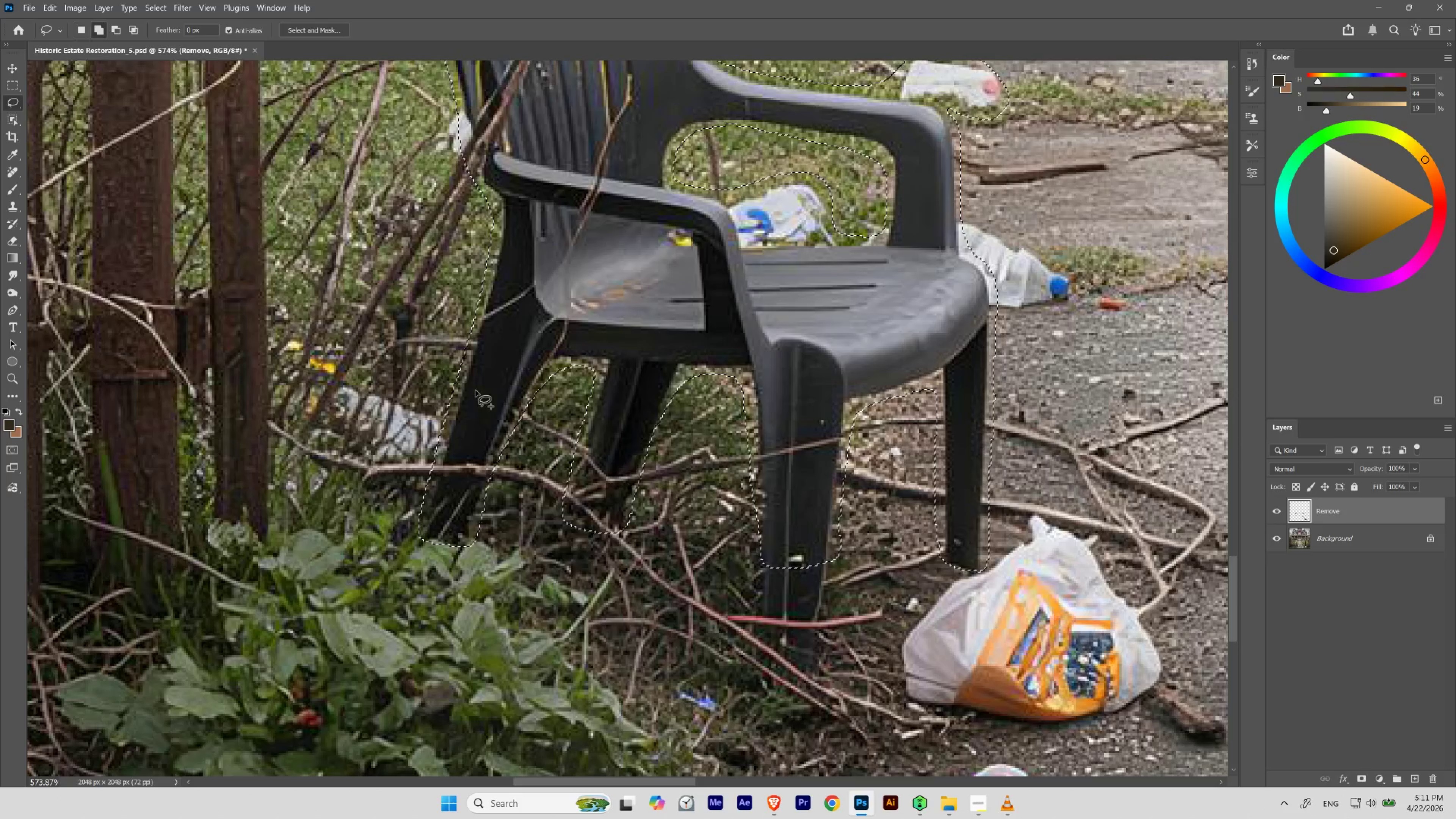 
left_click_drag(start_coordinate=[403, 407], to_coordinate=[429, 438])
 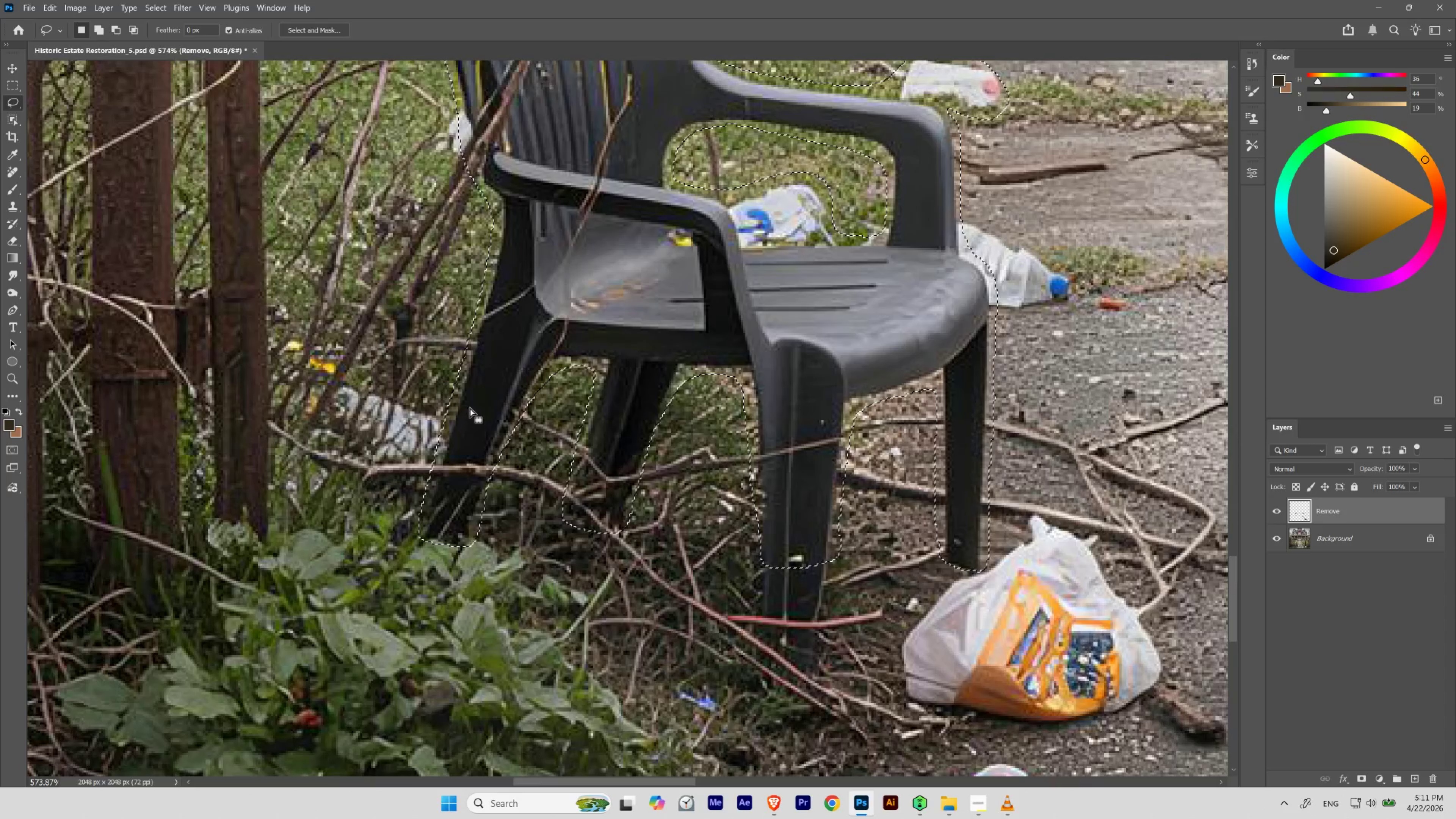 
hold_key(key=ShiftLeft, duration=3.22)
 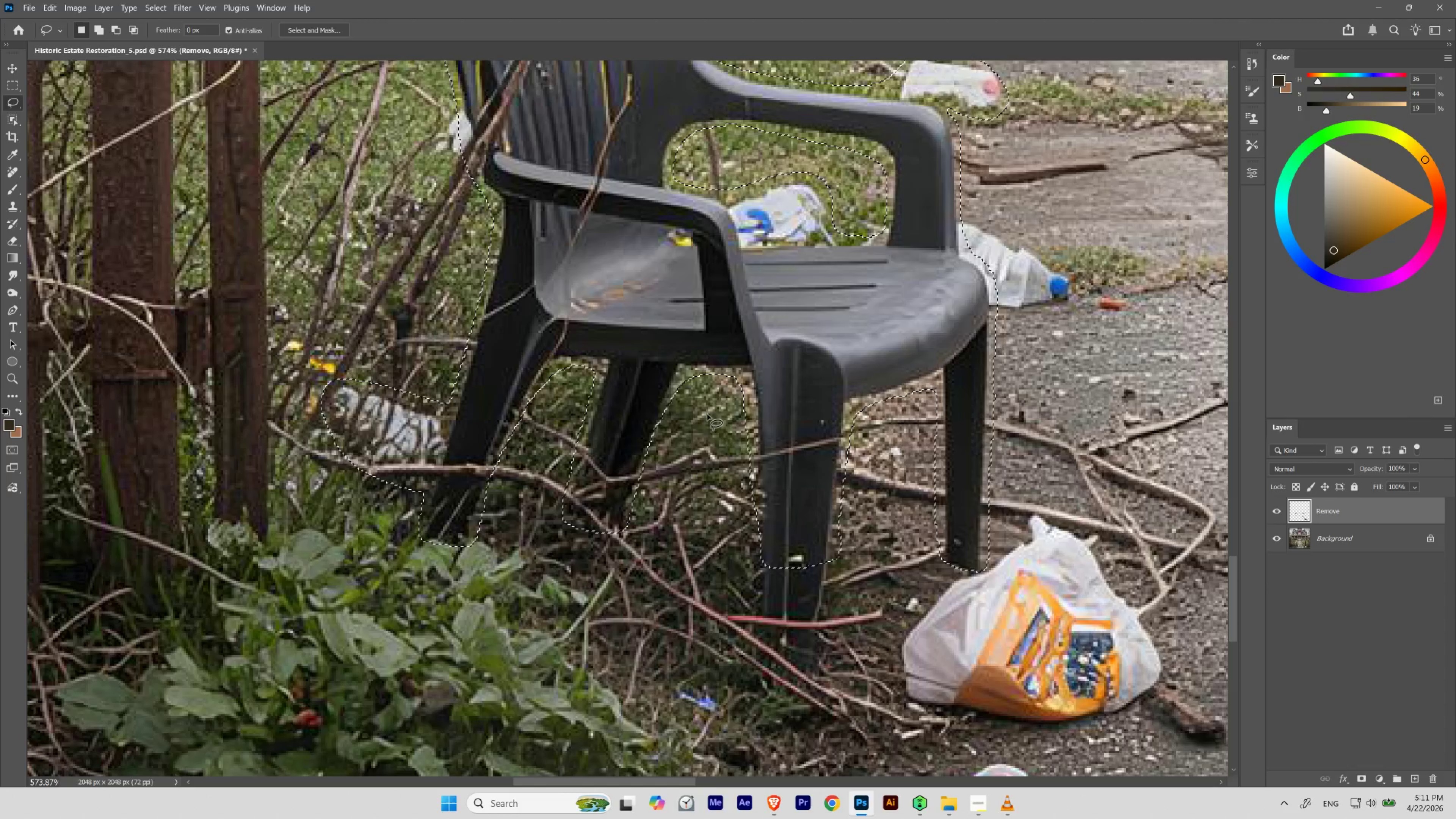 
hold_key(key=ControlLeft, duration=0.38)
 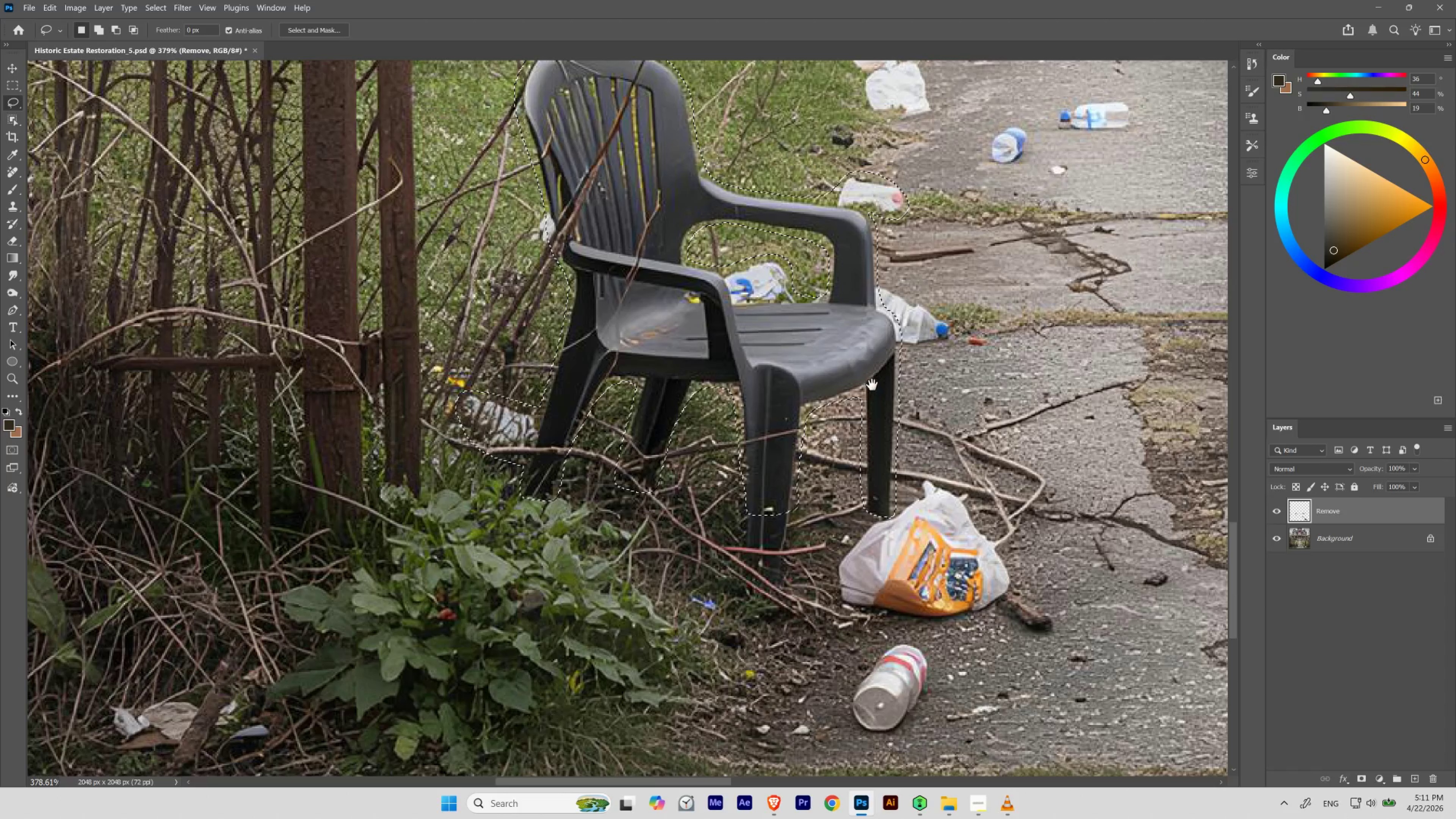 
hold_key(key=Space, duration=1.5)
 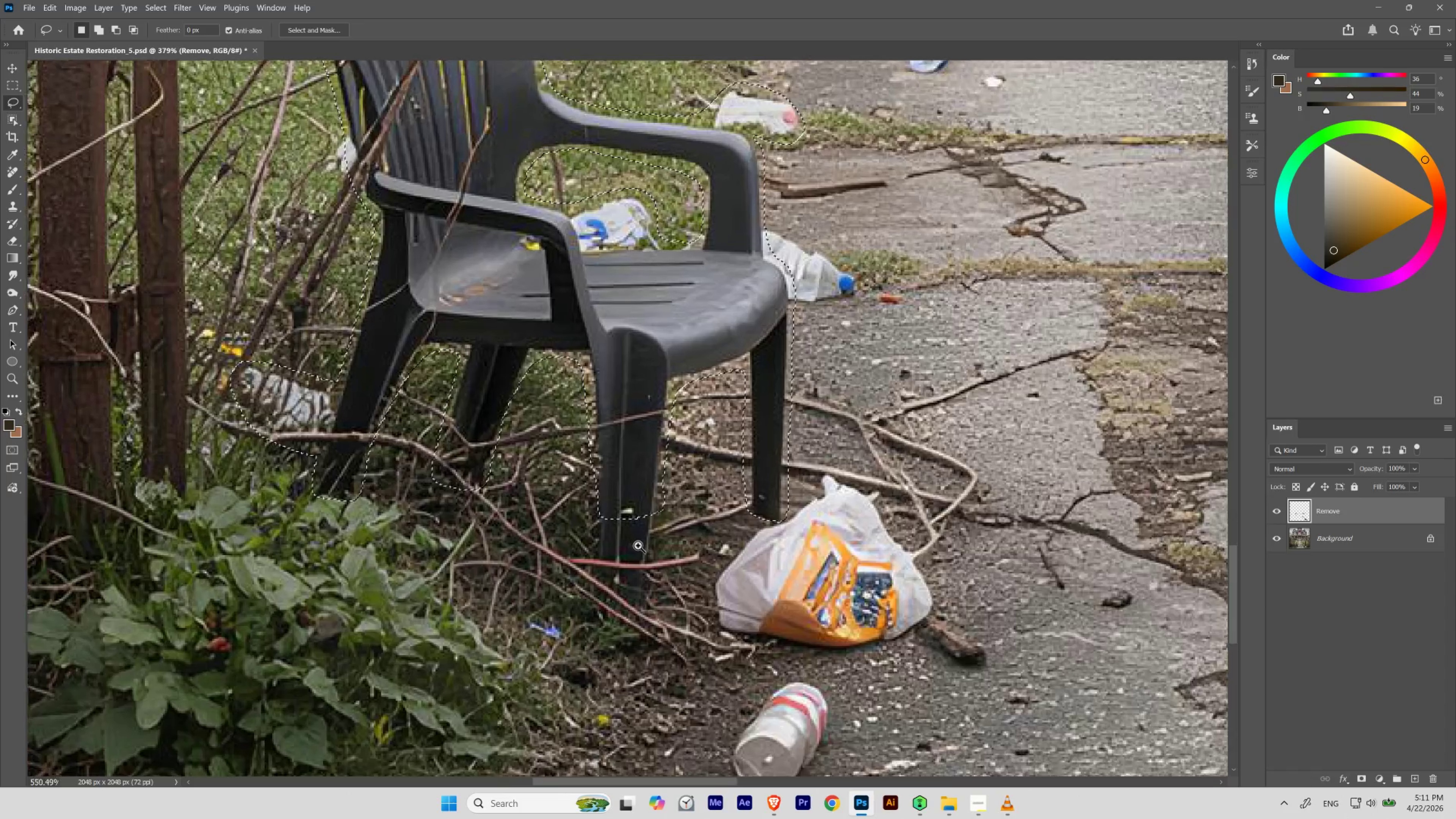 
left_click_drag(start_coordinate=[716, 413], to_coordinate=[692, 436])
 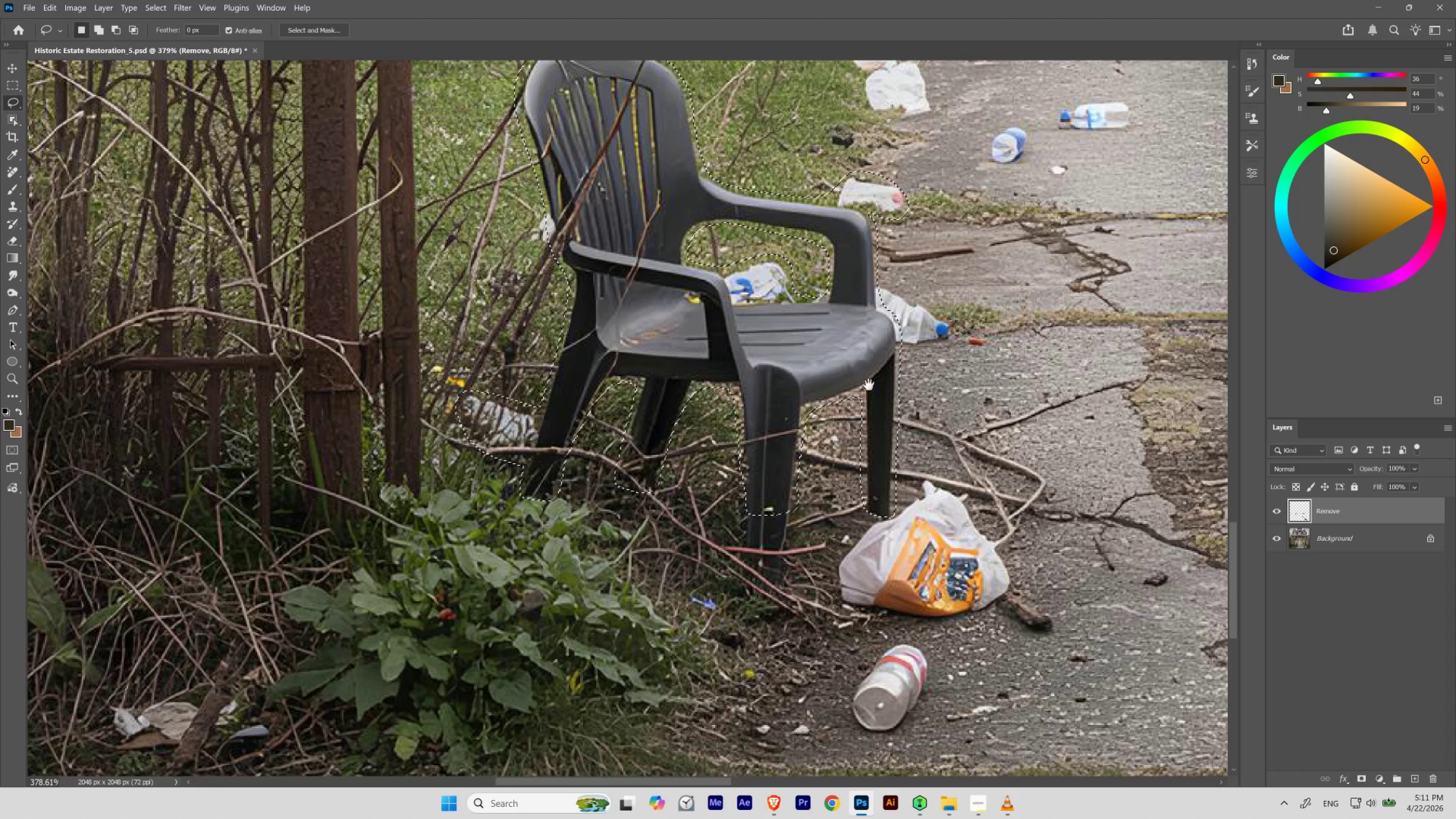 
left_click_drag(start_coordinate=[869, 384], to_coordinate=[724, 387])
 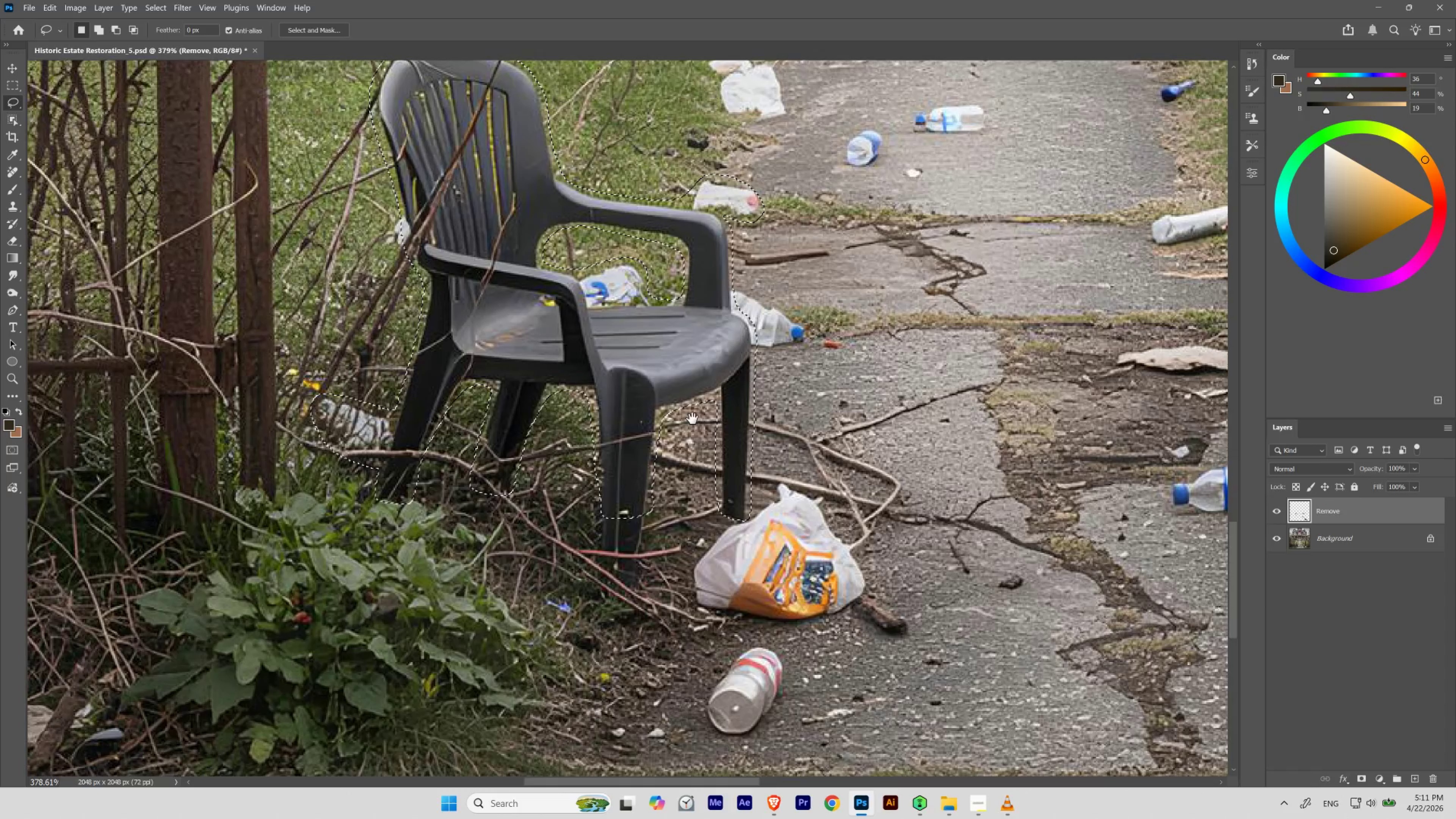 
hold_key(key=Space, duration=0.66)
 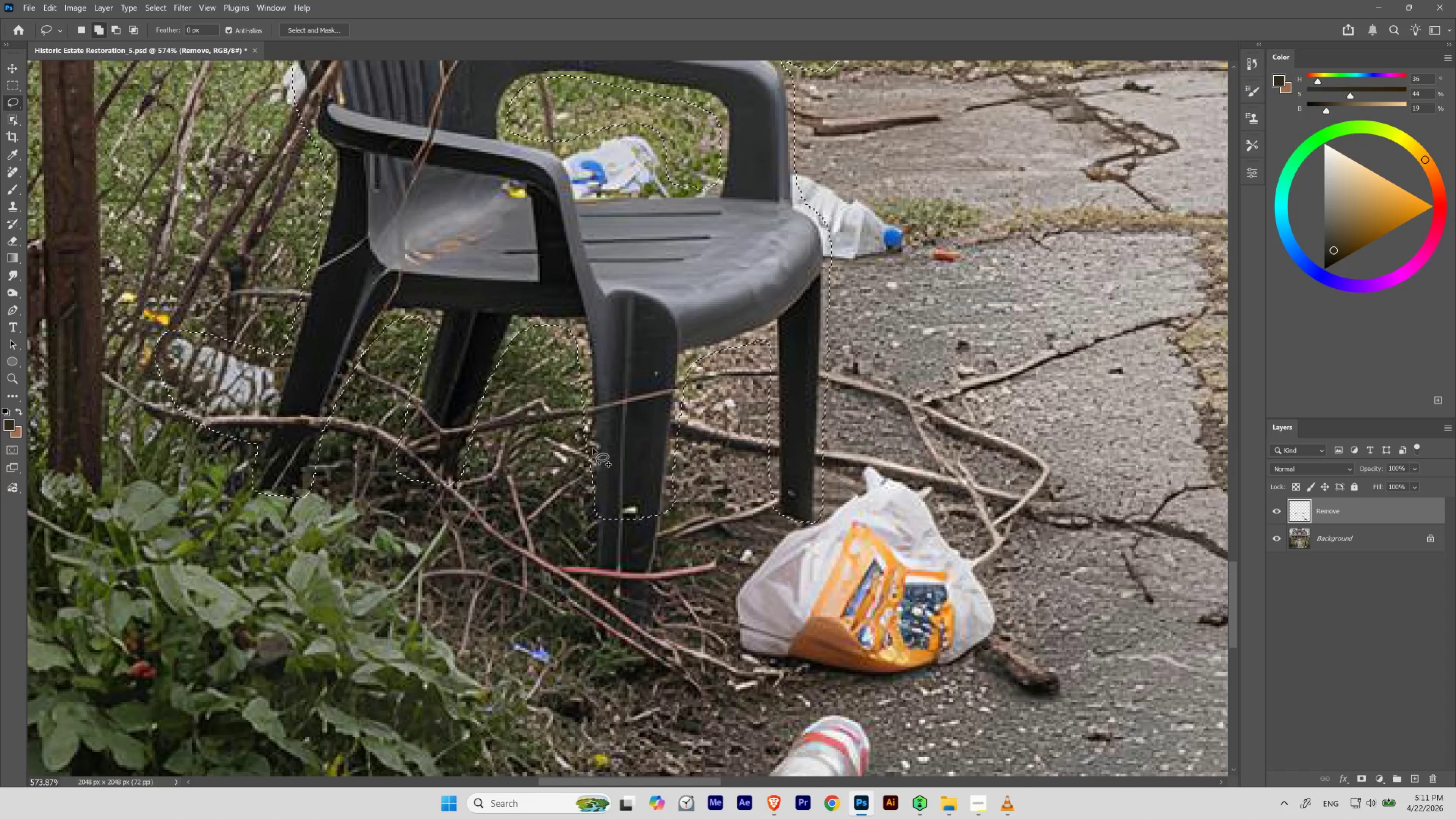 
hold_key(key=ControlLeft, duration=0.41)
left_click_drag(start_coordinate=[612, 516], to_coordinate=[638, 548])
 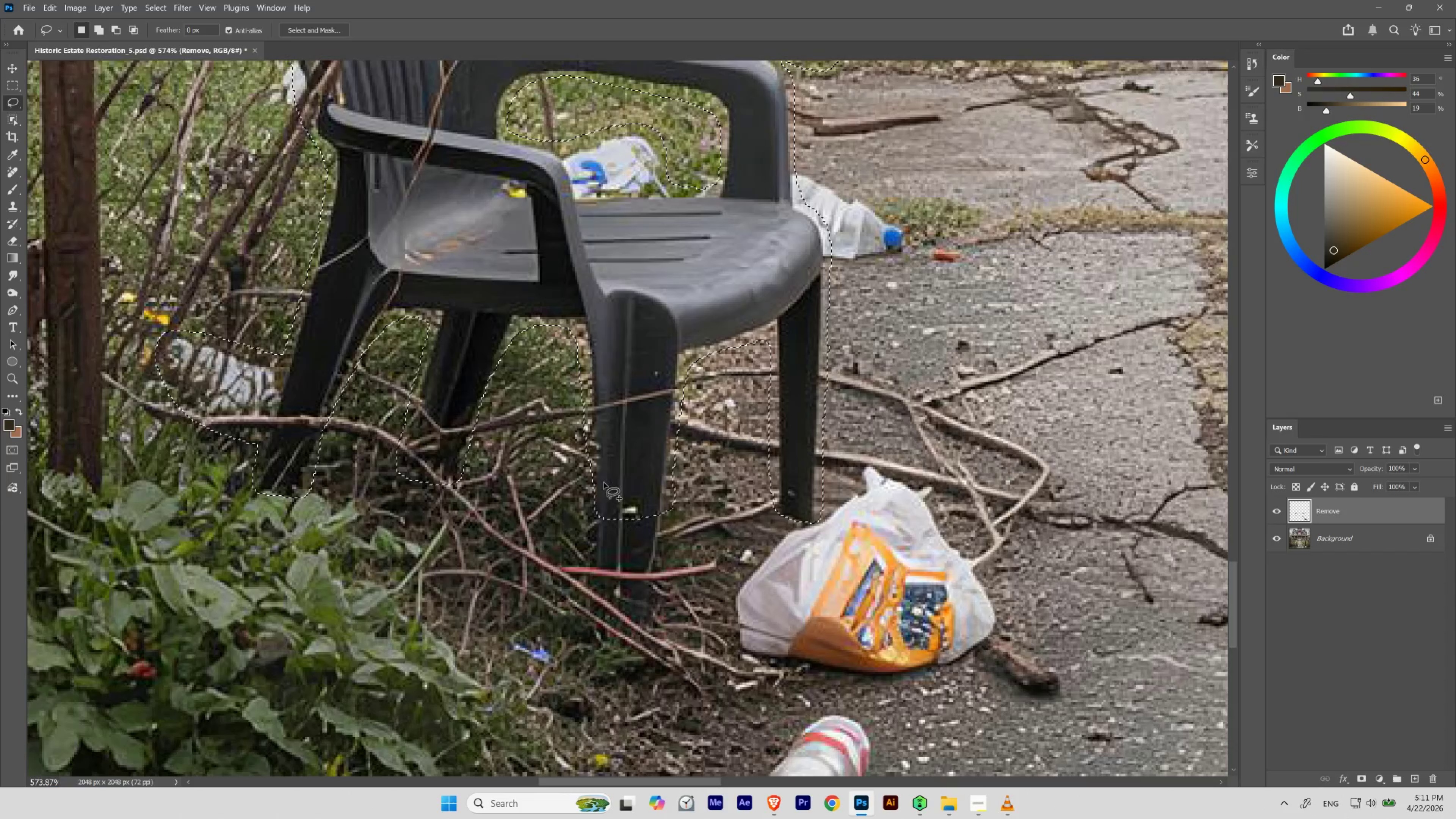 
hold_key(key=ShiftLeft, duration=4.17)
 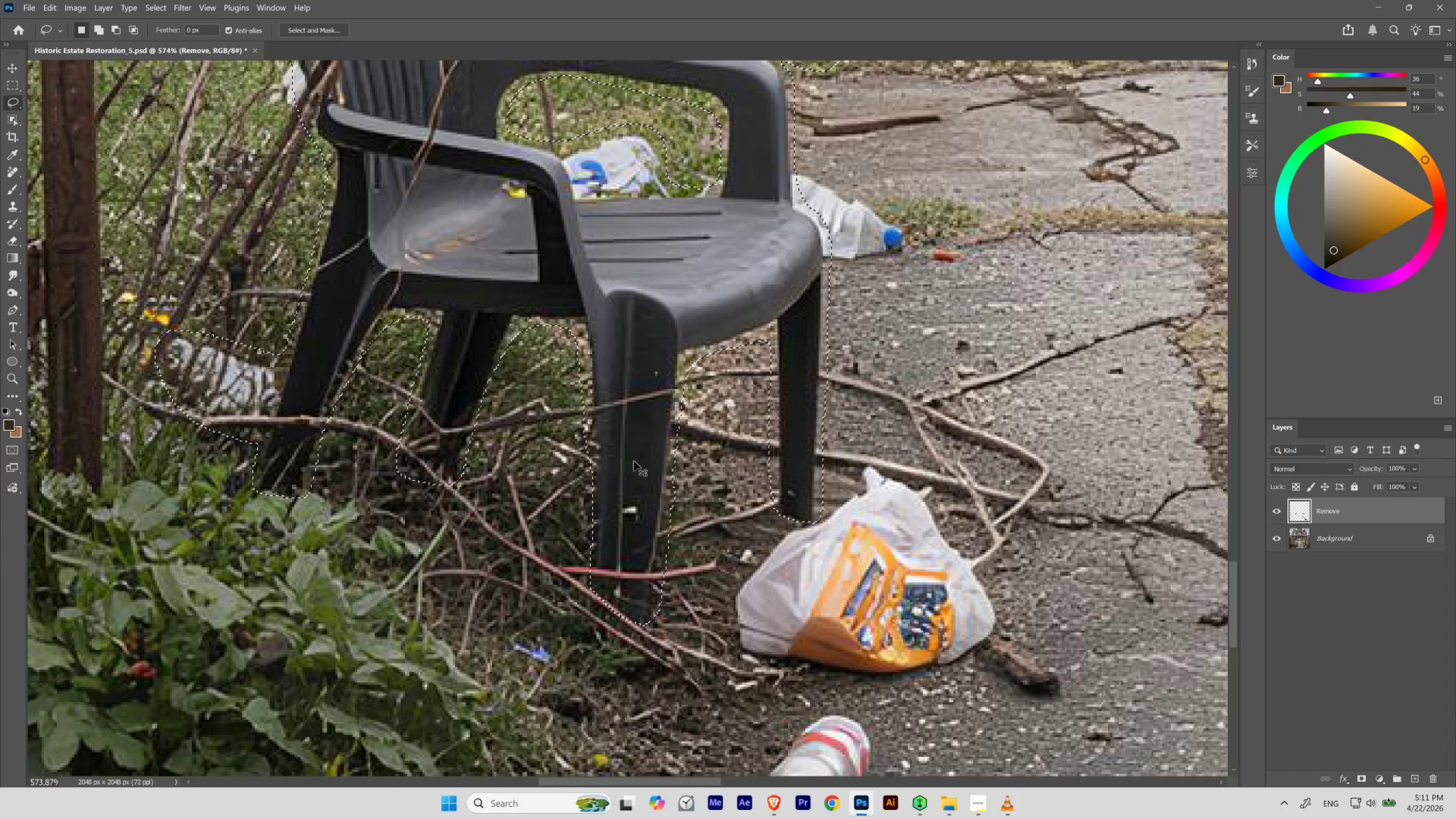 
hold_key(key=ControlLeft, duration=0.56)
 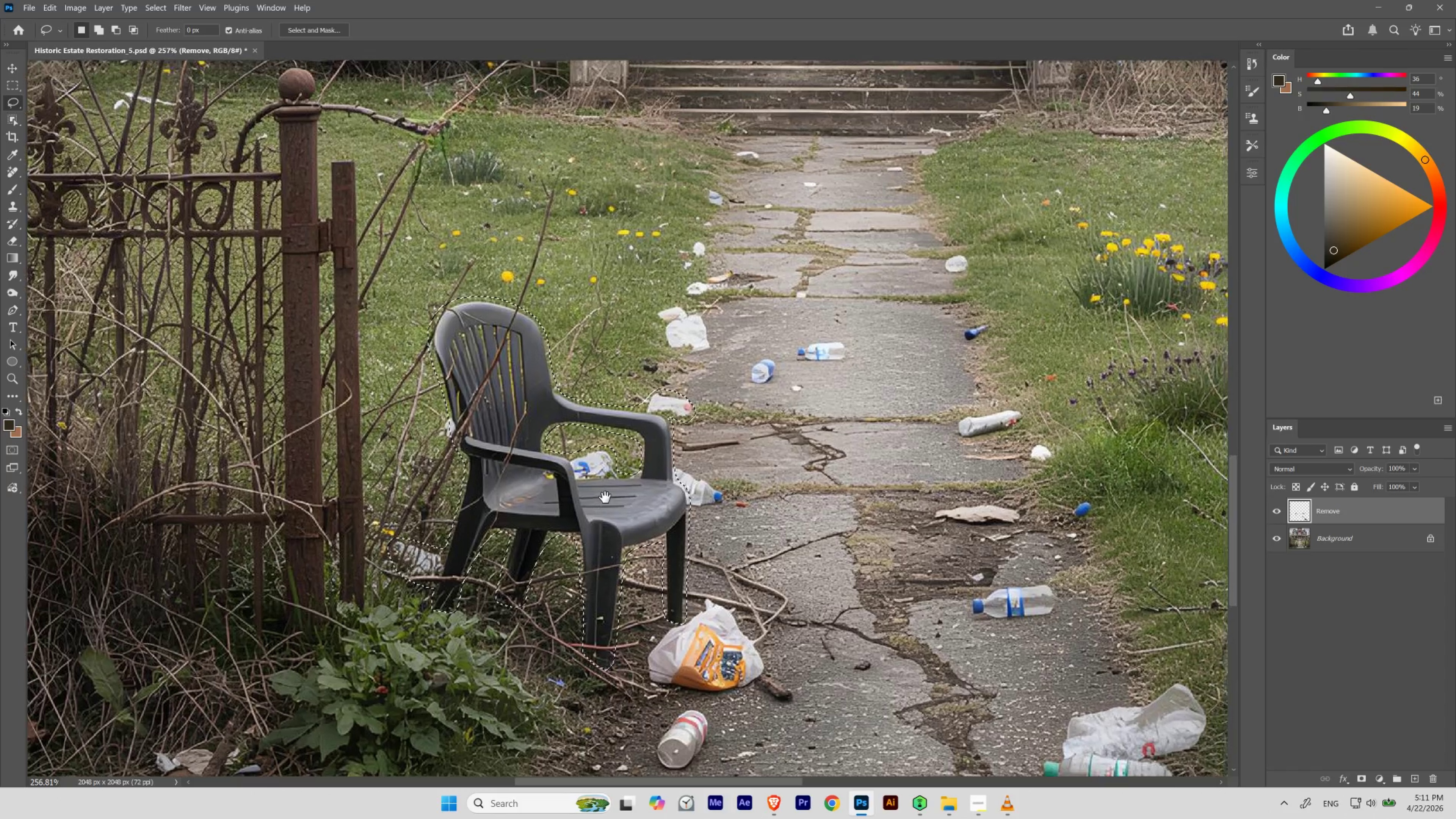 
hold_key(key=Space, duration=2.44)
 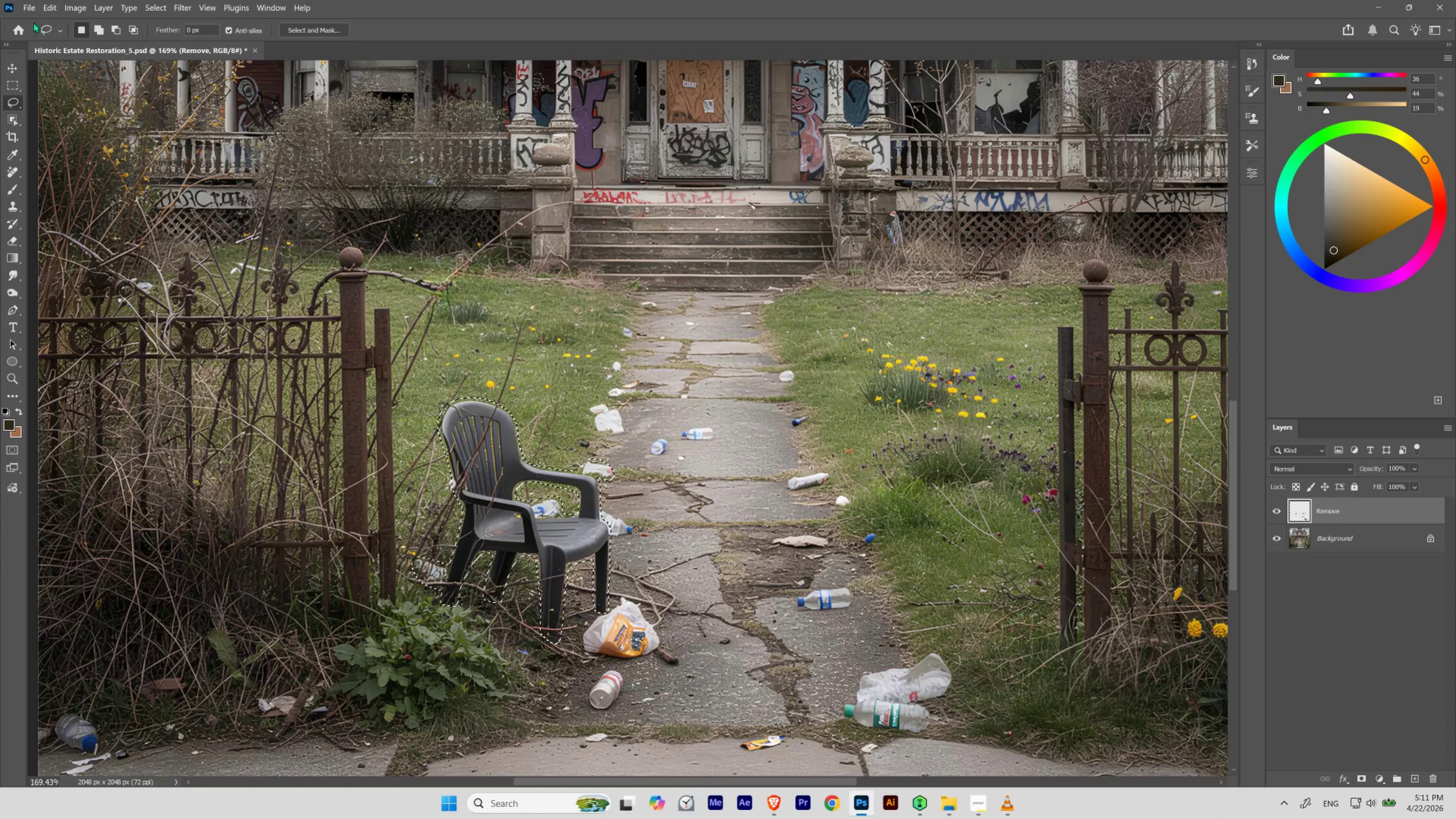 
left_click_drag(start_coordinate=[638, 454], to_coordinate=[604, 487])
 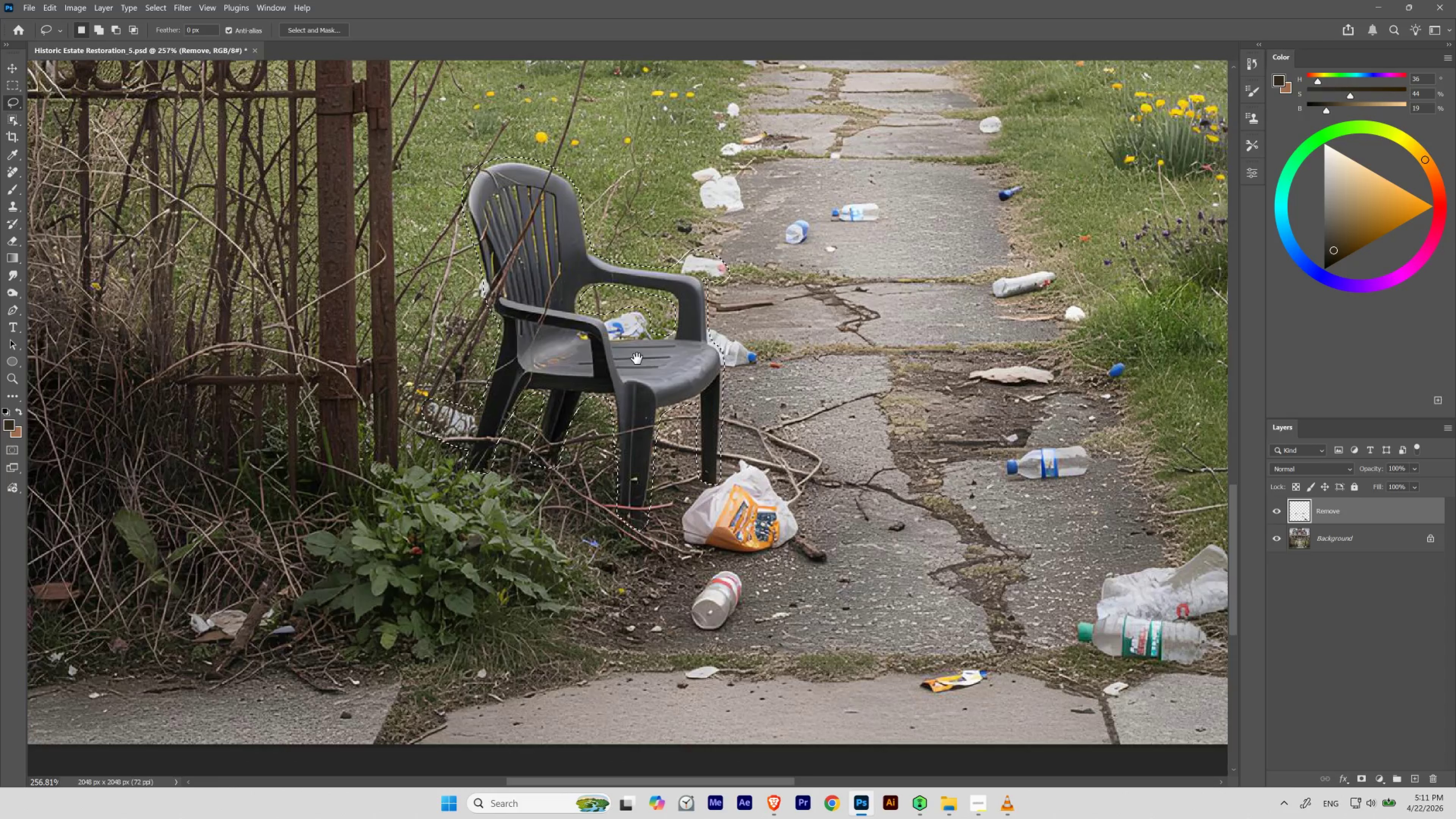 
left_click_drag(start_coordinate=[639, 358], to_coordinate=[602, 497])
 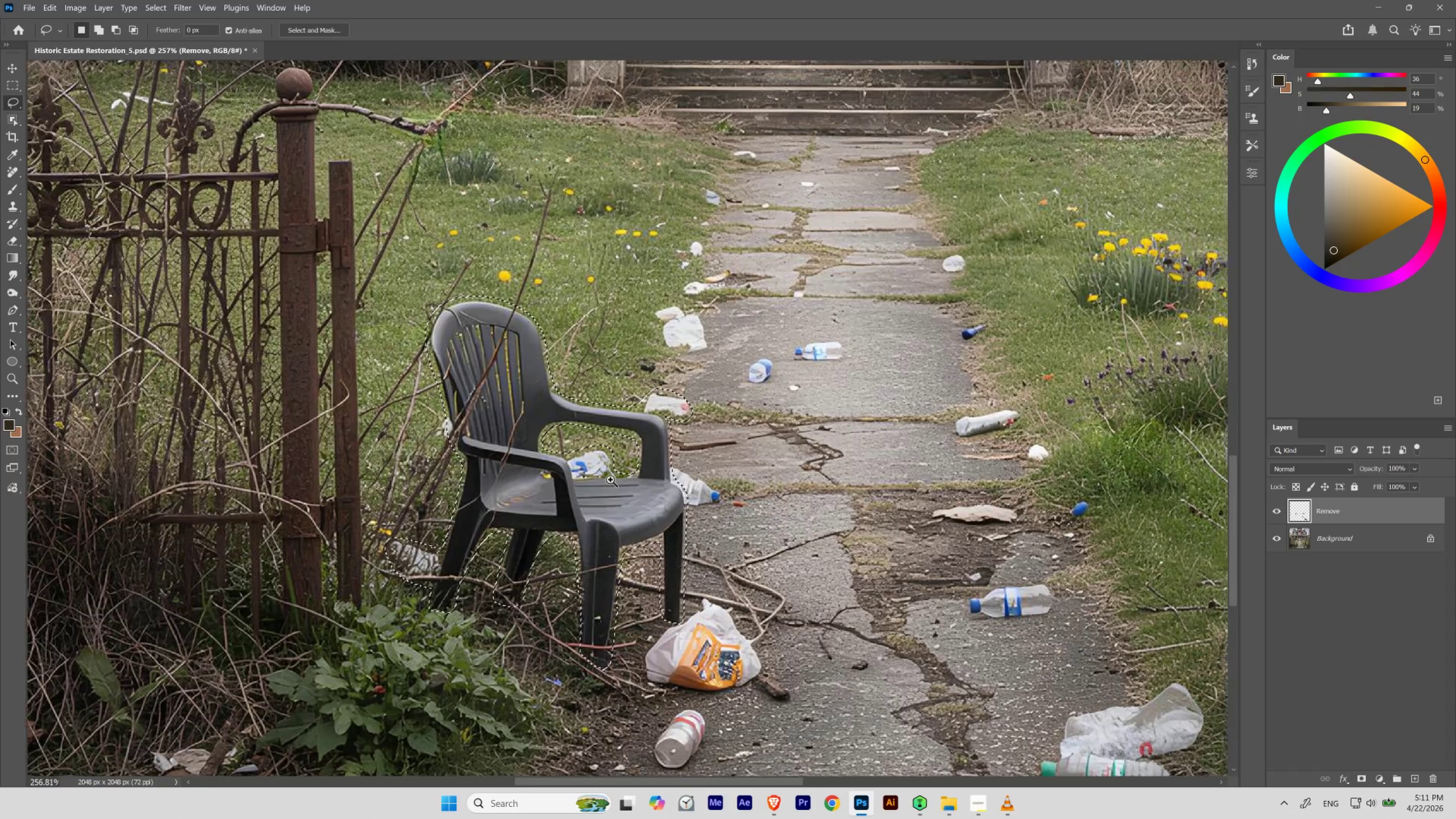 
hold_key(key=ControlLeft, duration=0.47)
left_click_drag(start_coordinate=[610, 480], to_coordinate=[588, 510])
 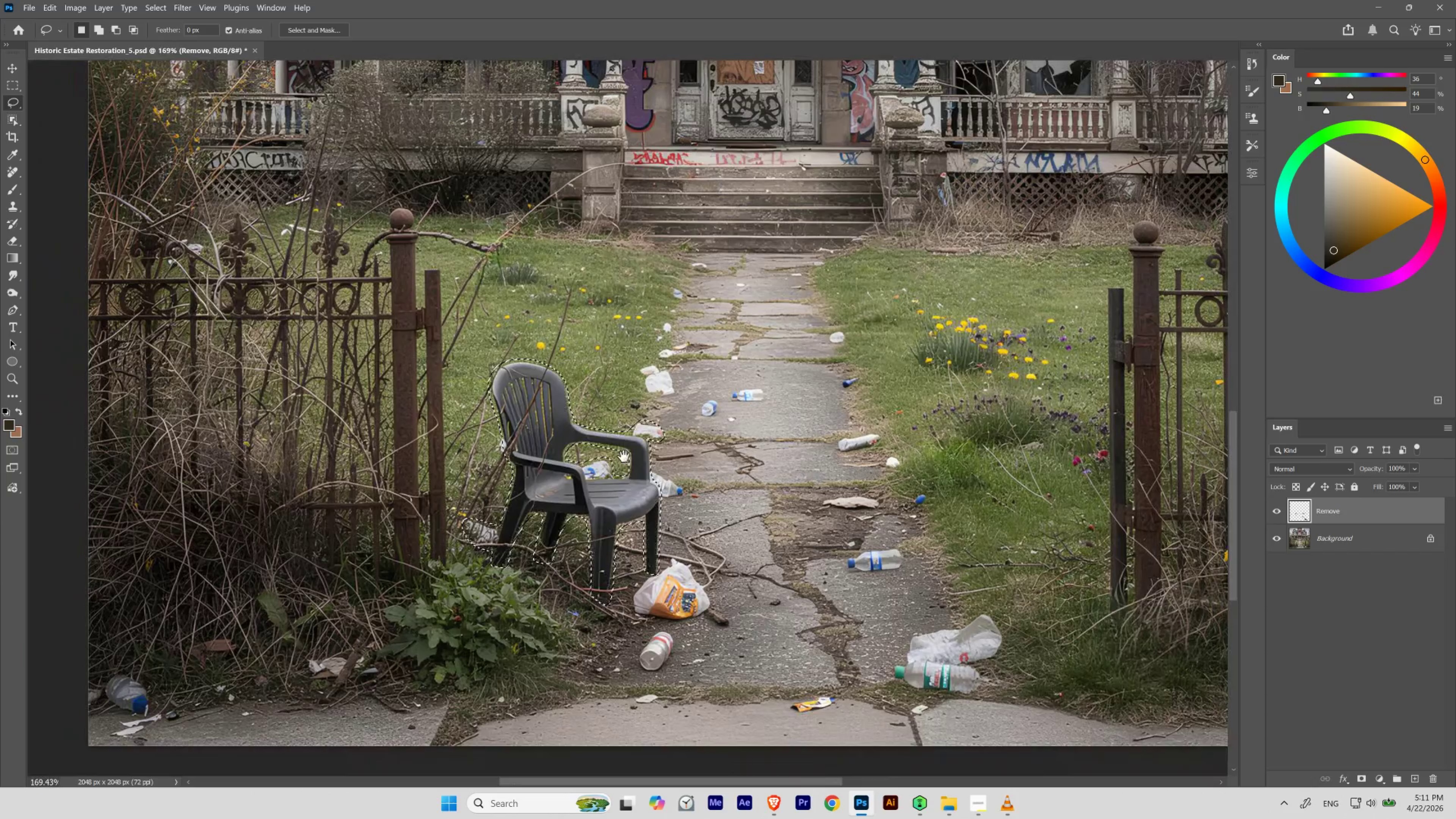 
left_click_drag(start_coordinate=[624, 456], to_coordinate=[573, 495])
 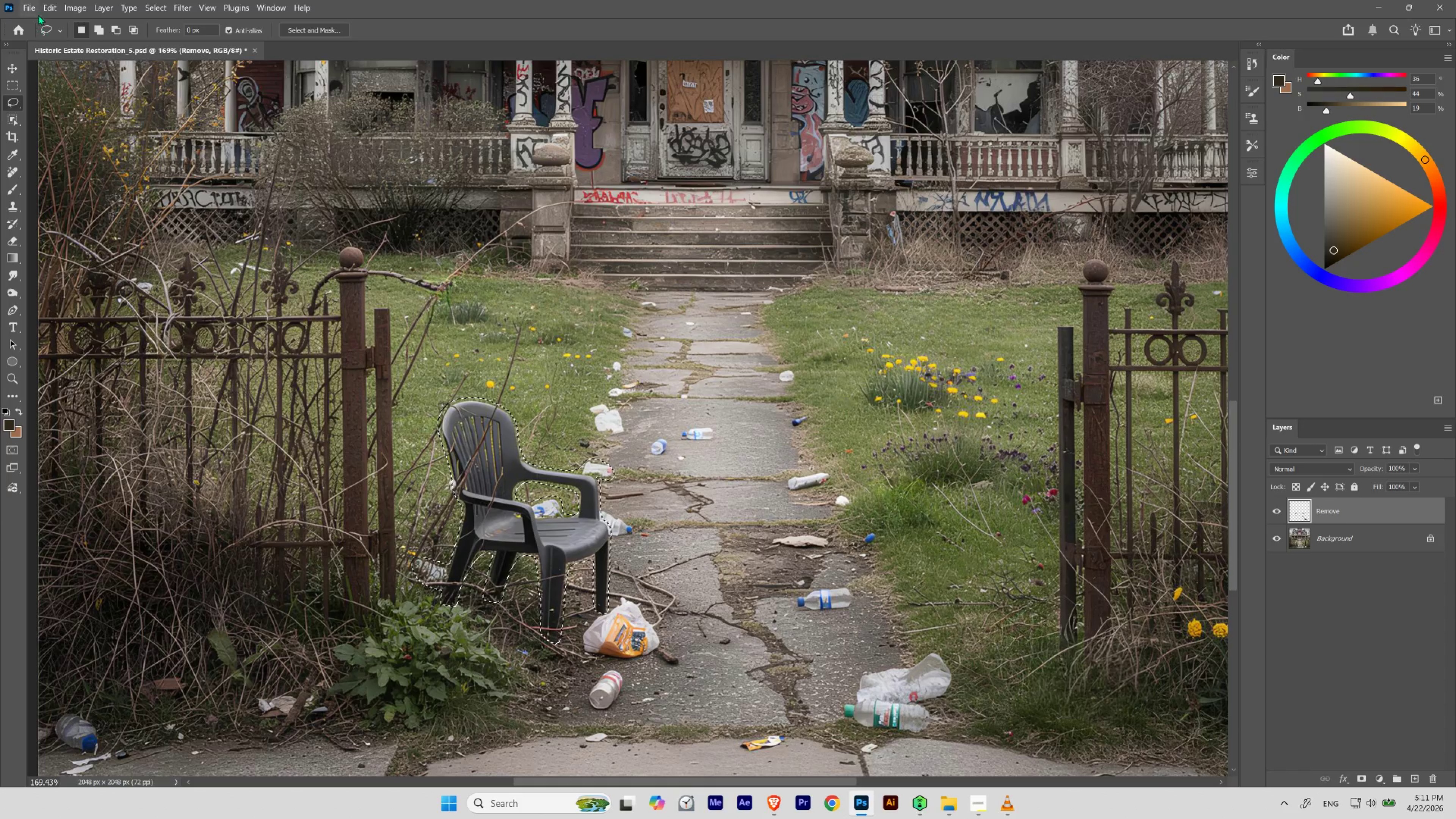 
left_click([49, 9])
 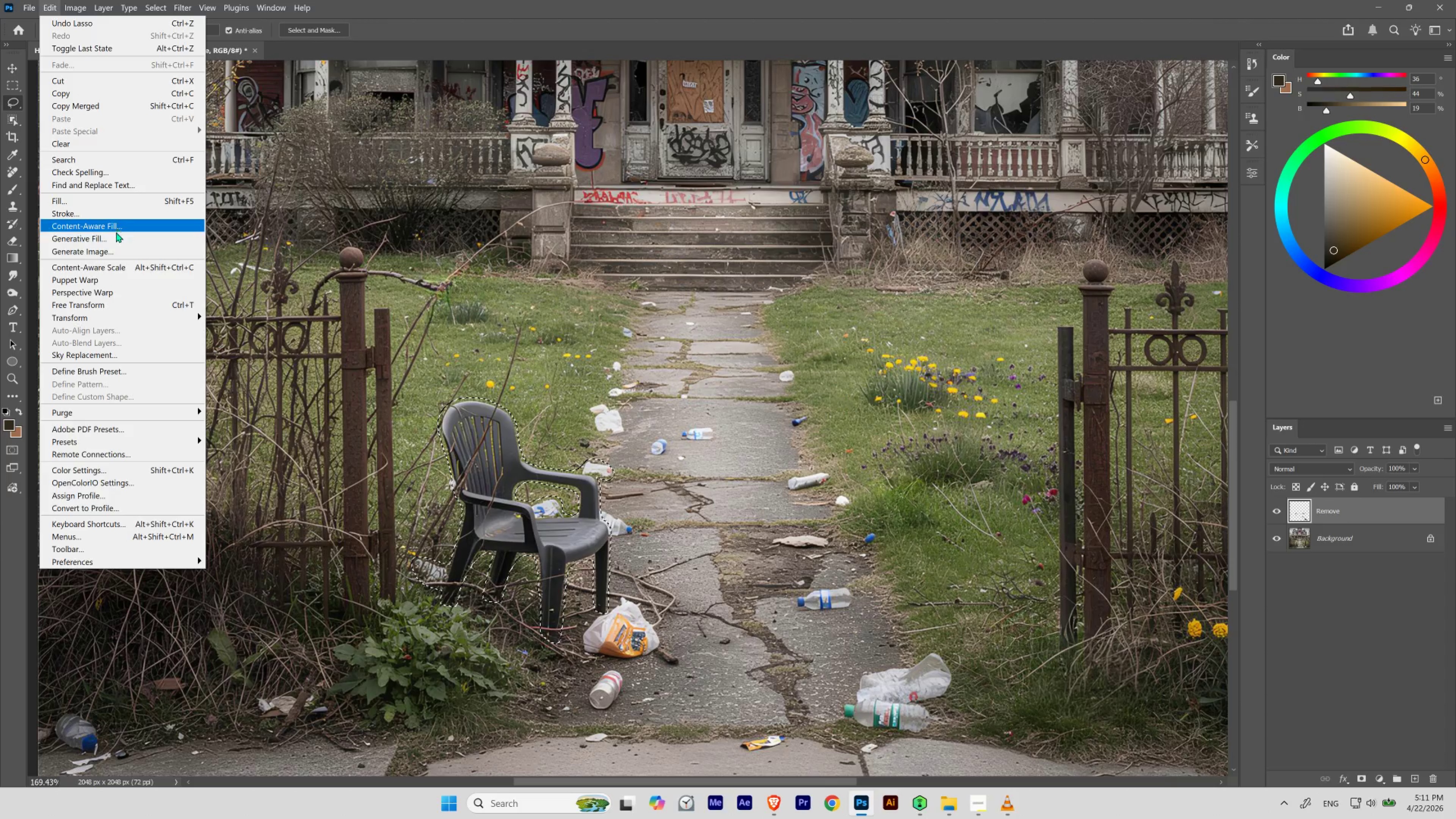 
left_click([117, 239])
 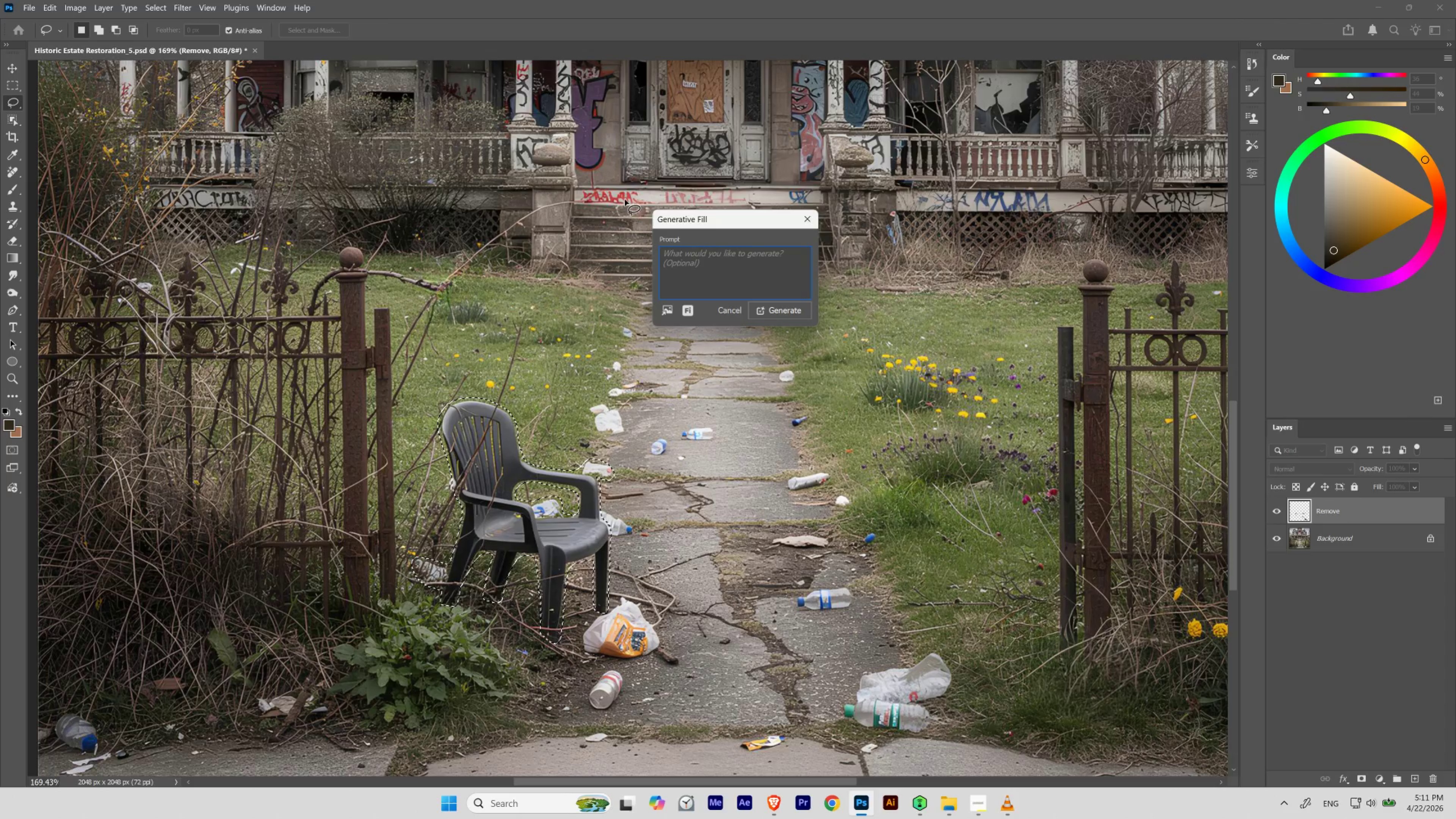 
type(remove)
 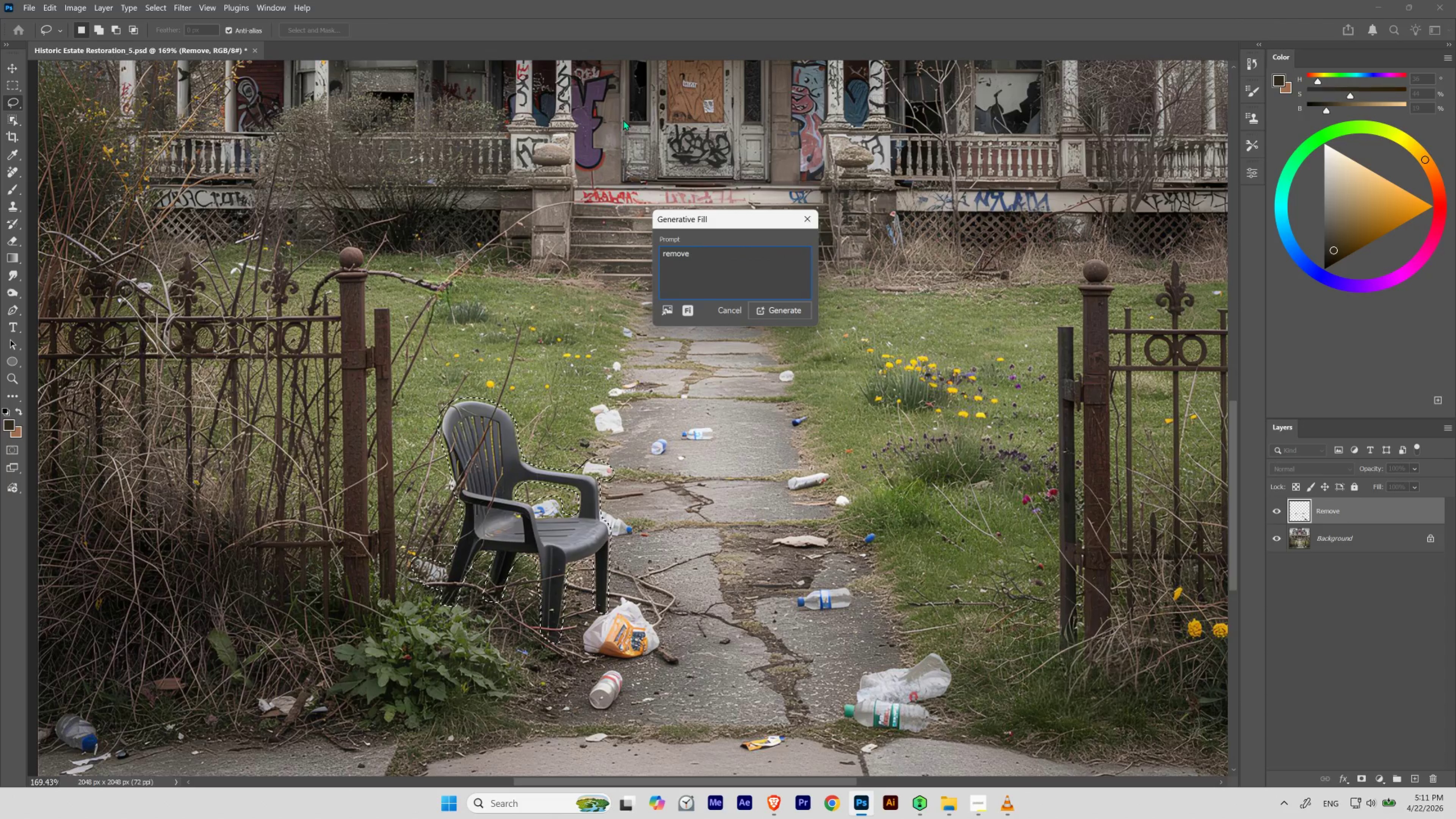 
key(Enter)
 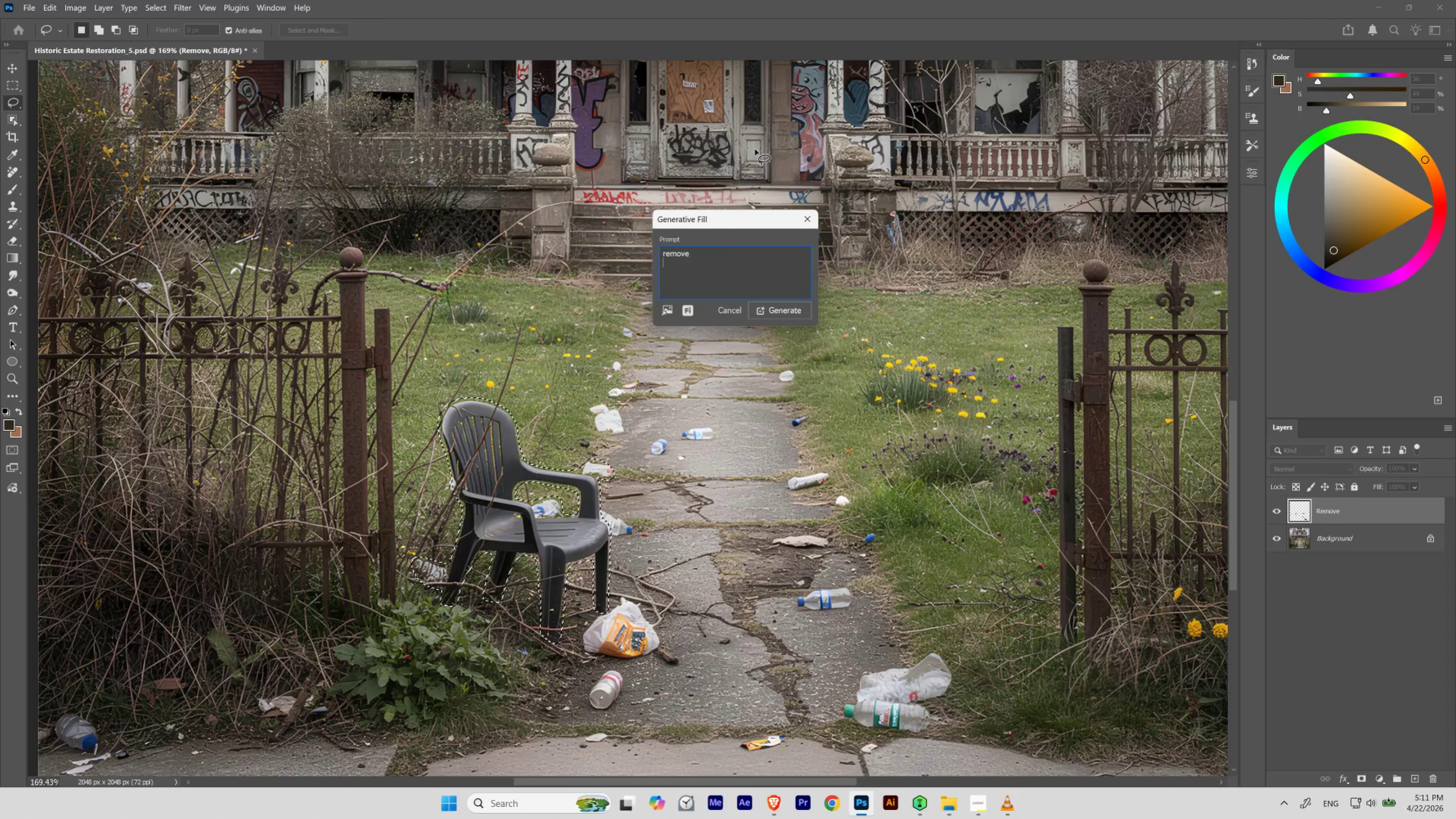 
left_click([755, 317])
 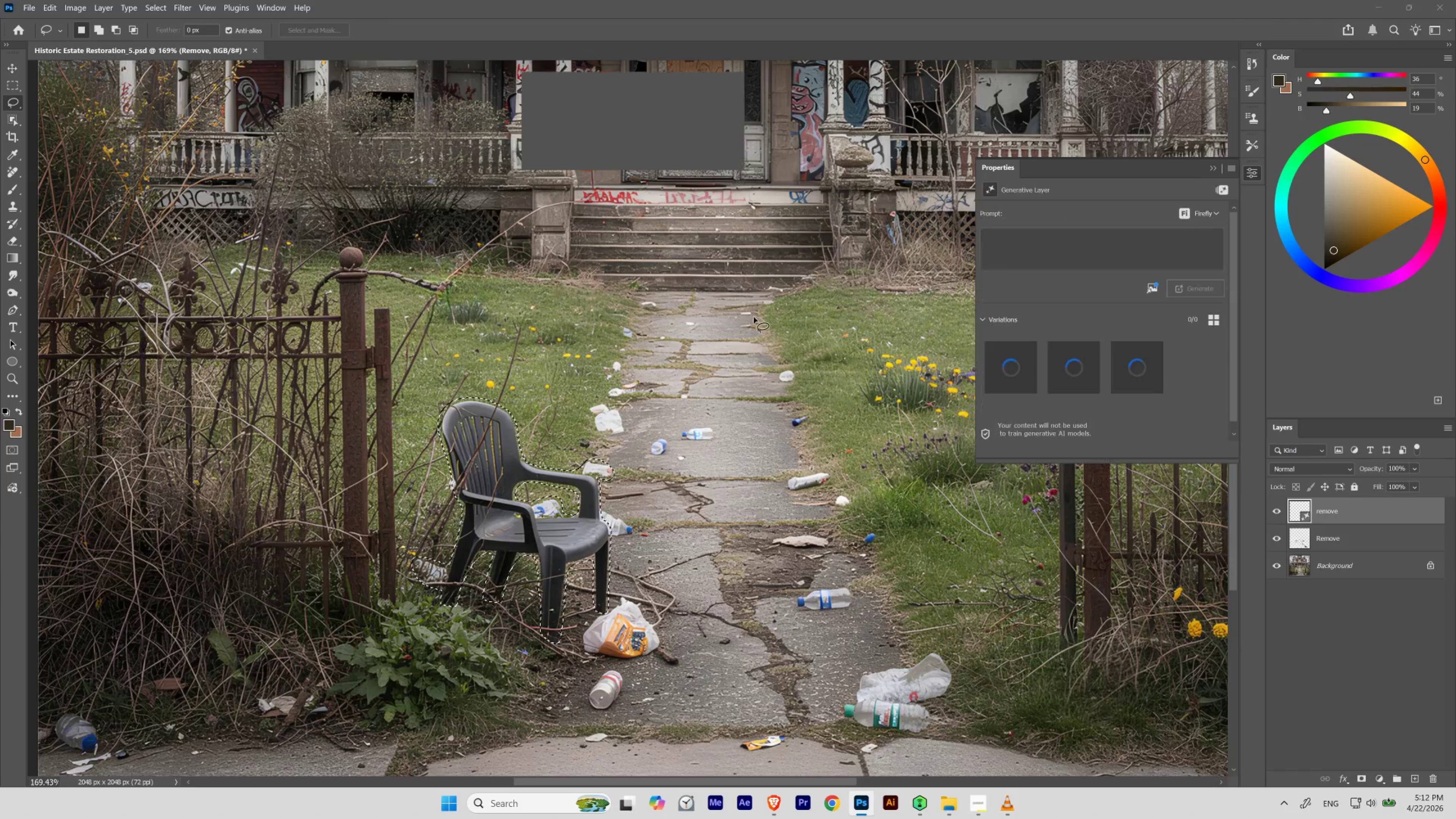 
key(VolumeDown)
 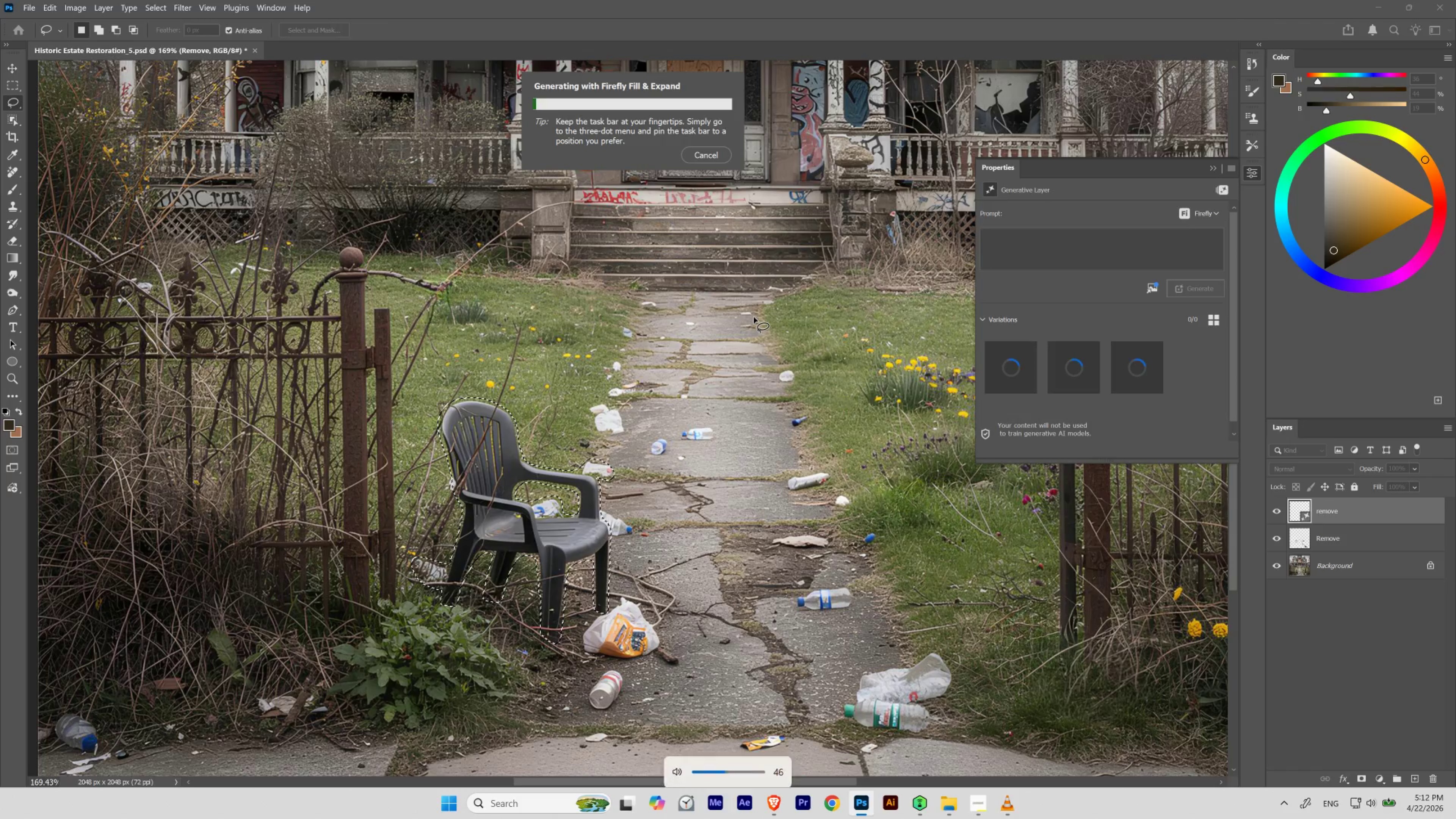 
key(VolumeDown)
 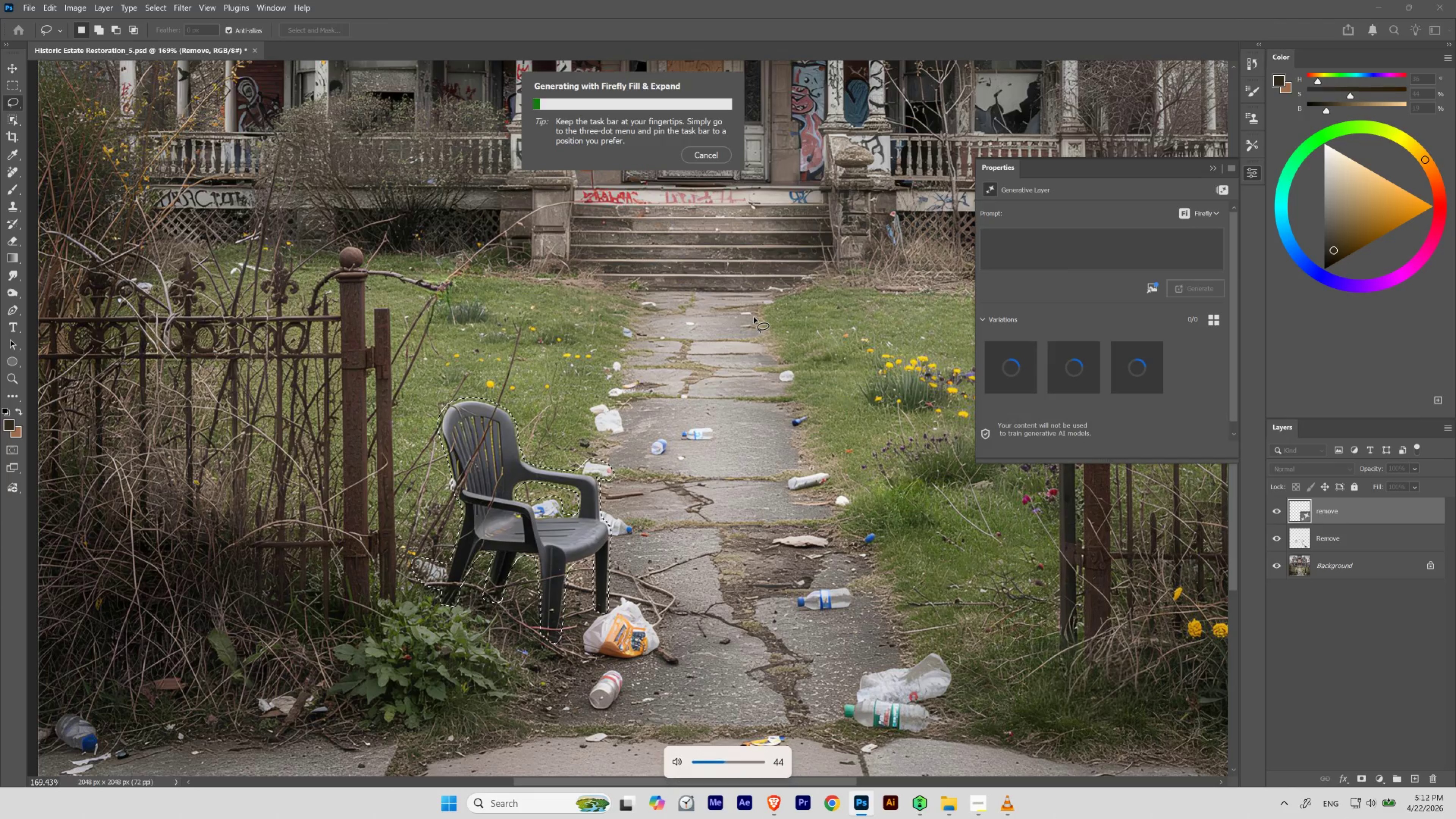 
key(VolumeDown)
 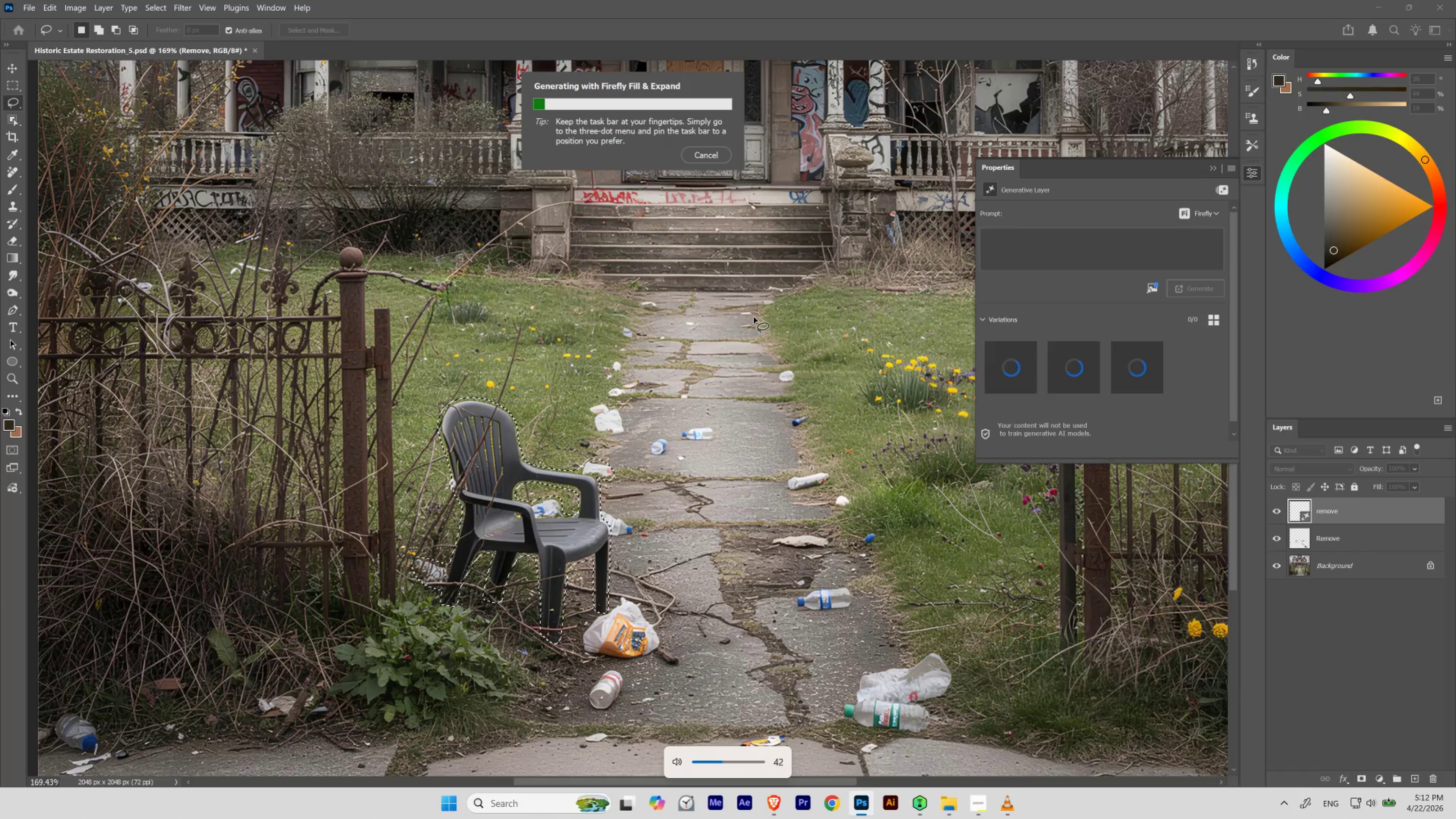 
key(VolumeDown)
 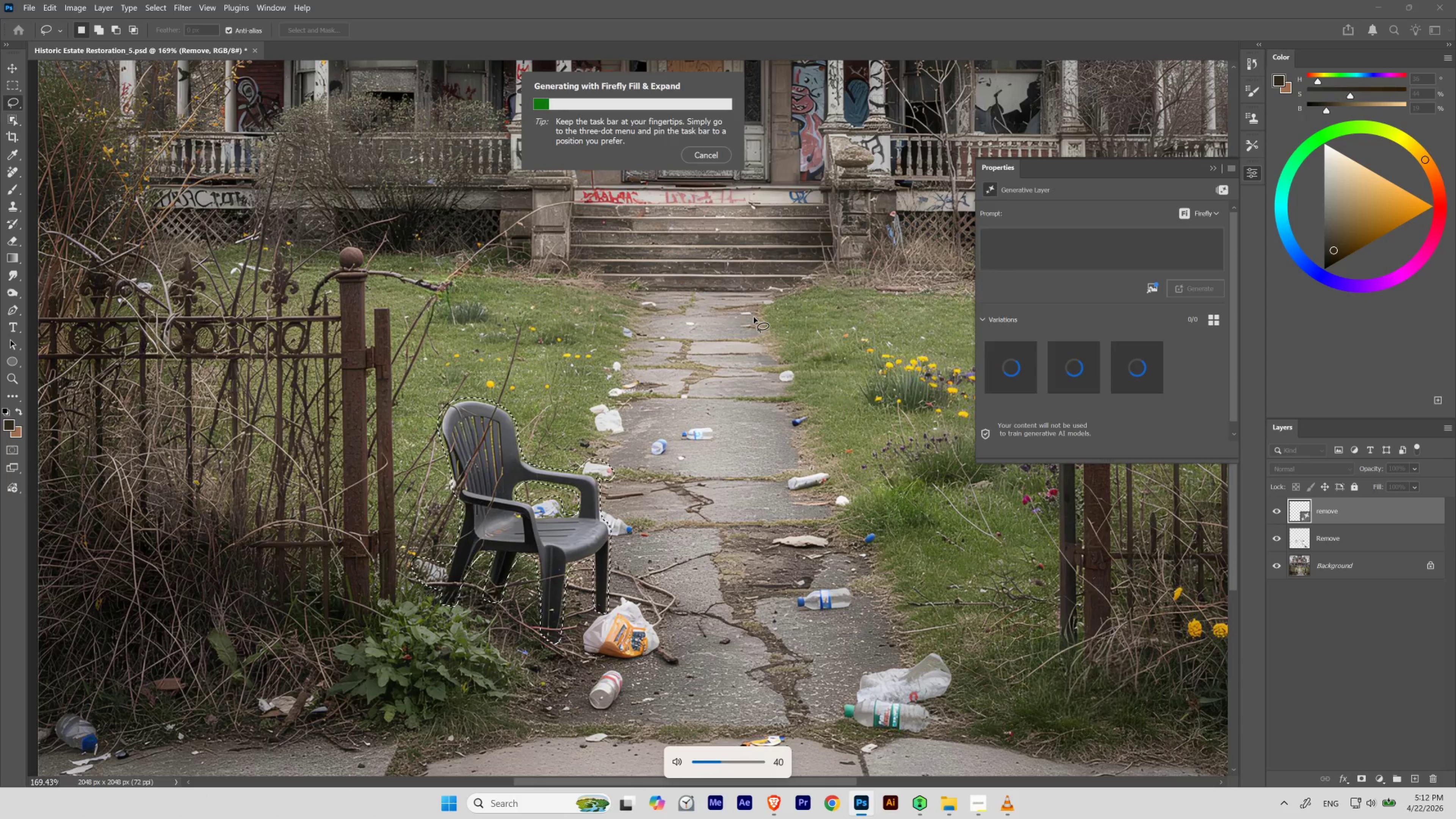 
key(VolumeDown)
 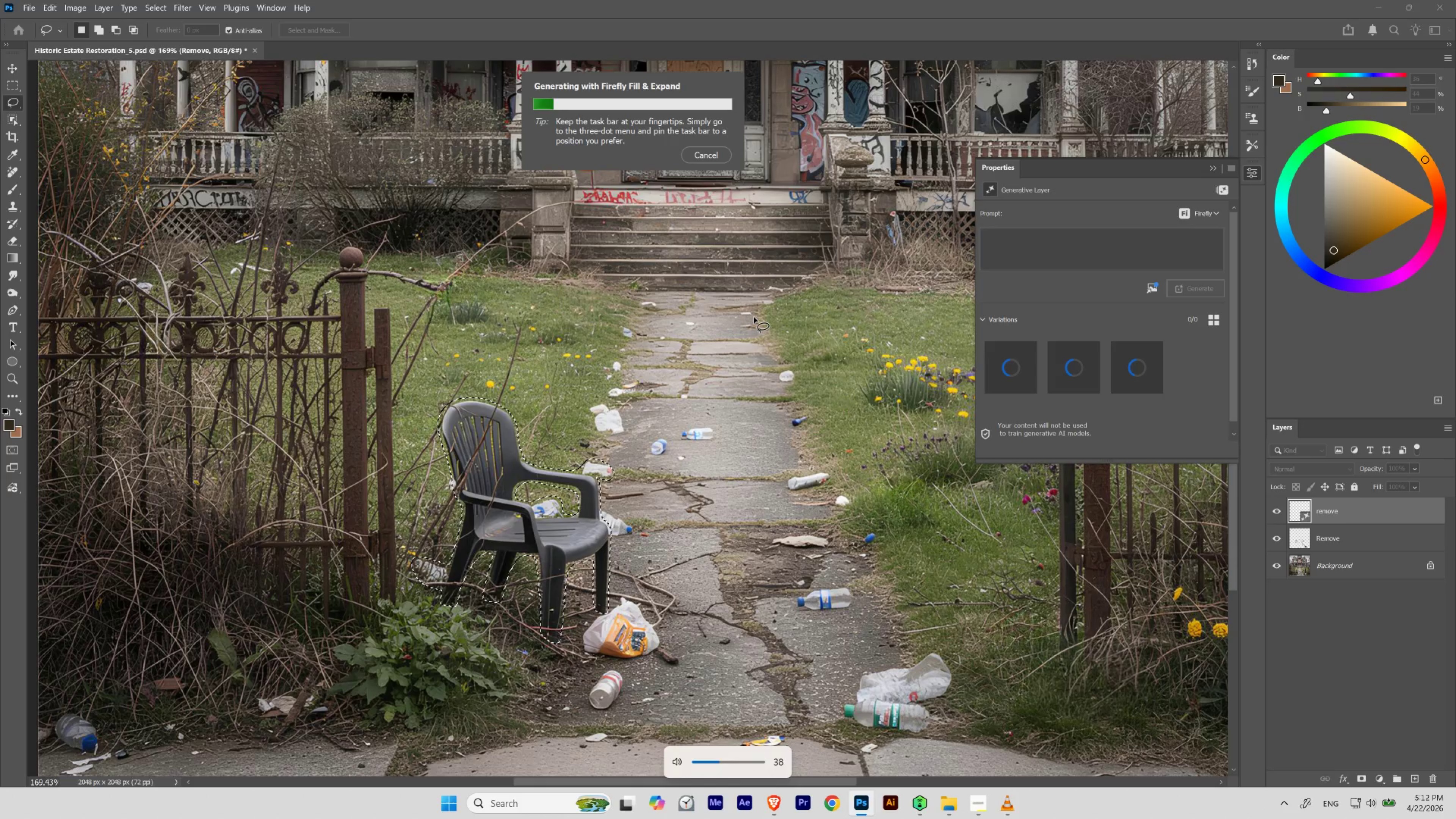 
key(VolumeDown)
 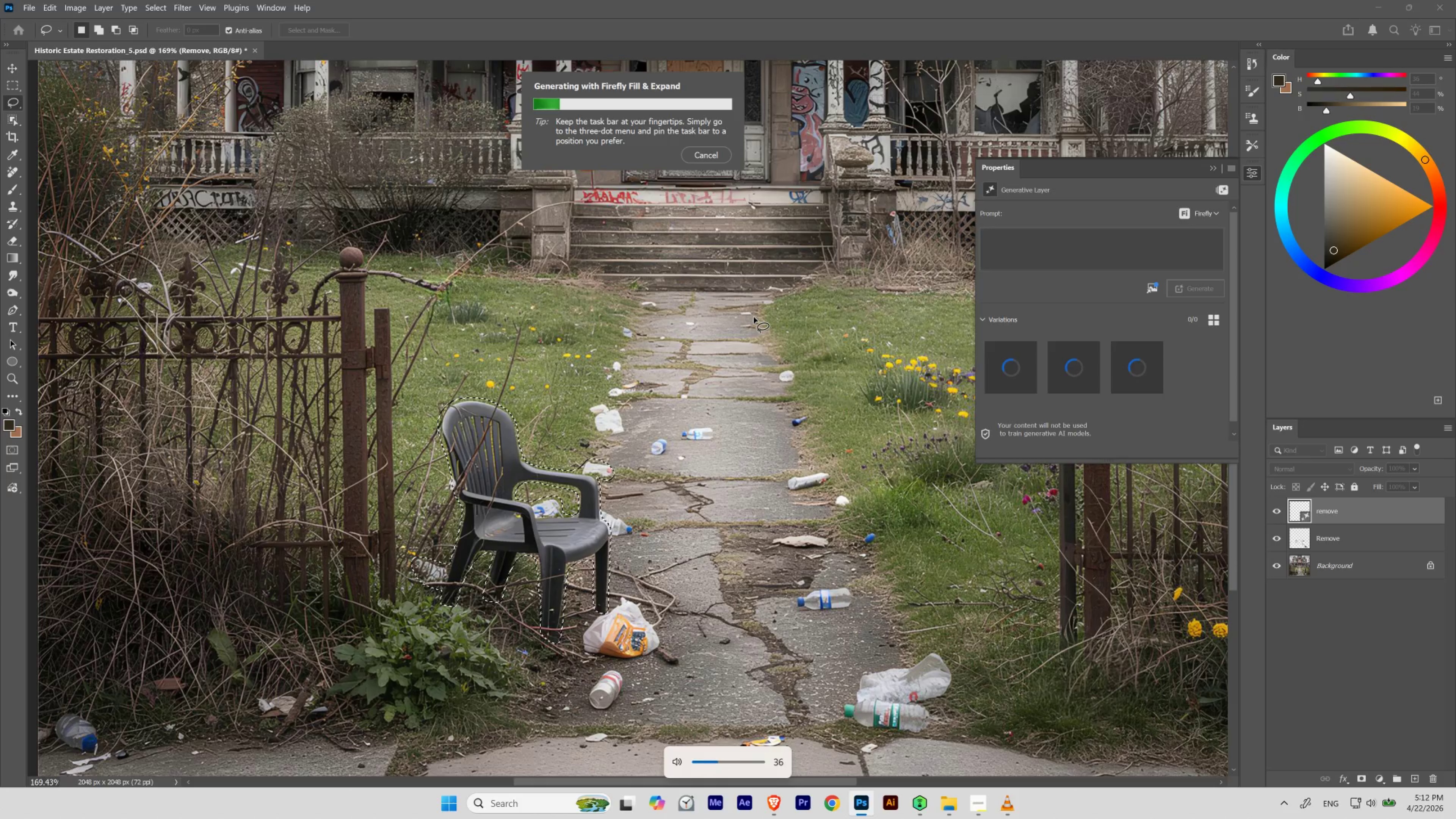 
key(VolumeDown)
 